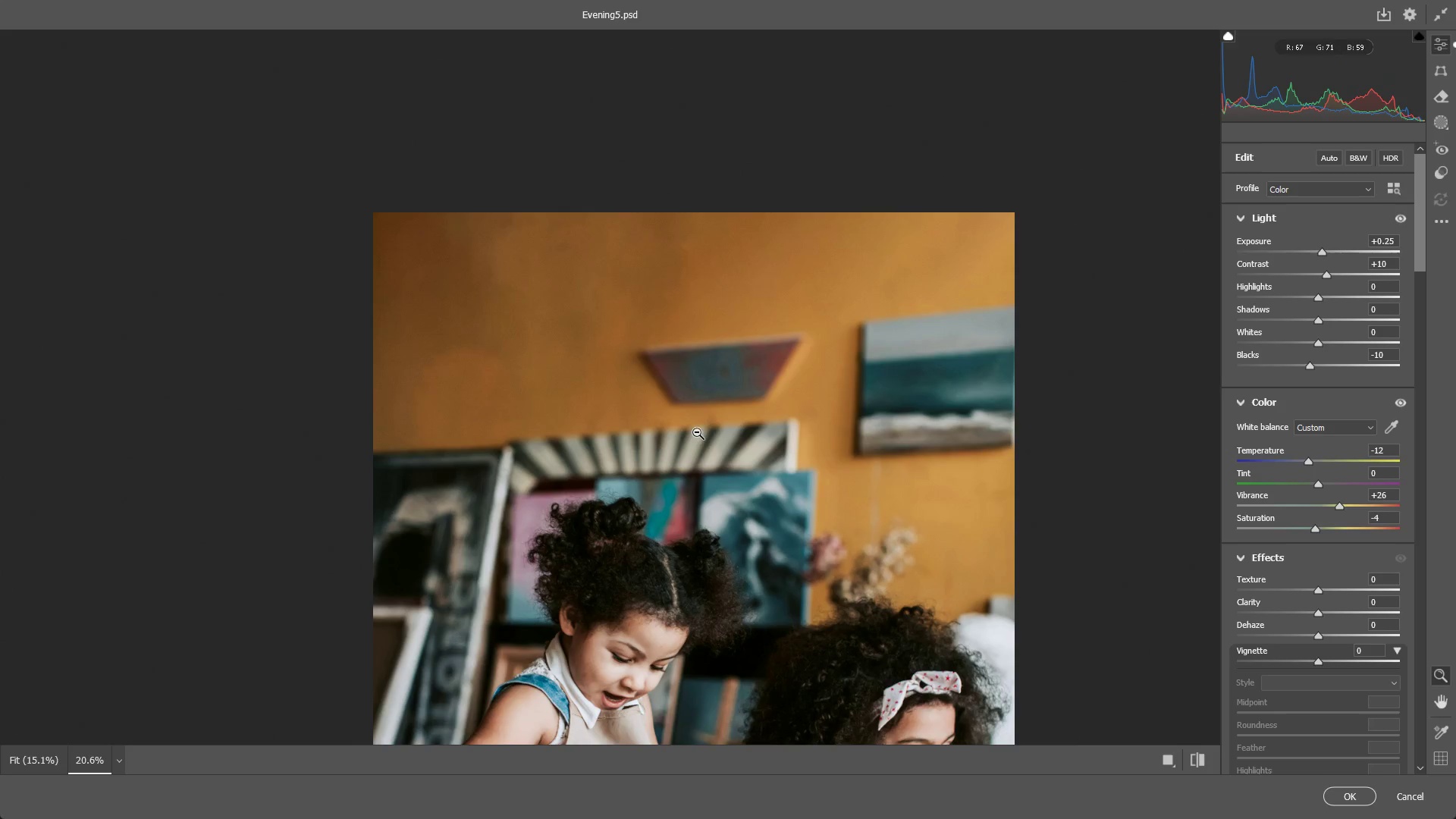 
hold_key(key=Space, duration=0.69)
 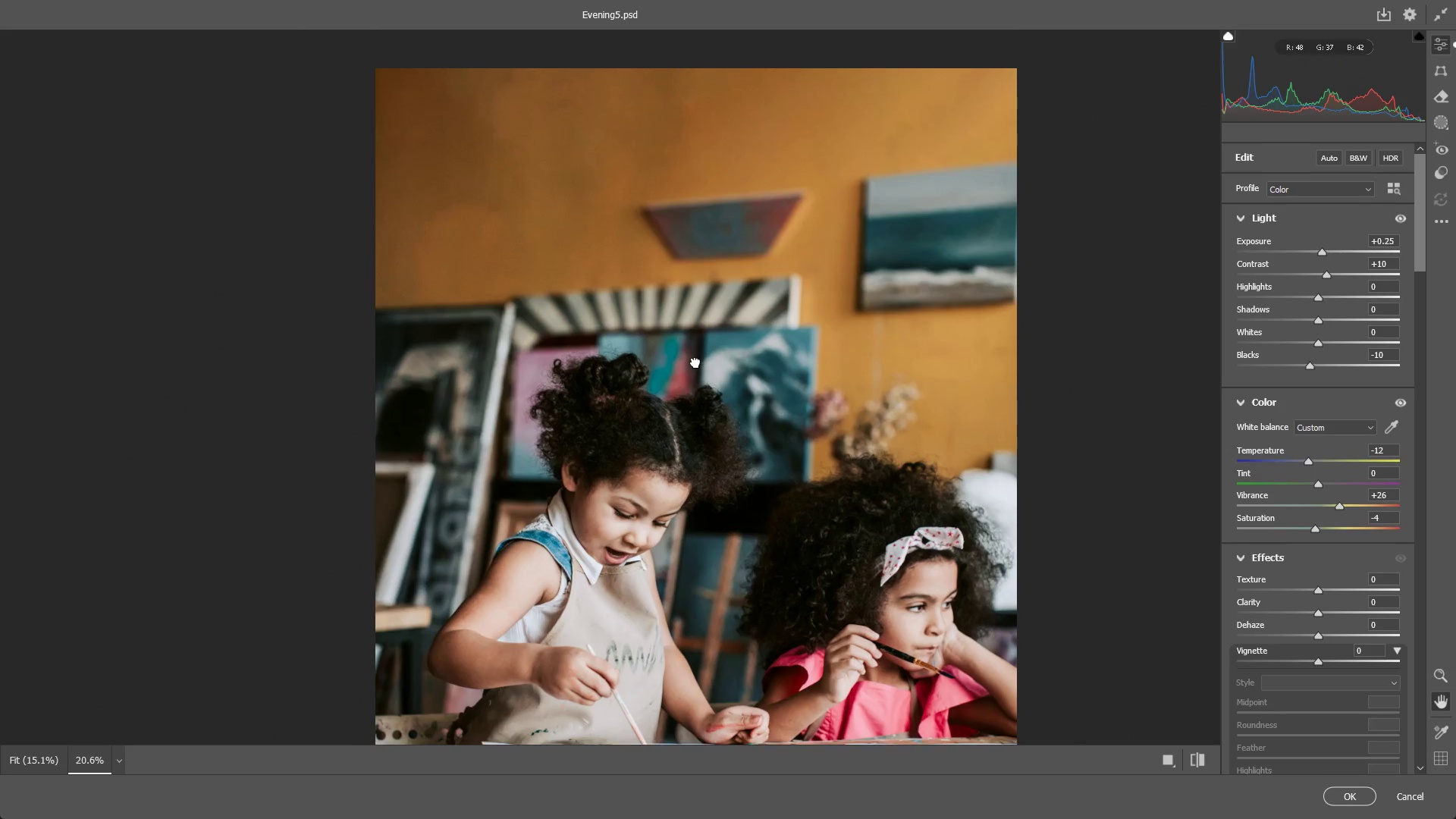 
left_click_drag(start_coordinate=[697, 431], to_coordinate=[699, 386])
 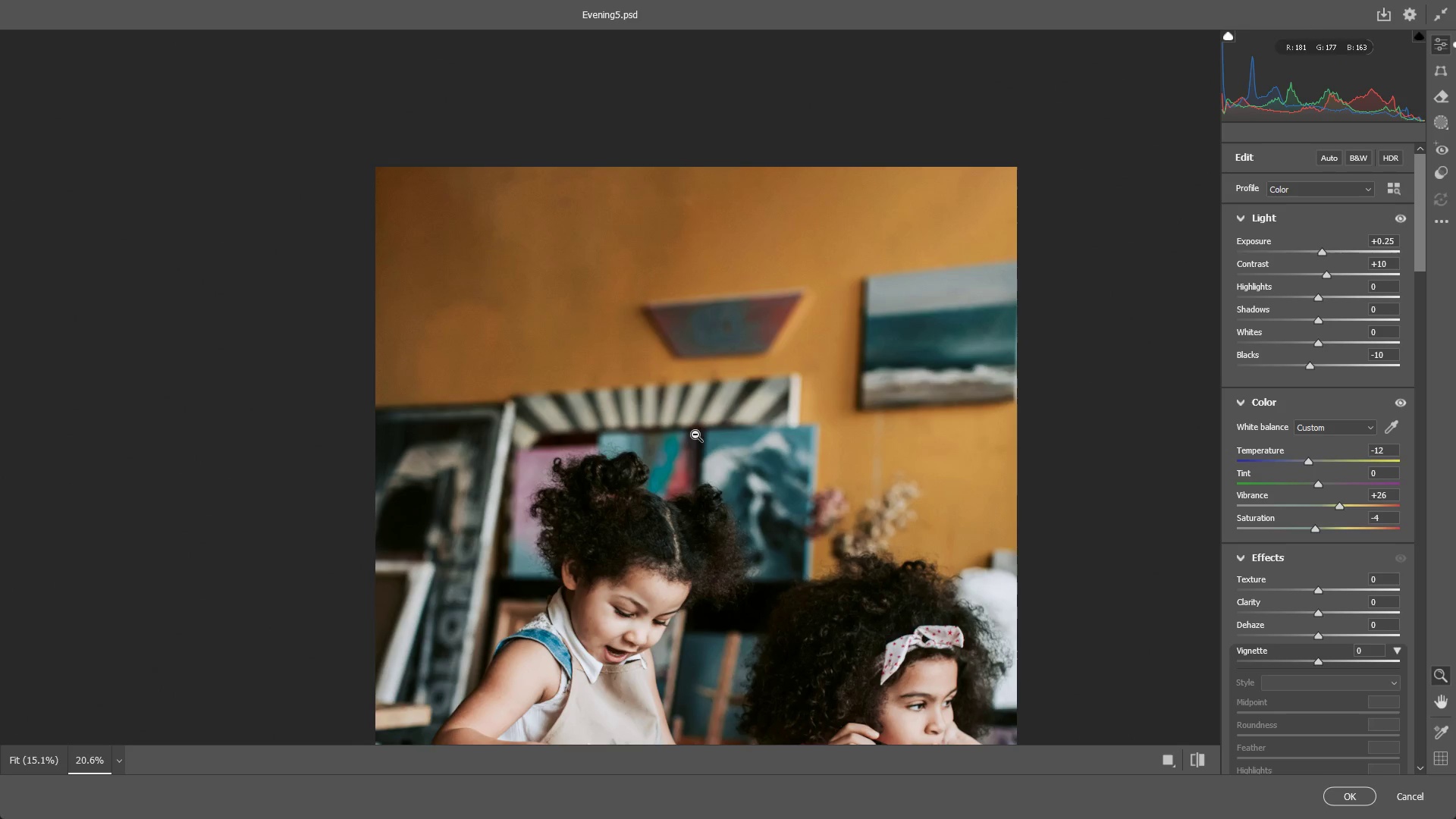 
hold_key(key=Space, duration=0.81)
 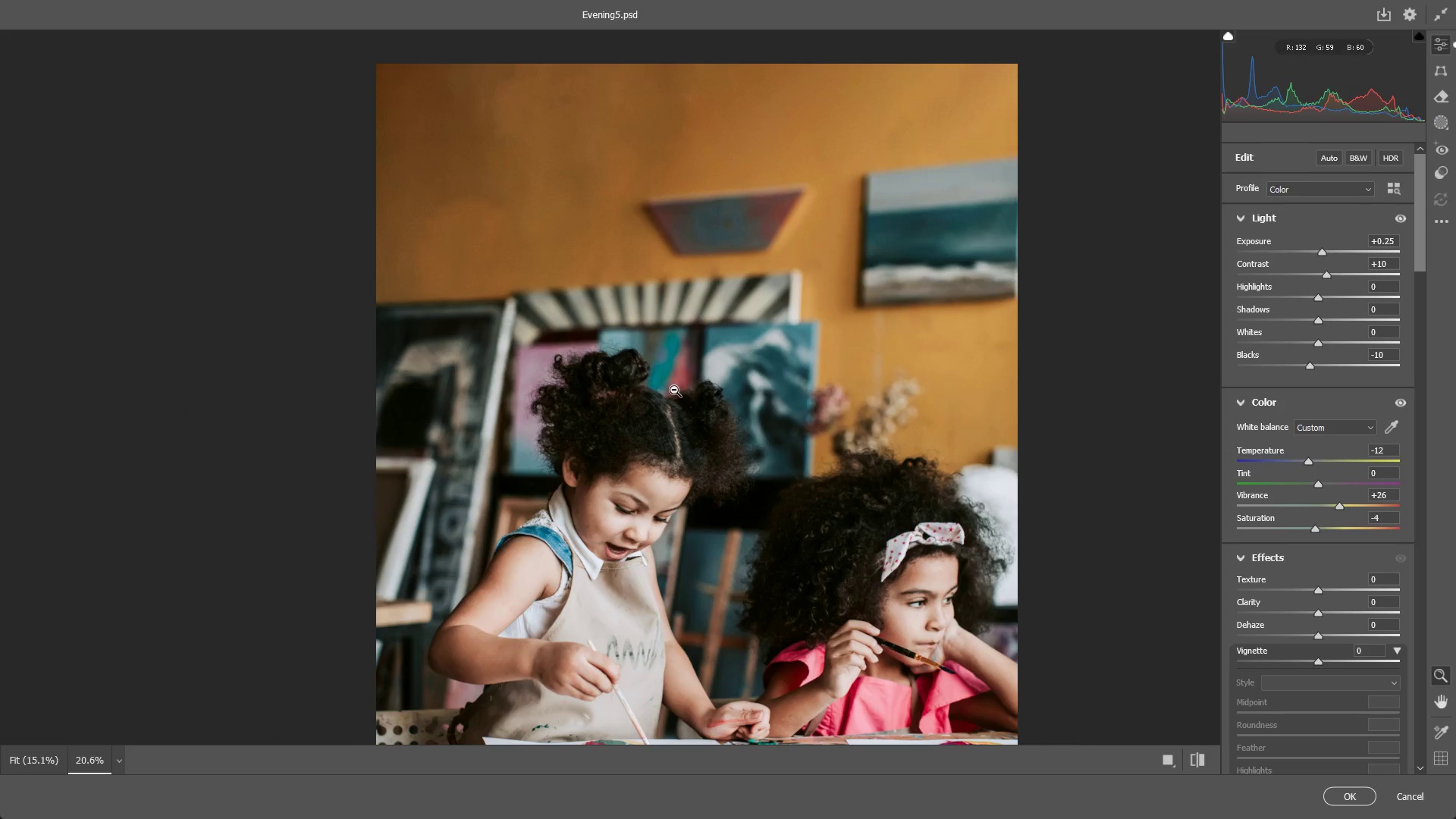 
left_click_drag(start_coordinate=[695, 465], to_coordinate=[695, 362])
 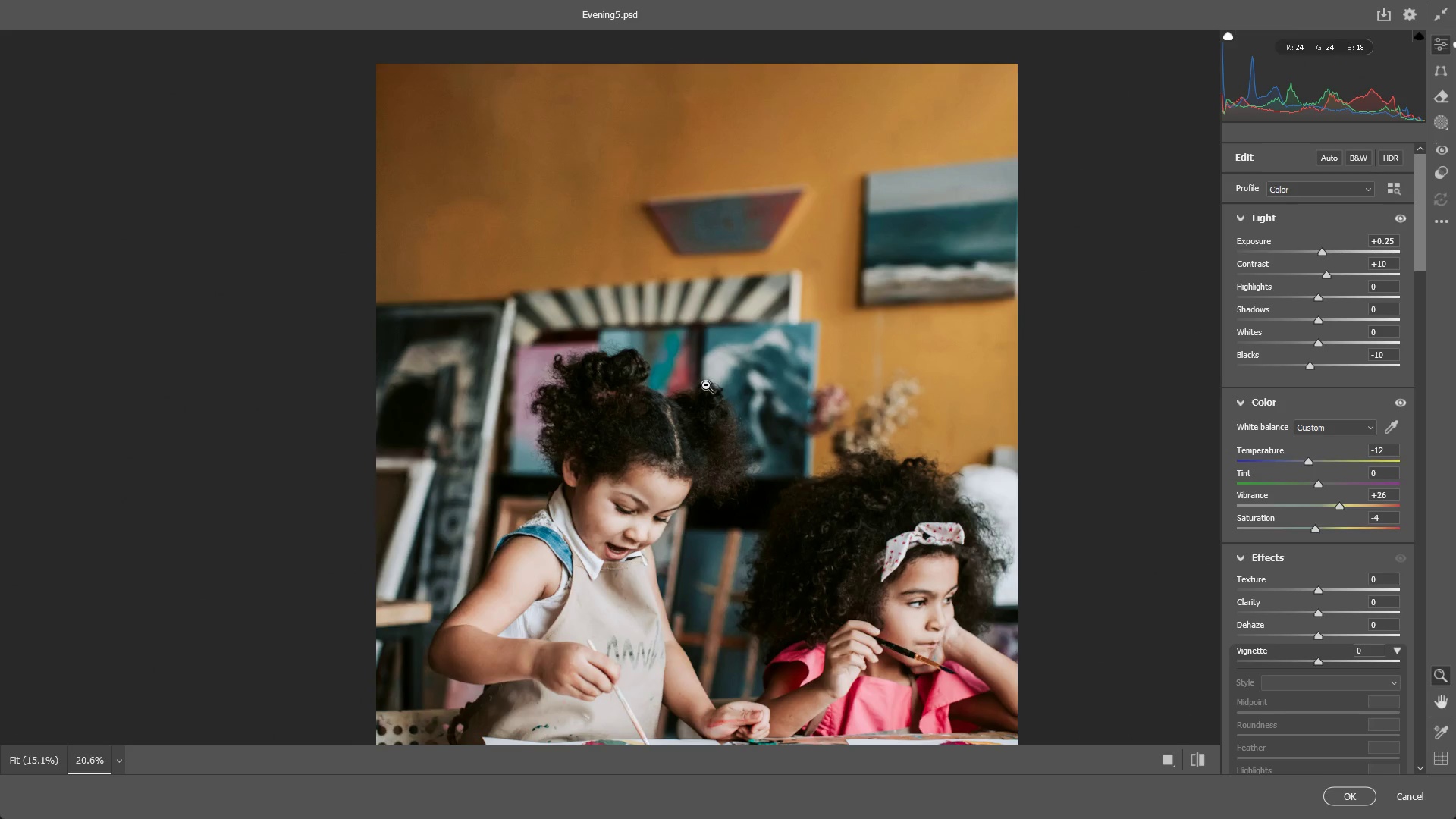 
hold_key(key=Space, duration=0.86)
 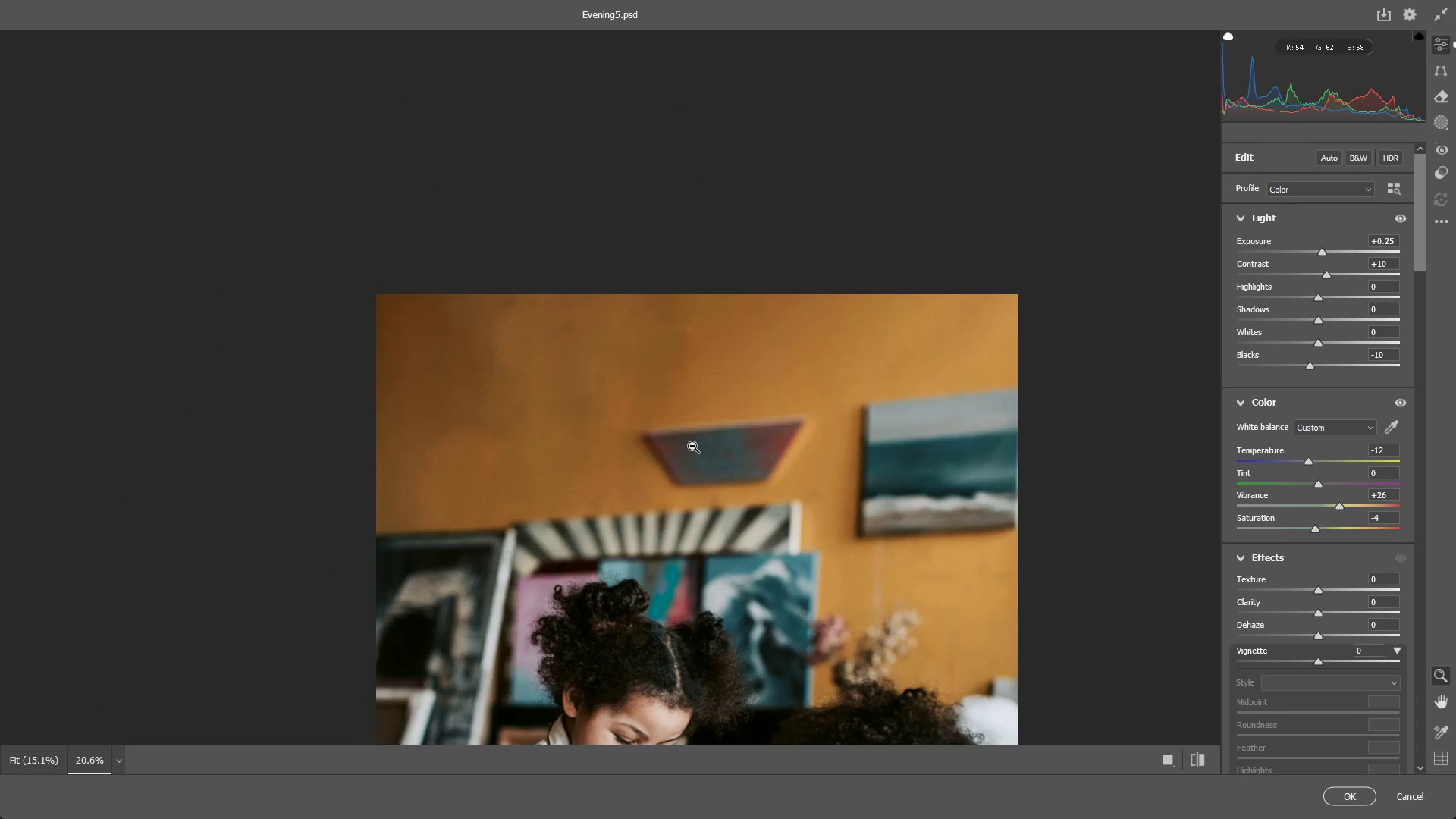 
left_click_drag(start_coordinate=[708, 241], to_coordinate=[708, 472])
 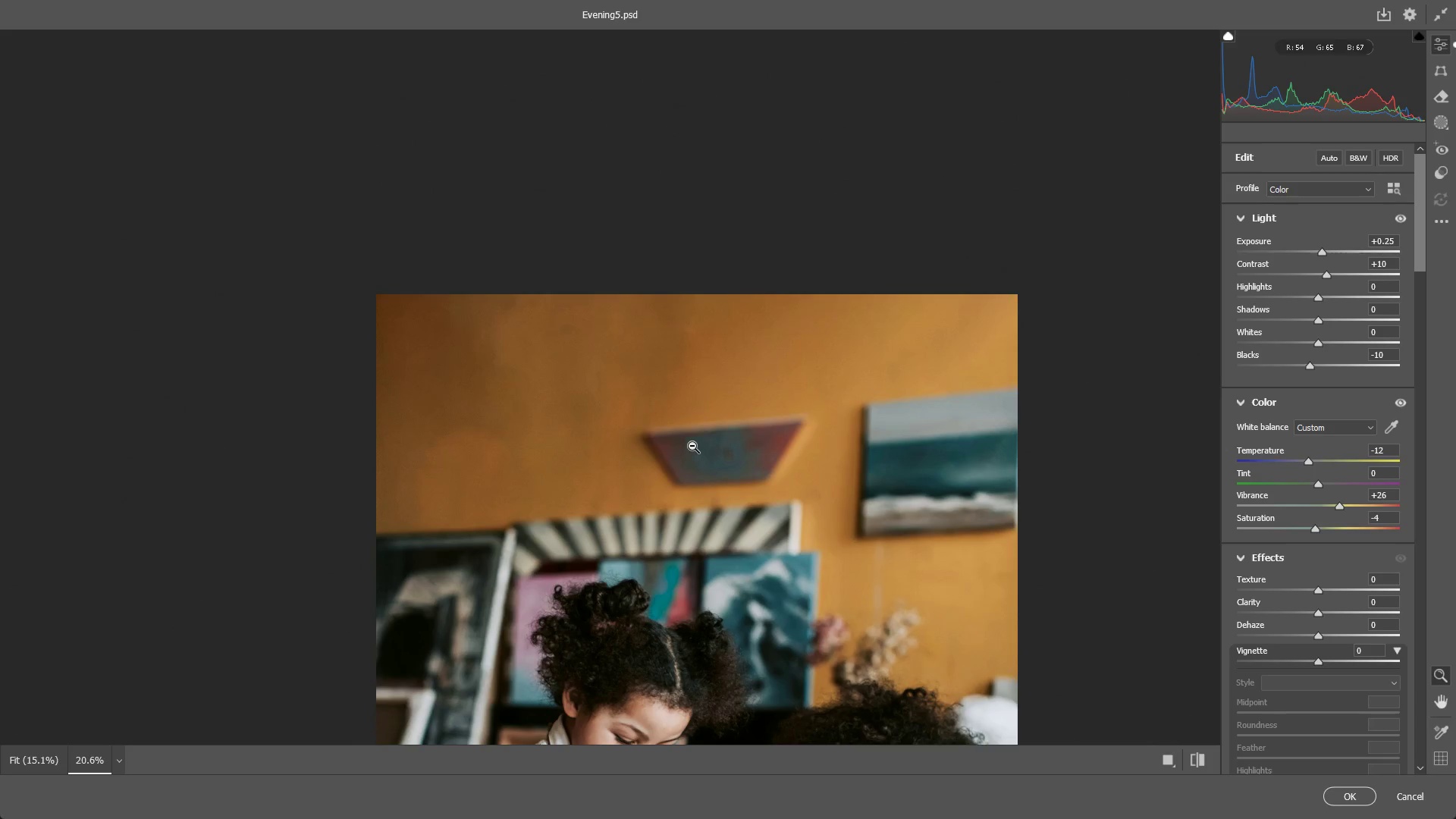 
left_click_drag(start_coordinate=[692, 446], to_coordinate=[725, 449])
 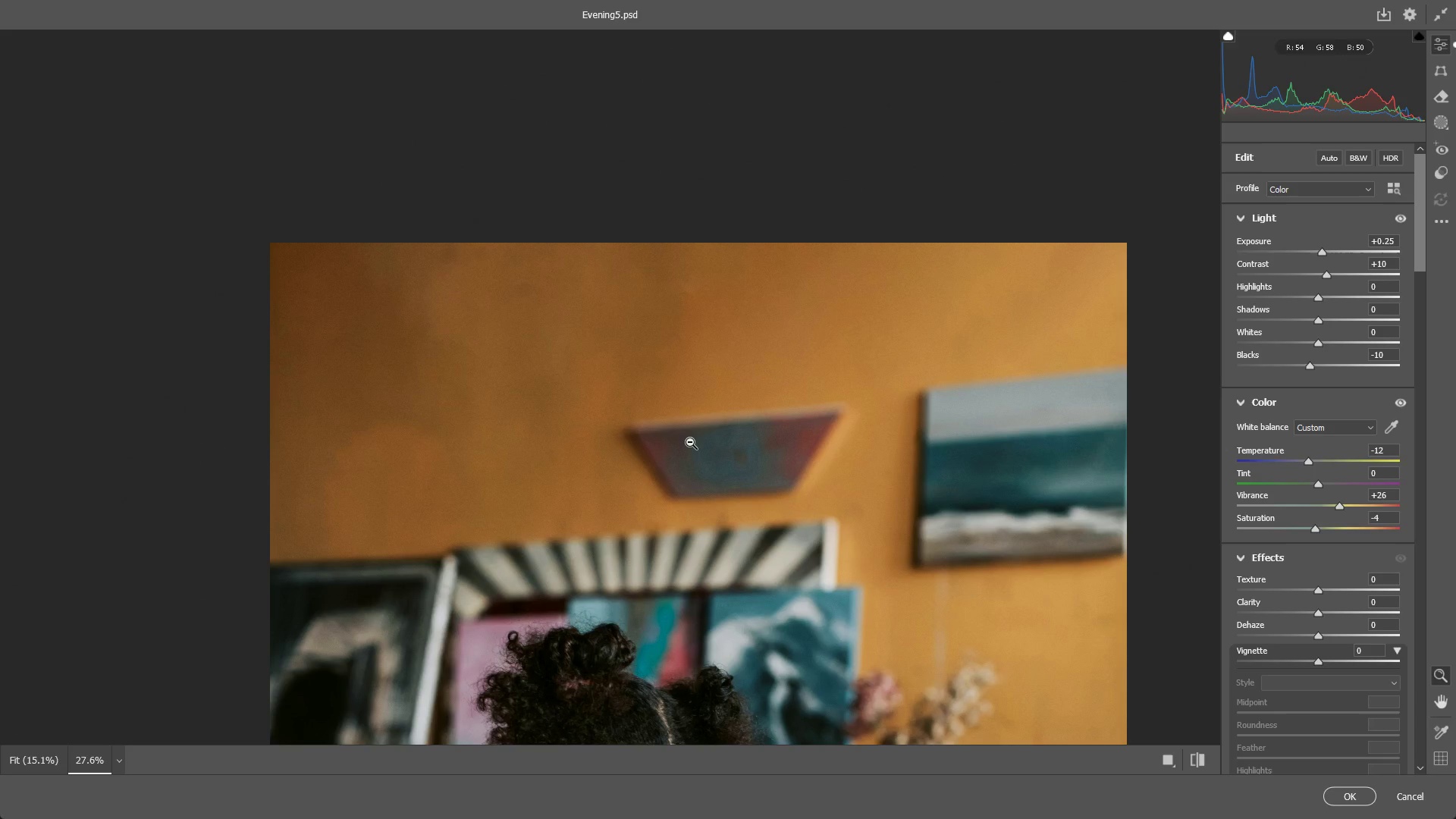 
wait(13.22)
 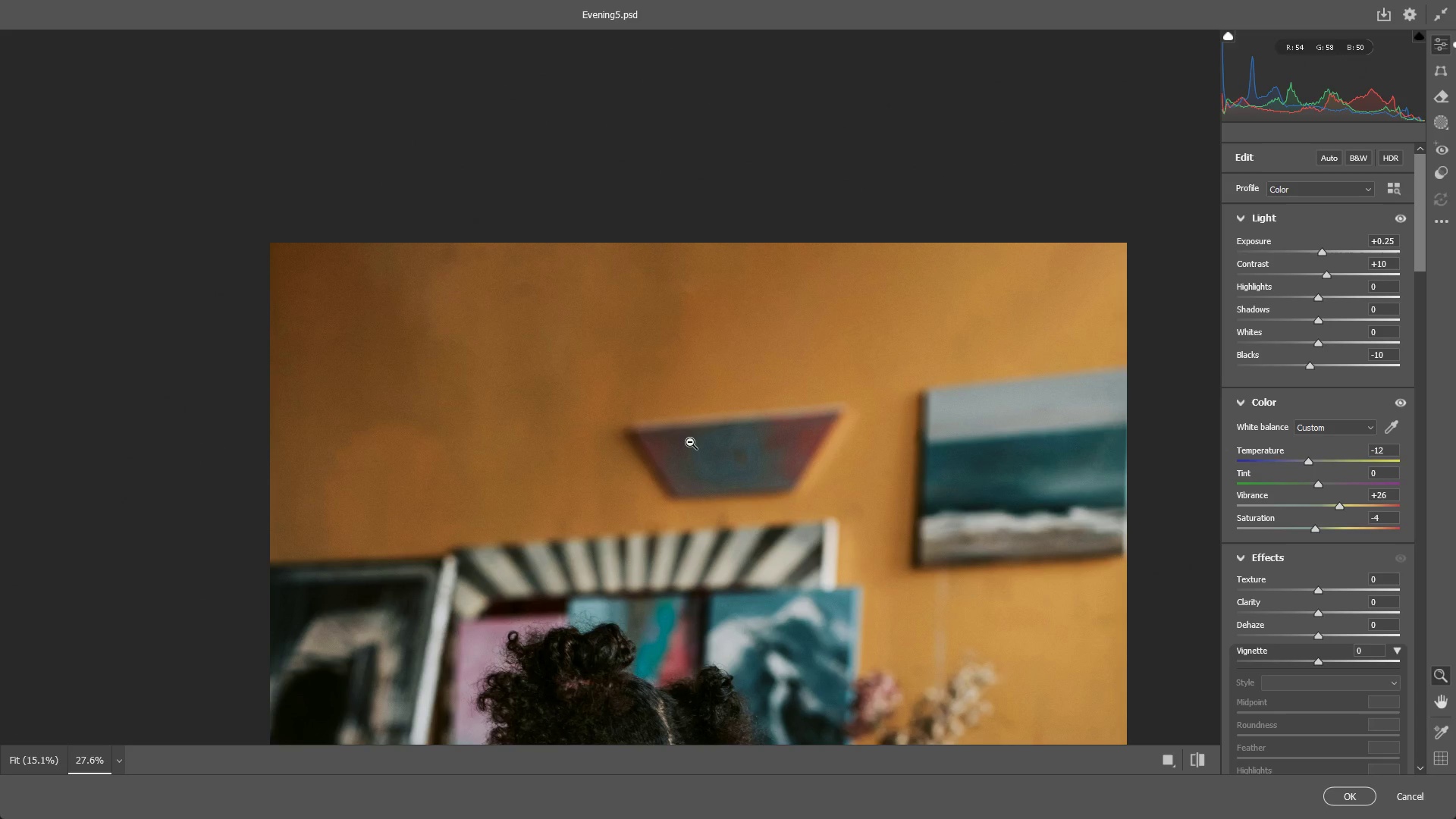 
left_click_drag(start_coordinate=[775, 402], to_coordinate=[751, 402])
 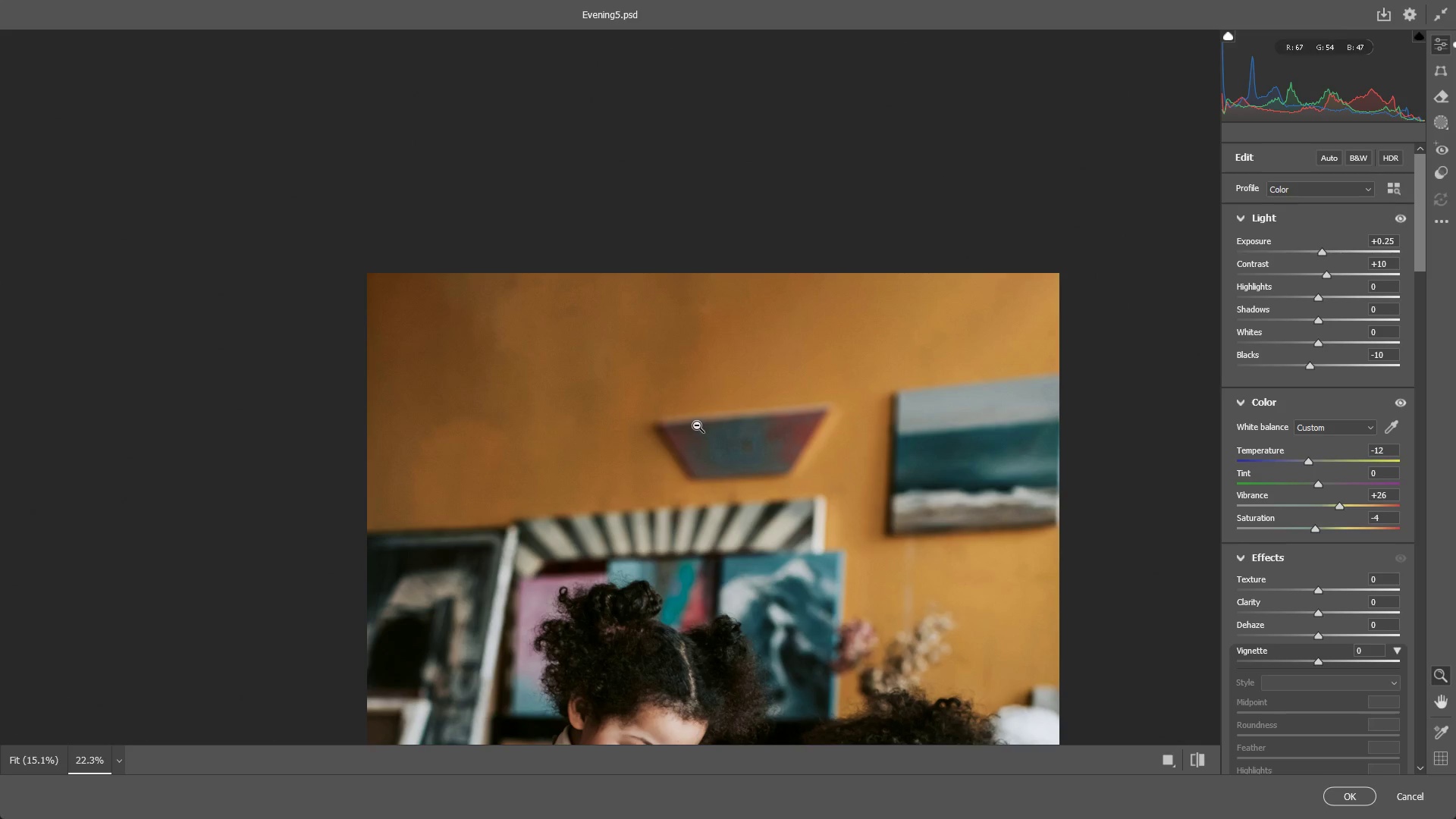 
left_click_drag(start_coordinate=[697, 425], to_coordinate=[711, 428])
 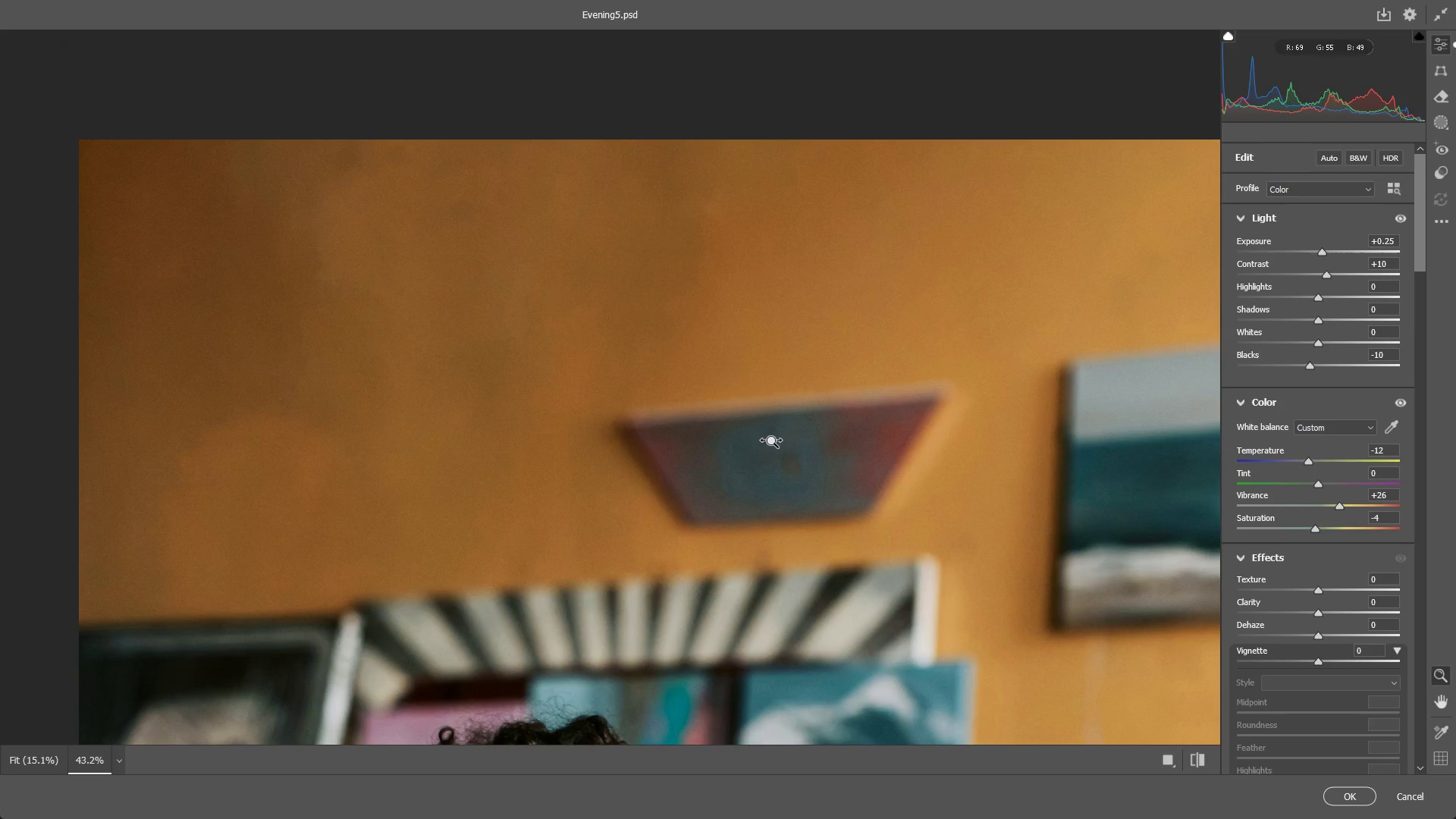 
hold_key(key=Space, duration=0.59)
 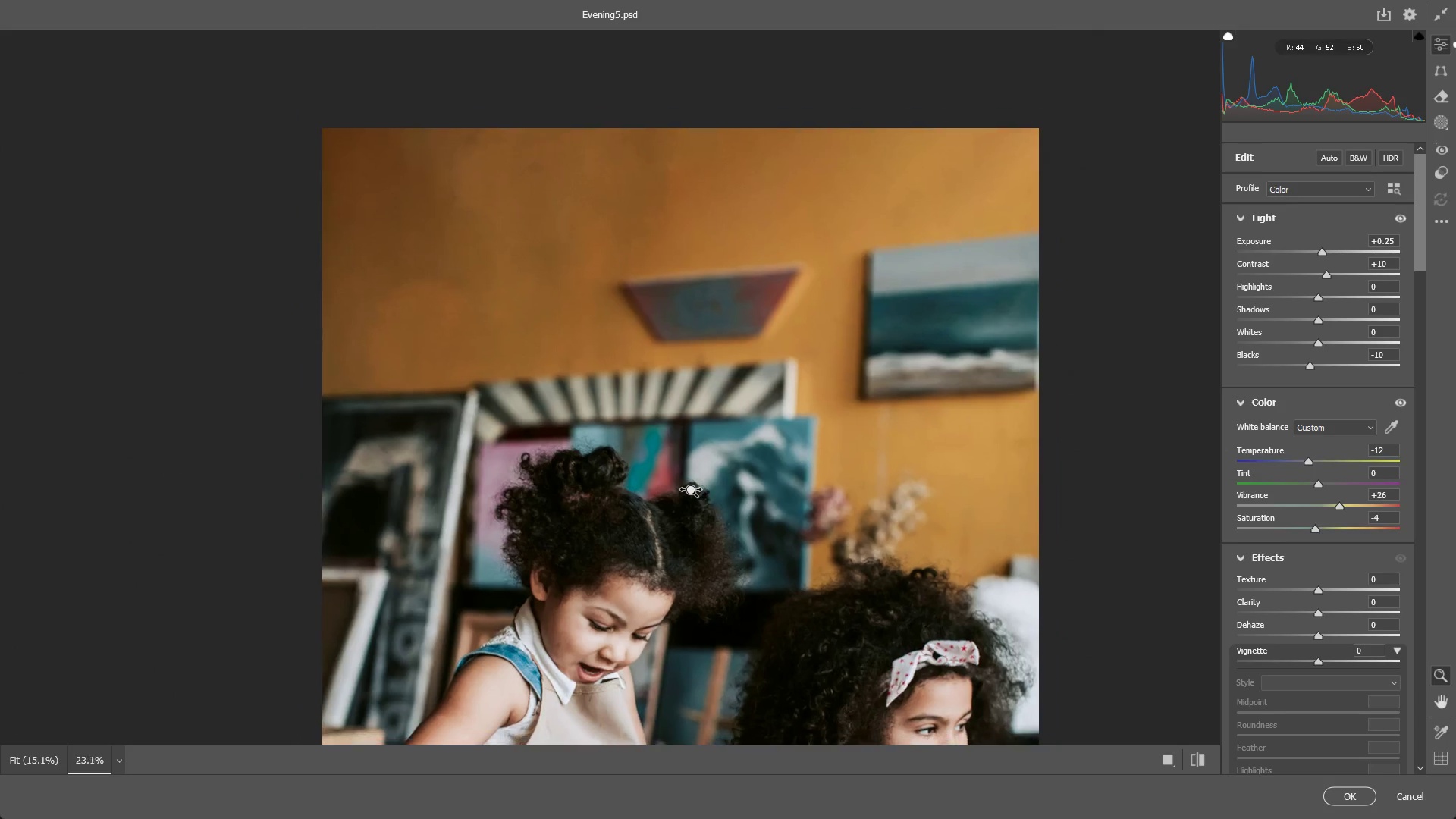 
left_click_drag(start_coordinate=[771, 500], to_coordinate=[735, 343])
 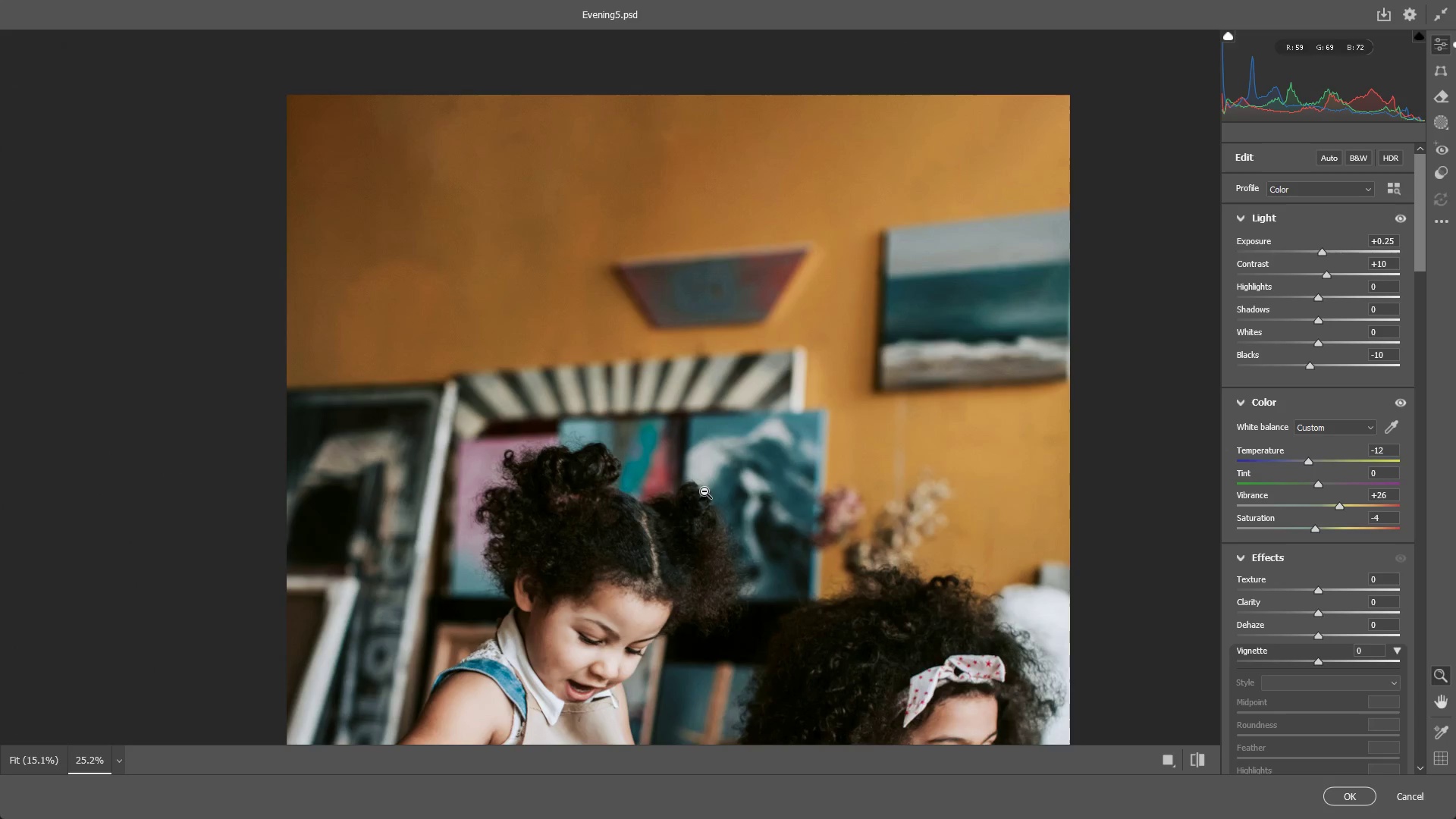 
hold_key(key=Space, duration=4.51)
 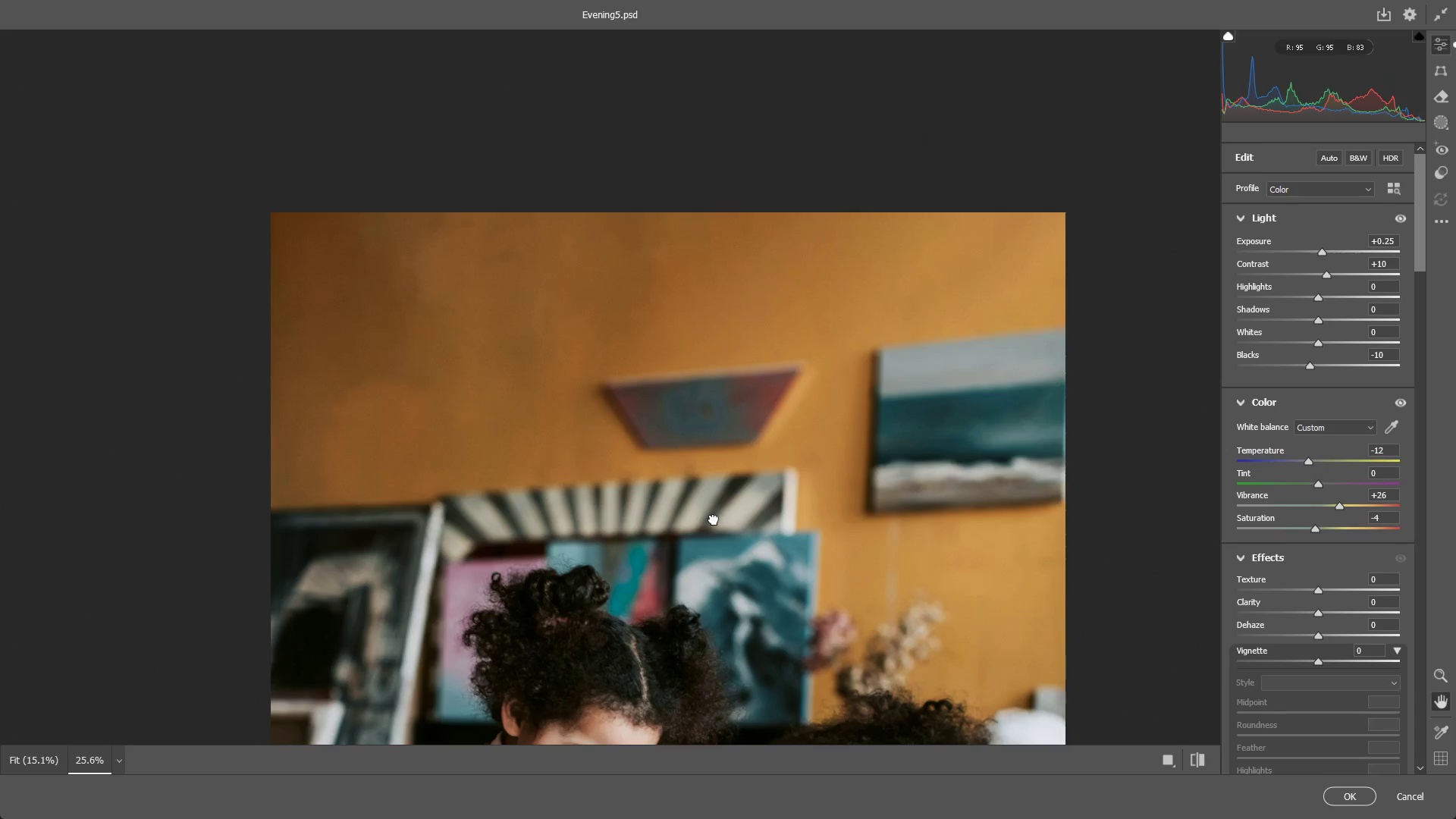 
left_click_drag(start_coordinate=[703, 492], to_coordinate=[702, 484])
 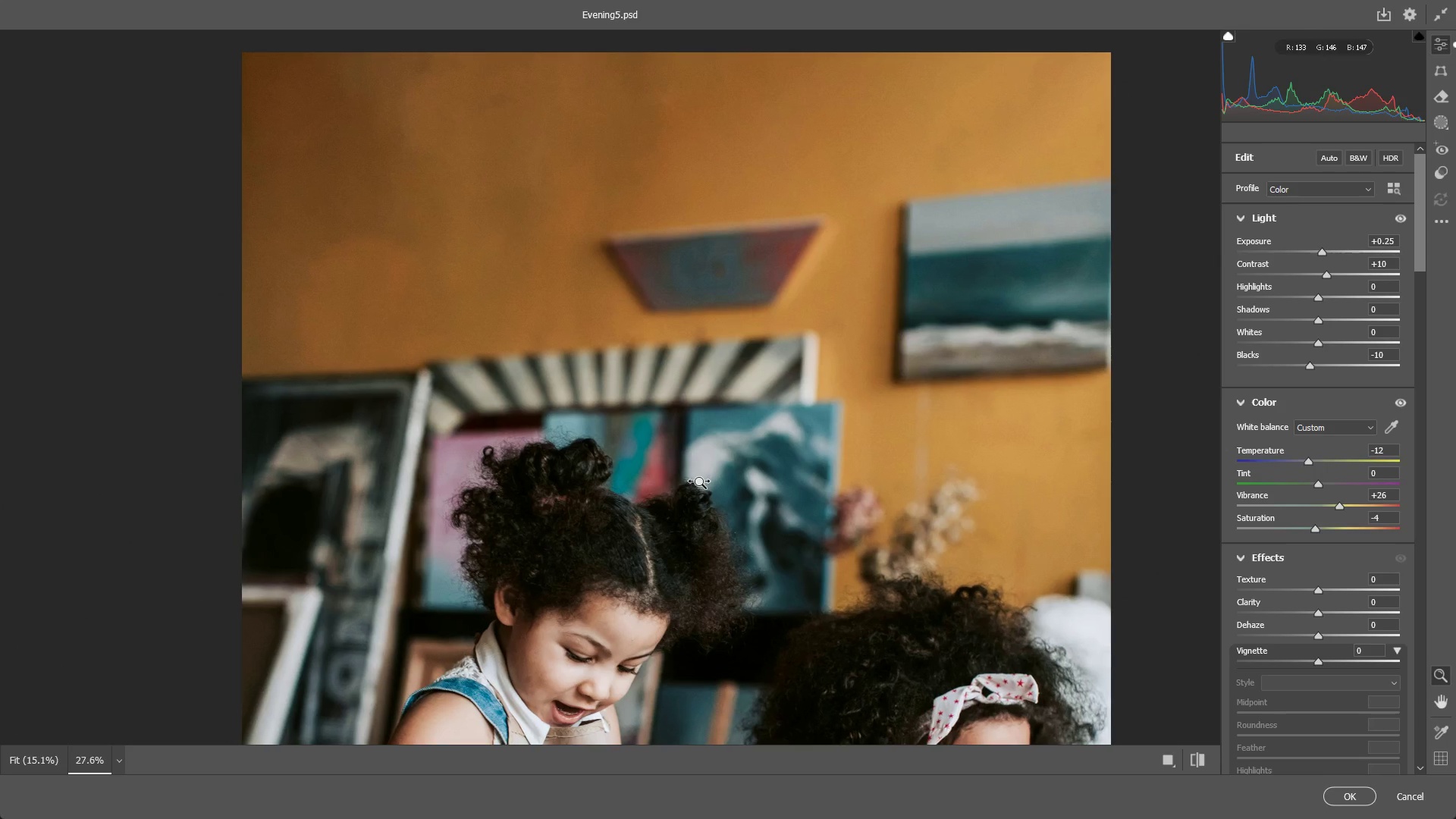 
hold_key(key=Space, duration=0.75)
 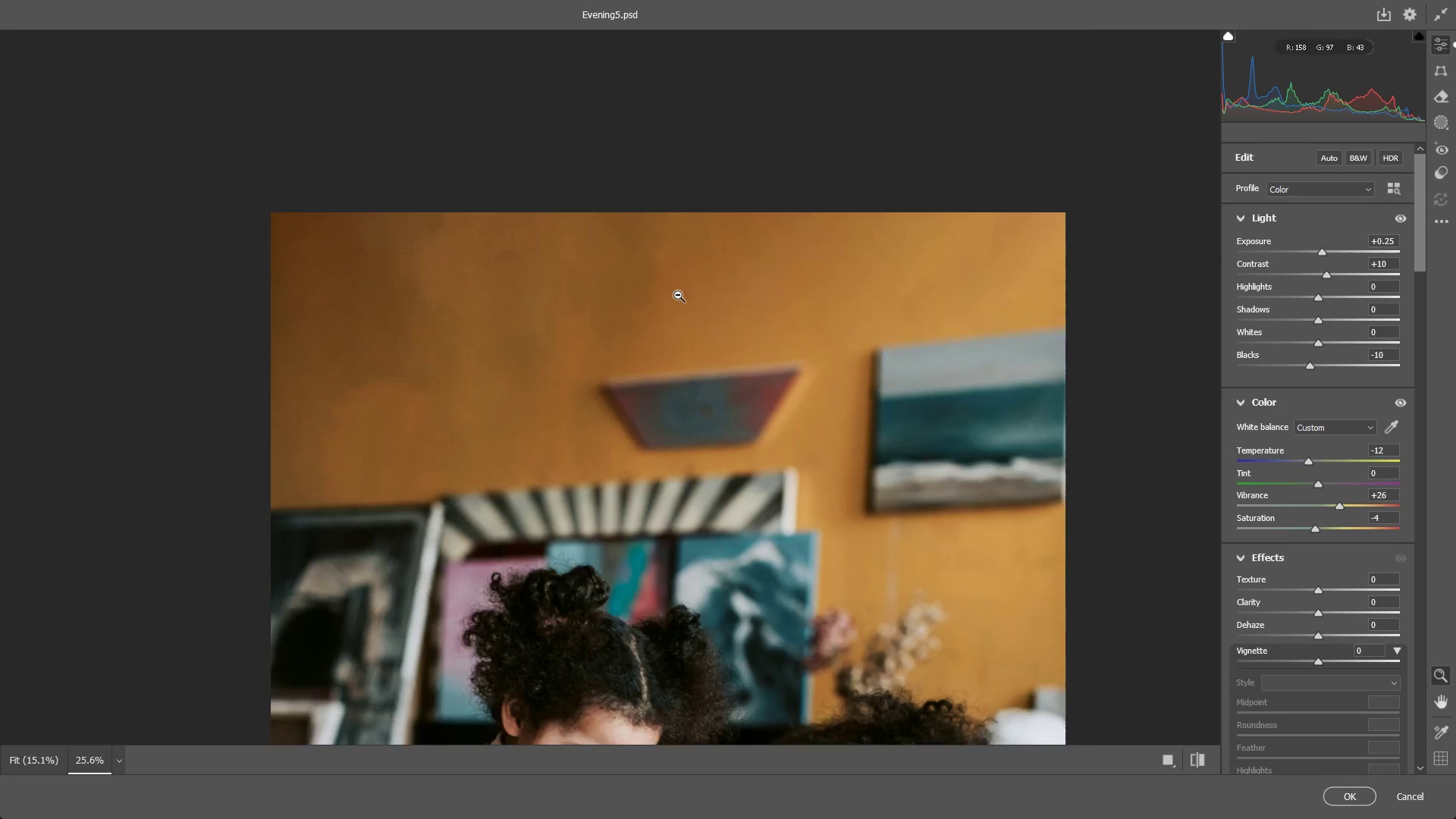 
left_click_drag(start_coordinate=[723, 396], to_coordinate=[714, 519])
 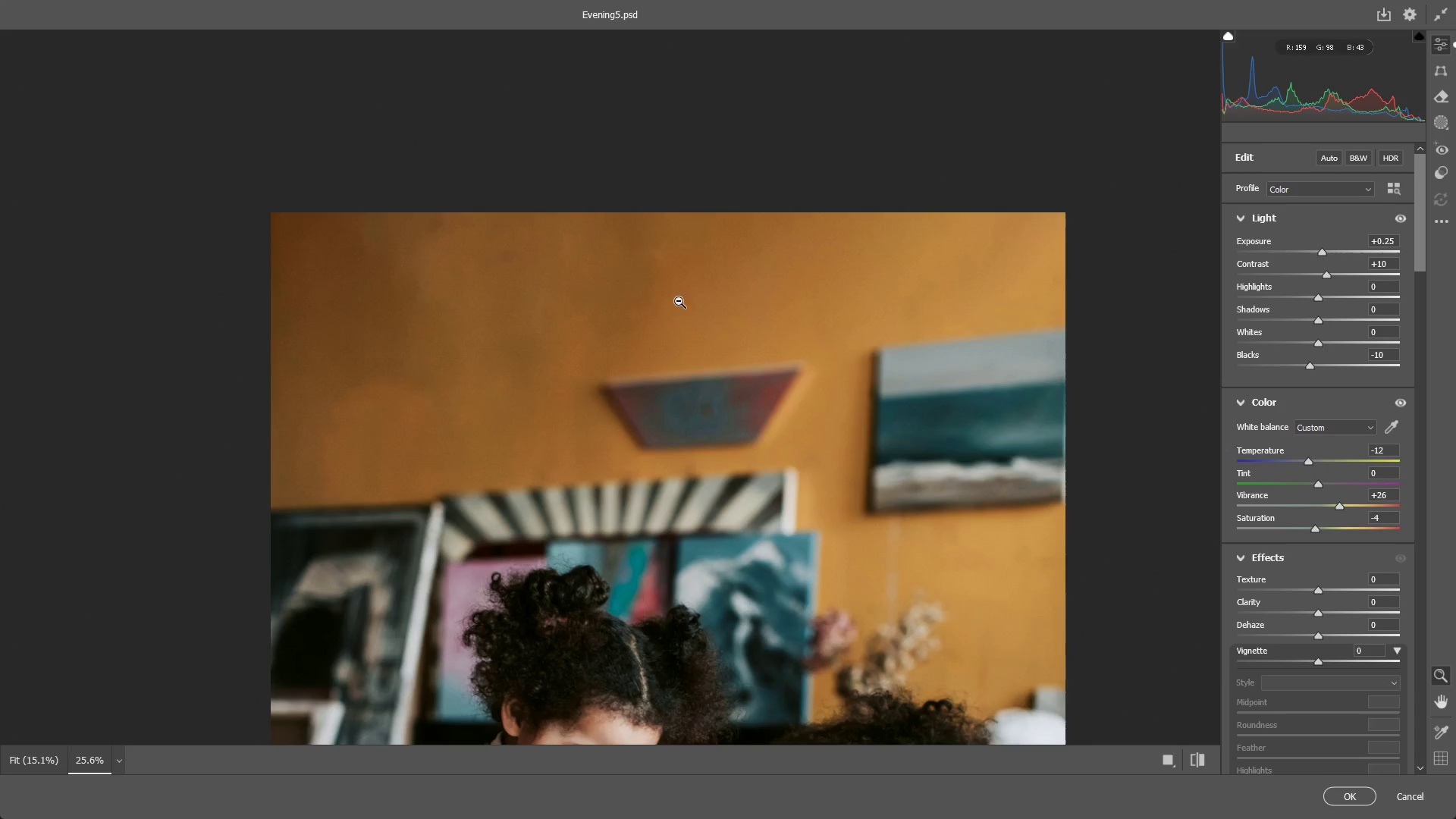 
left_click_drag(start_coordinate=[678, 295], to_coordinate=[696, 311])
 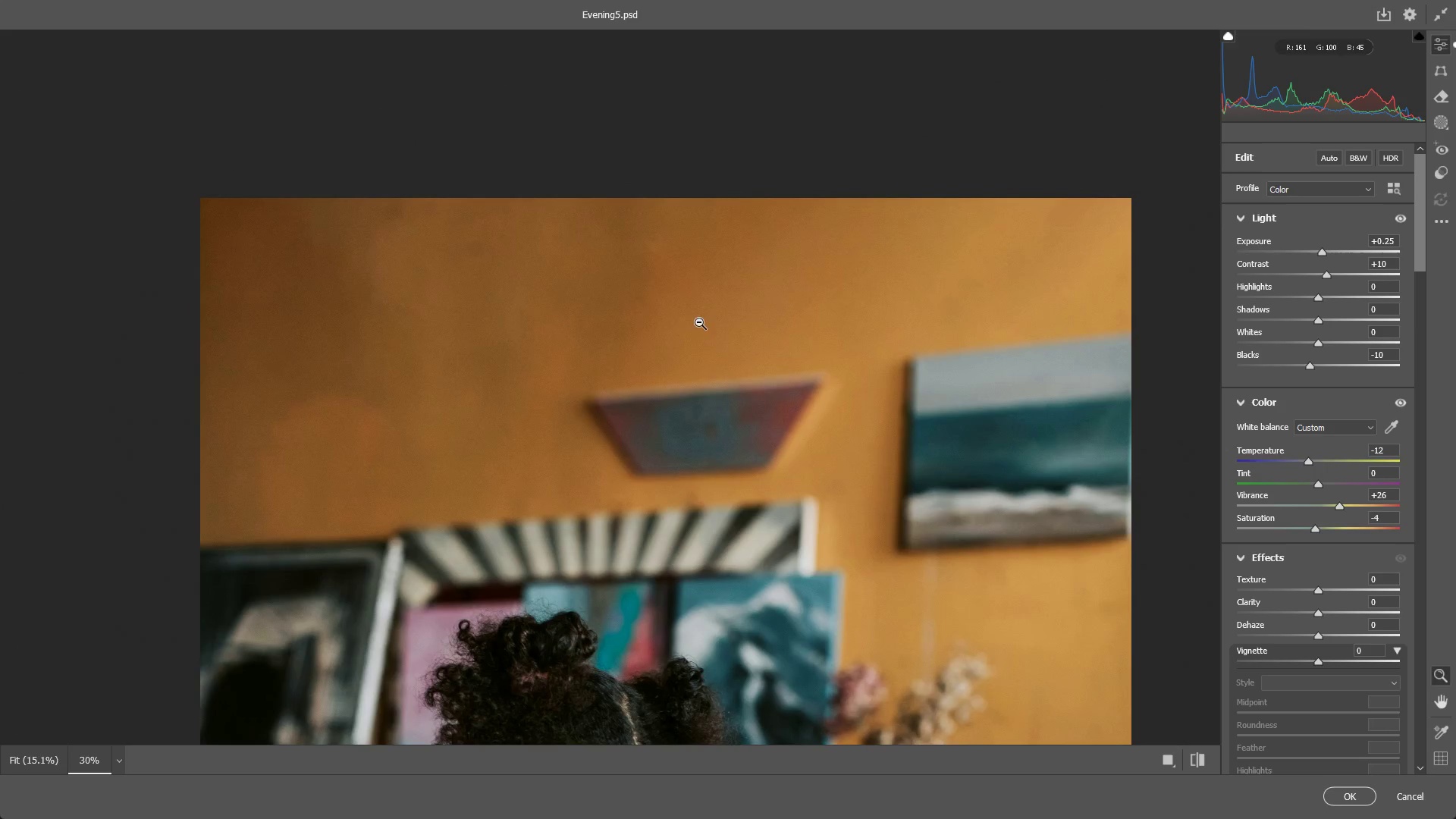 
hold_key(key=Space, duration=0.56)
 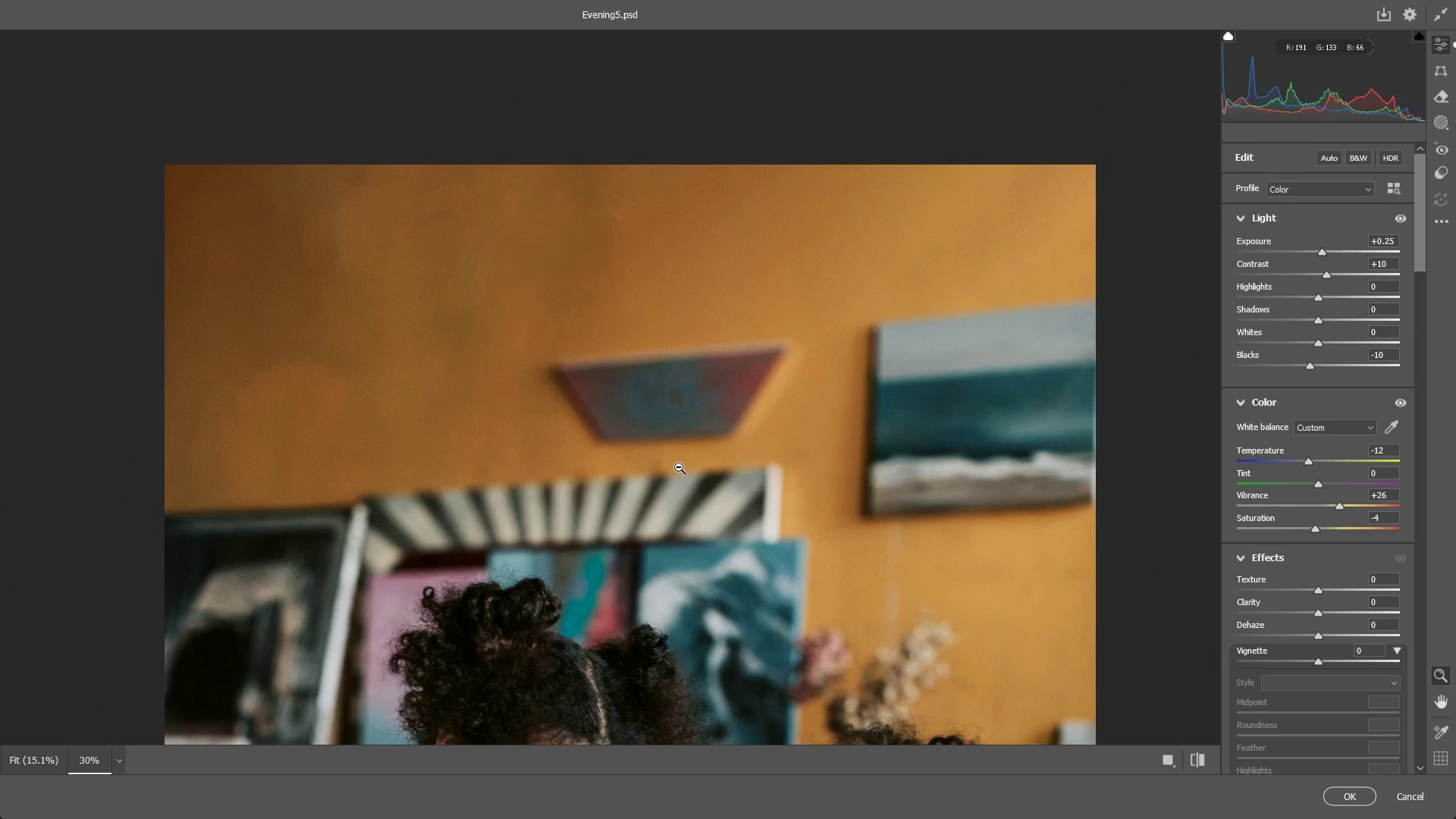 
left_click_drag(start_coordinate=[717, 459], to_coordinate=[682, 425])
 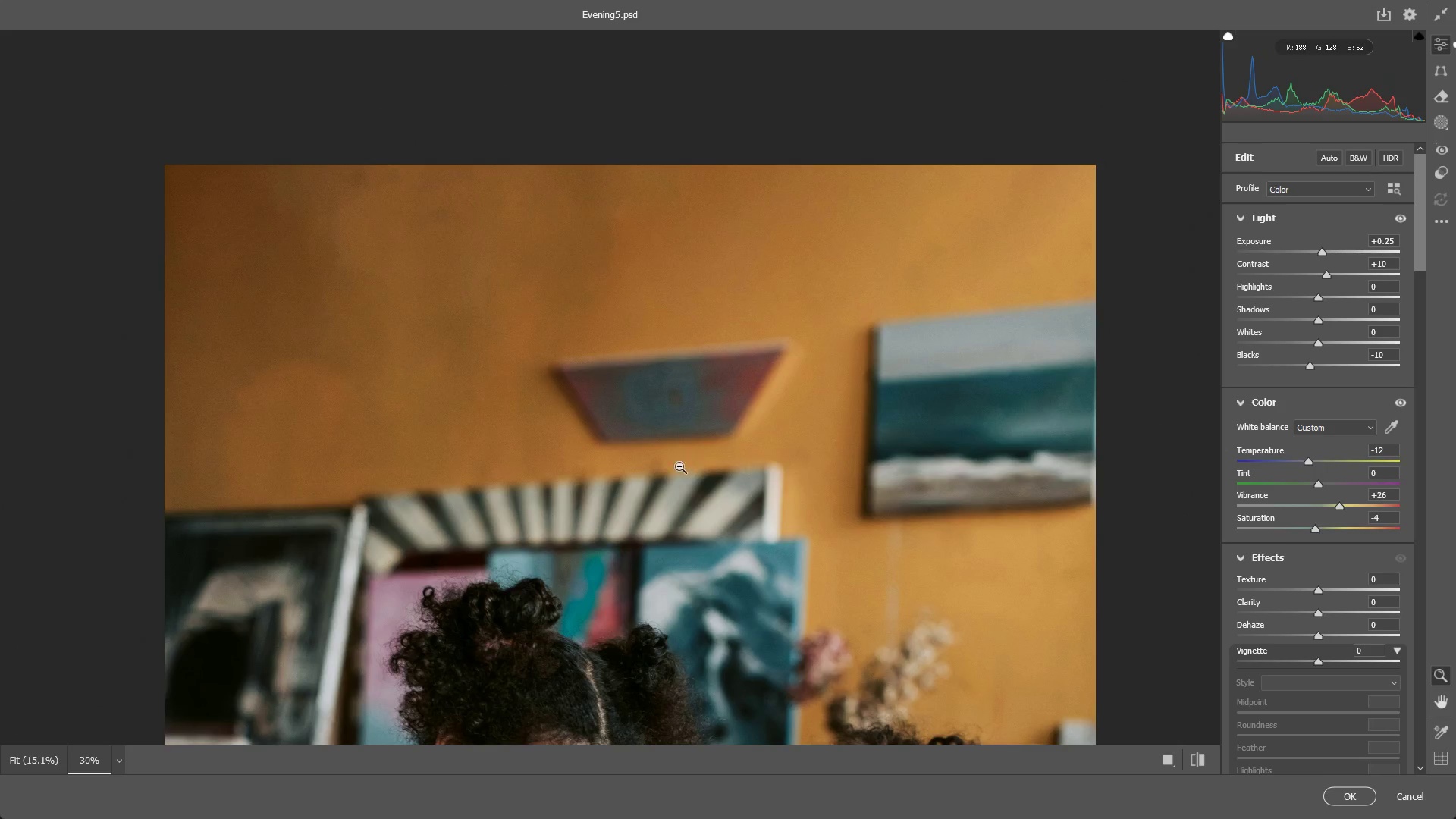 
left_click_drag(start_coordinate=[679, 467], to_coordinate=[688, 466])
 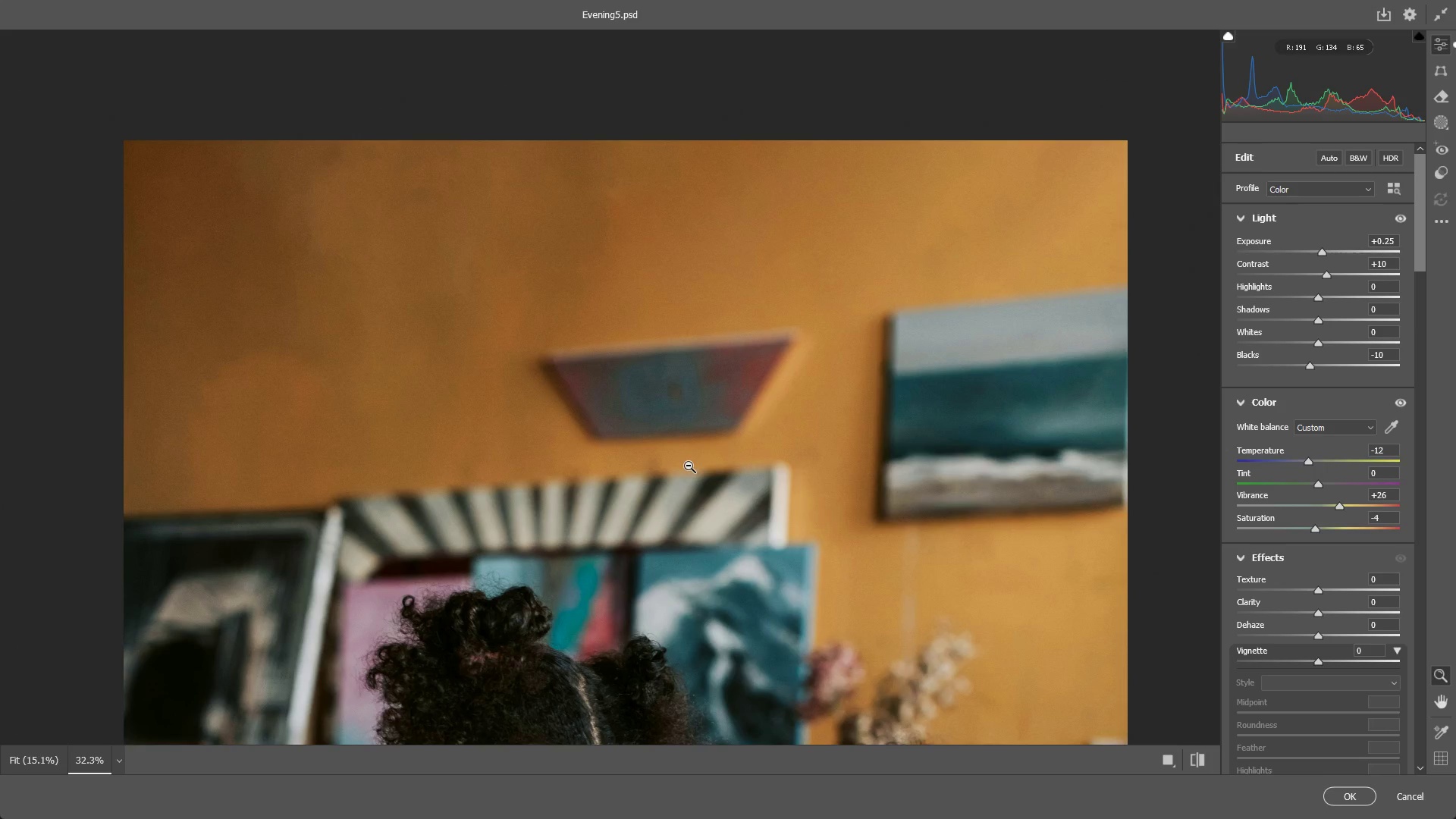 
wait(9.05)
 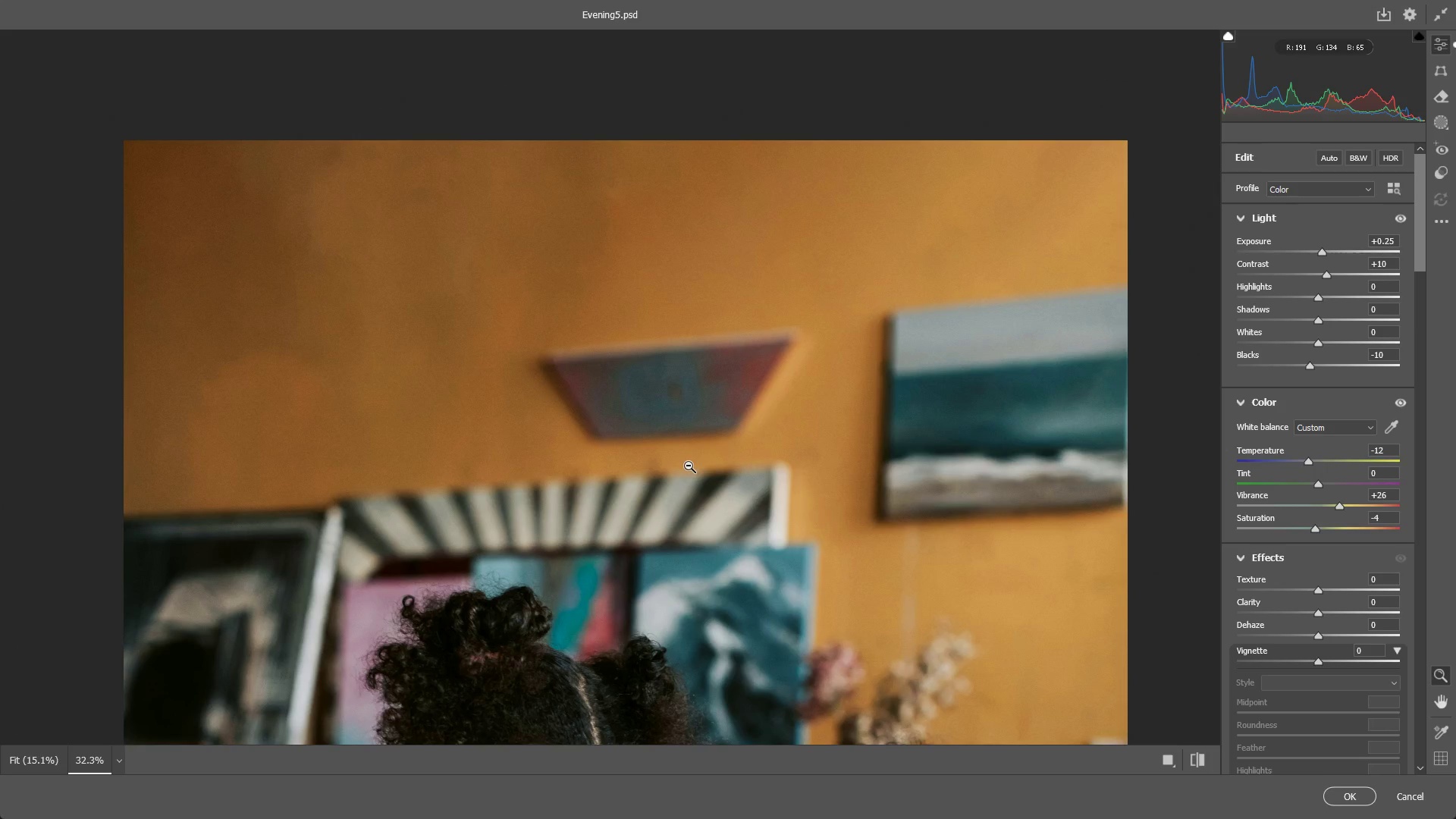 
left_click_drag(start_coordinate=[726, 425], to_coordinate=[620, 415])
 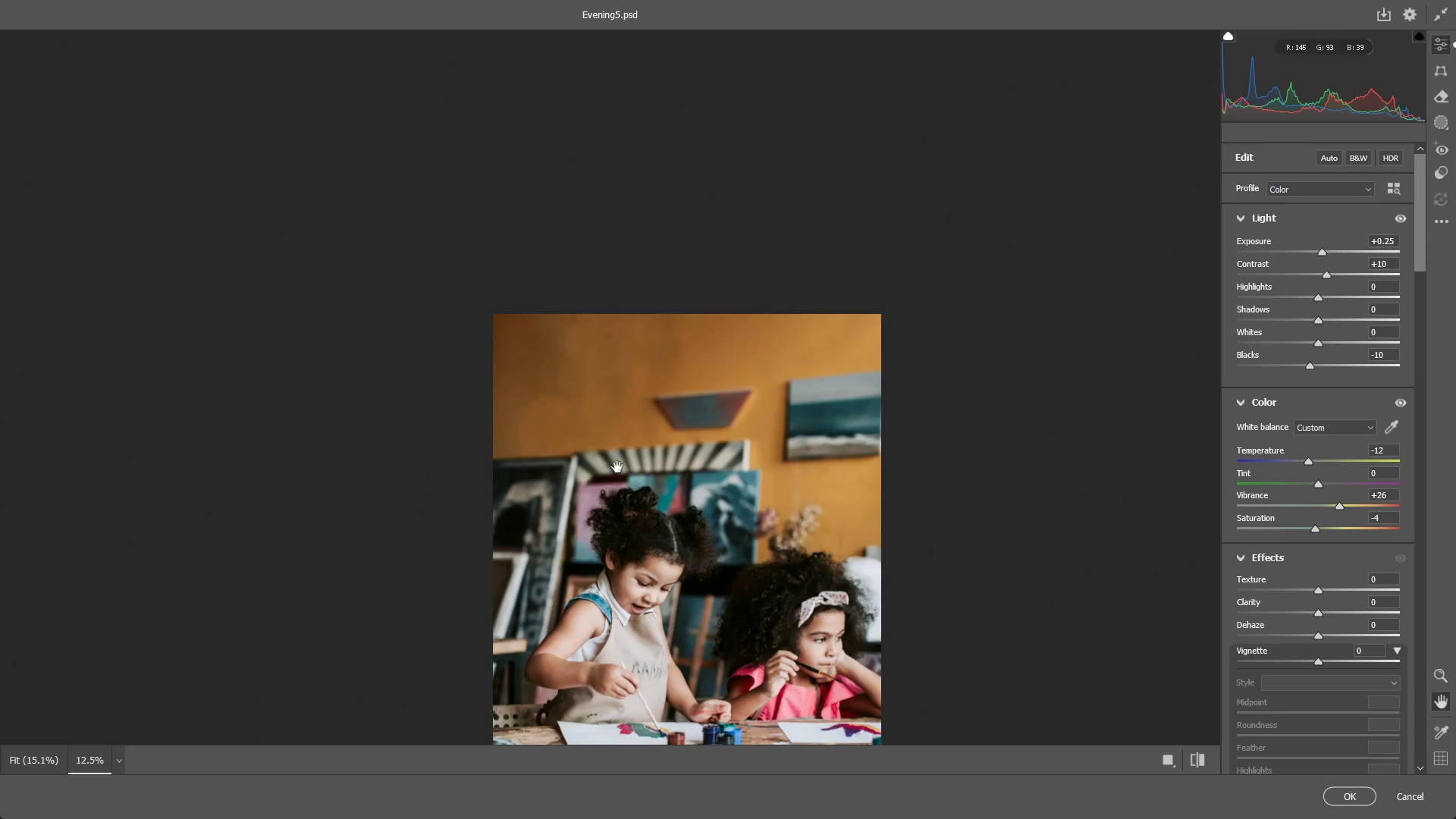 
hold_key(key=Space, duration=0.61)
 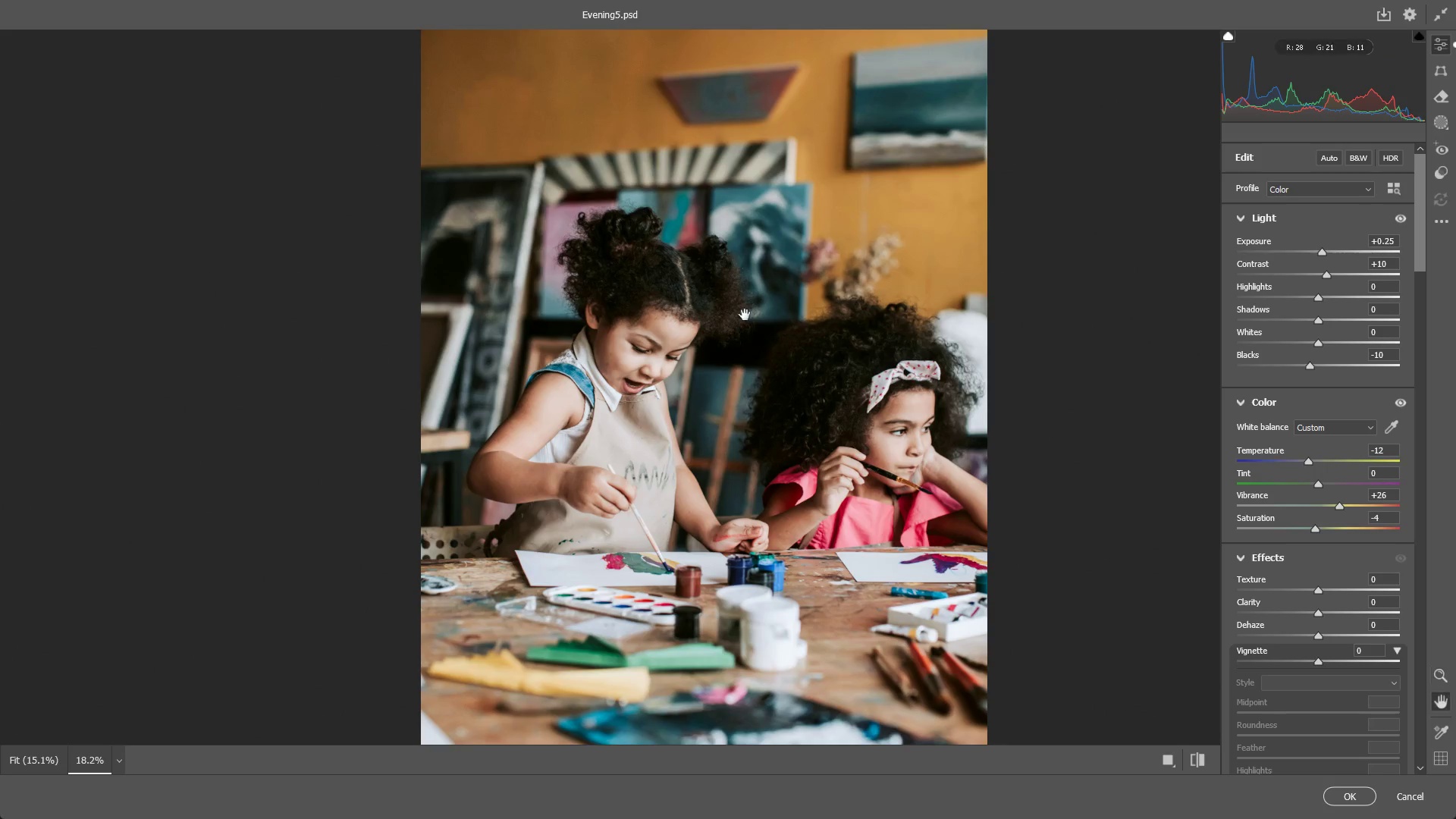 
left_click_drag(start_coordinate=[620, 469], to_coordinate=[634, 226])
 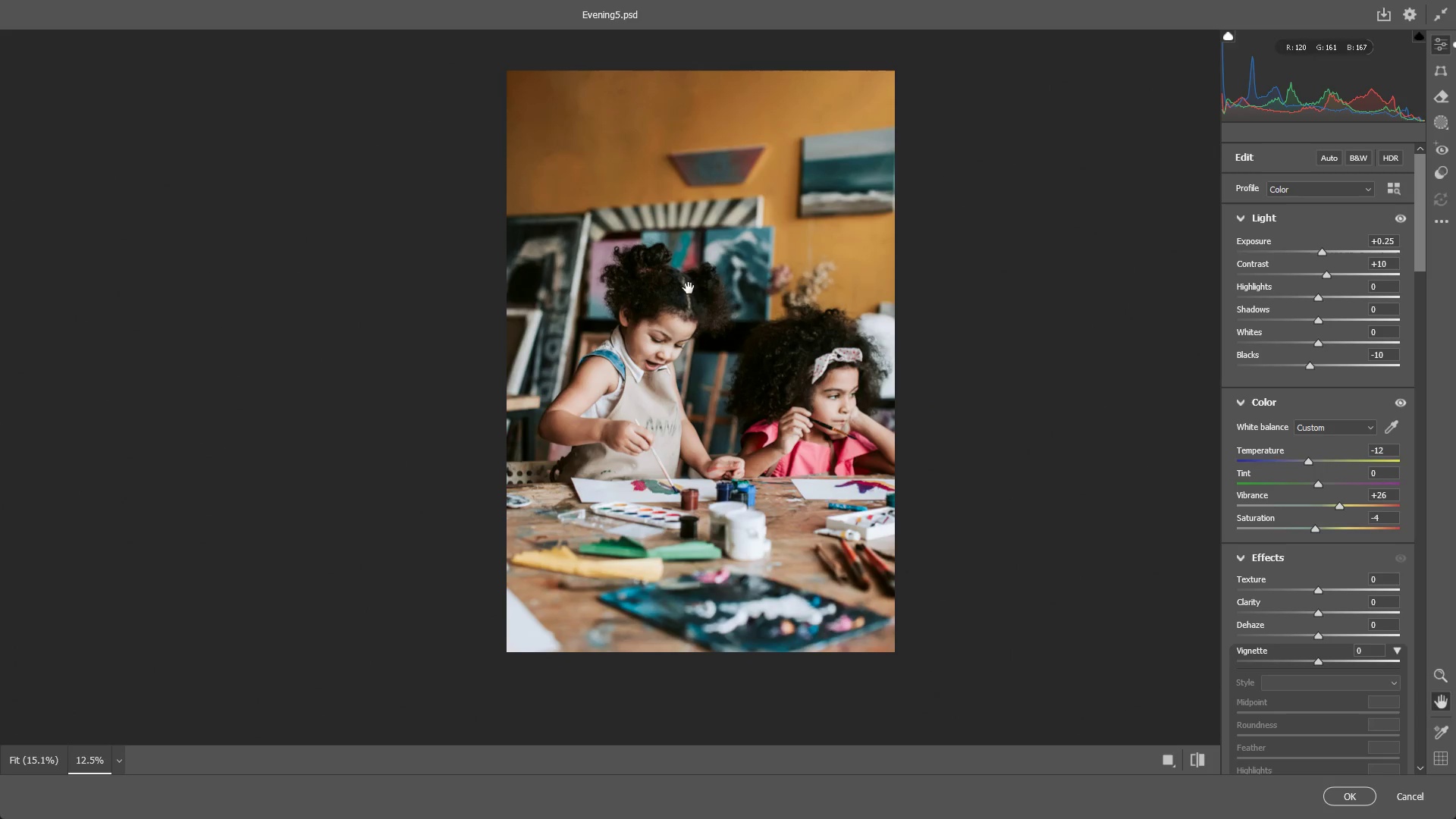 
hold_key(key=Space, duration=0.92)
 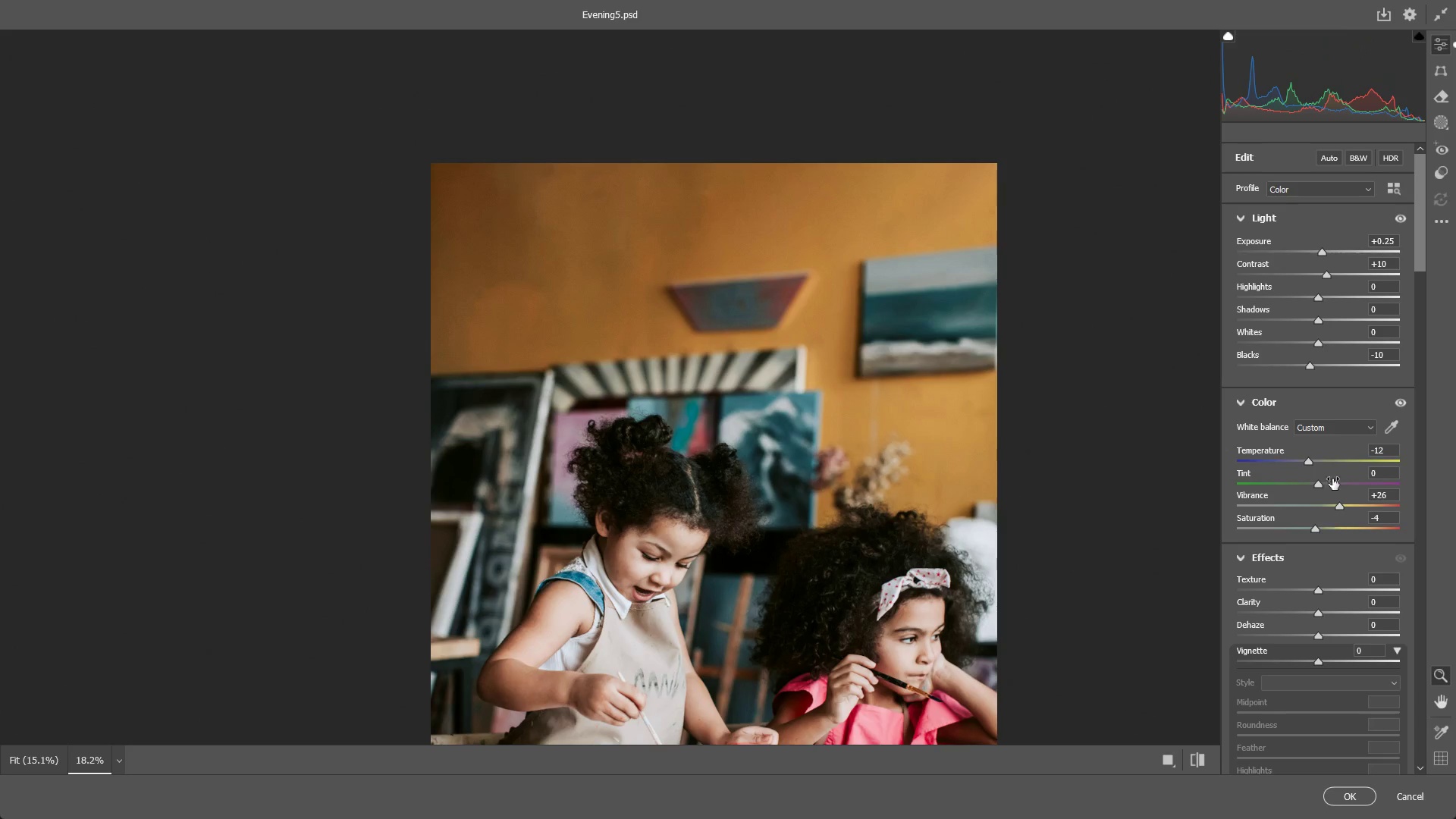 
left_click_drag(start_coordinate=[690, 320], to_coordinate=[733, 333])
 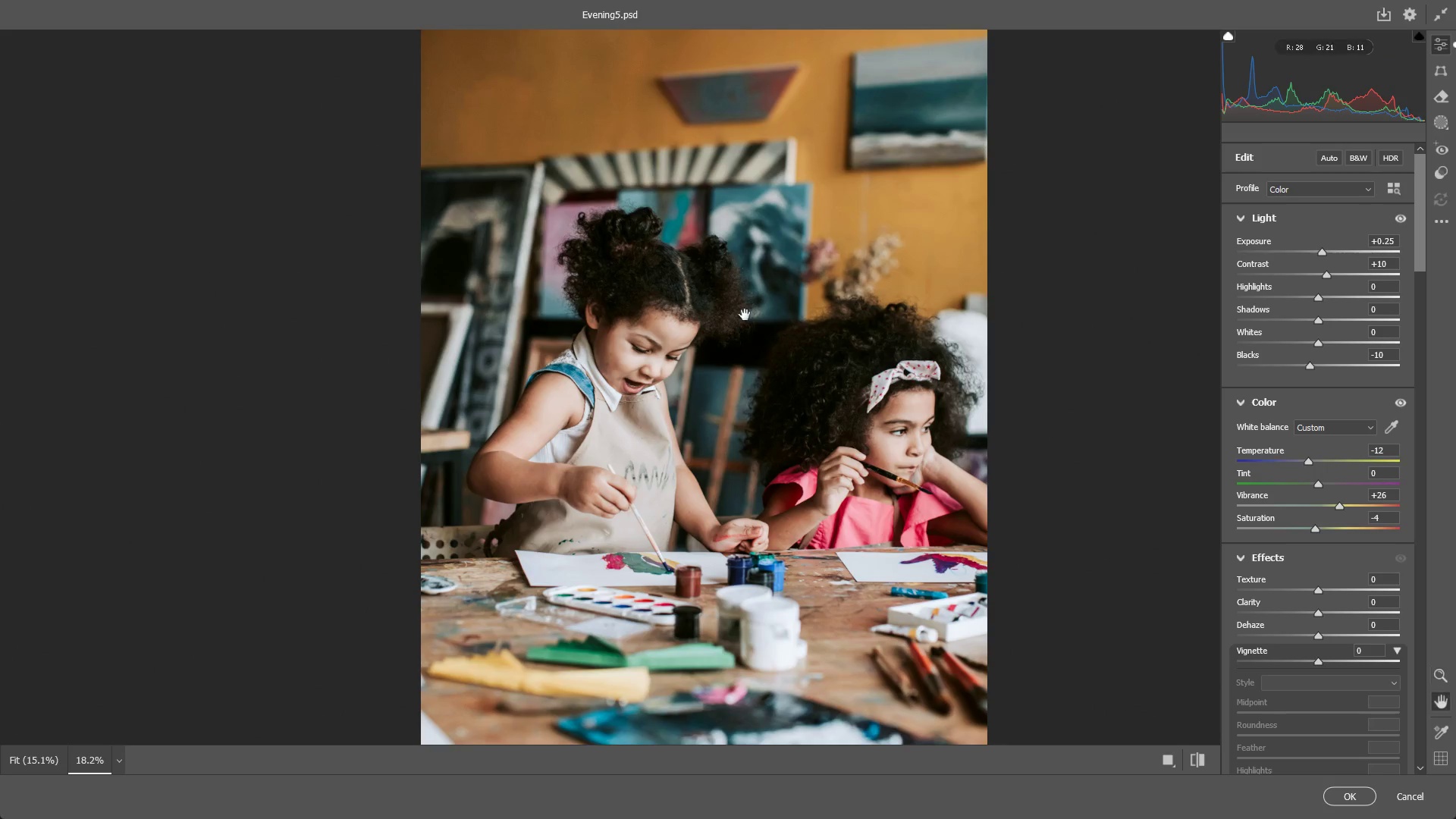 
left_click_drag(start_coordinate=[752, 296], to_coordinate=[761, 504])
 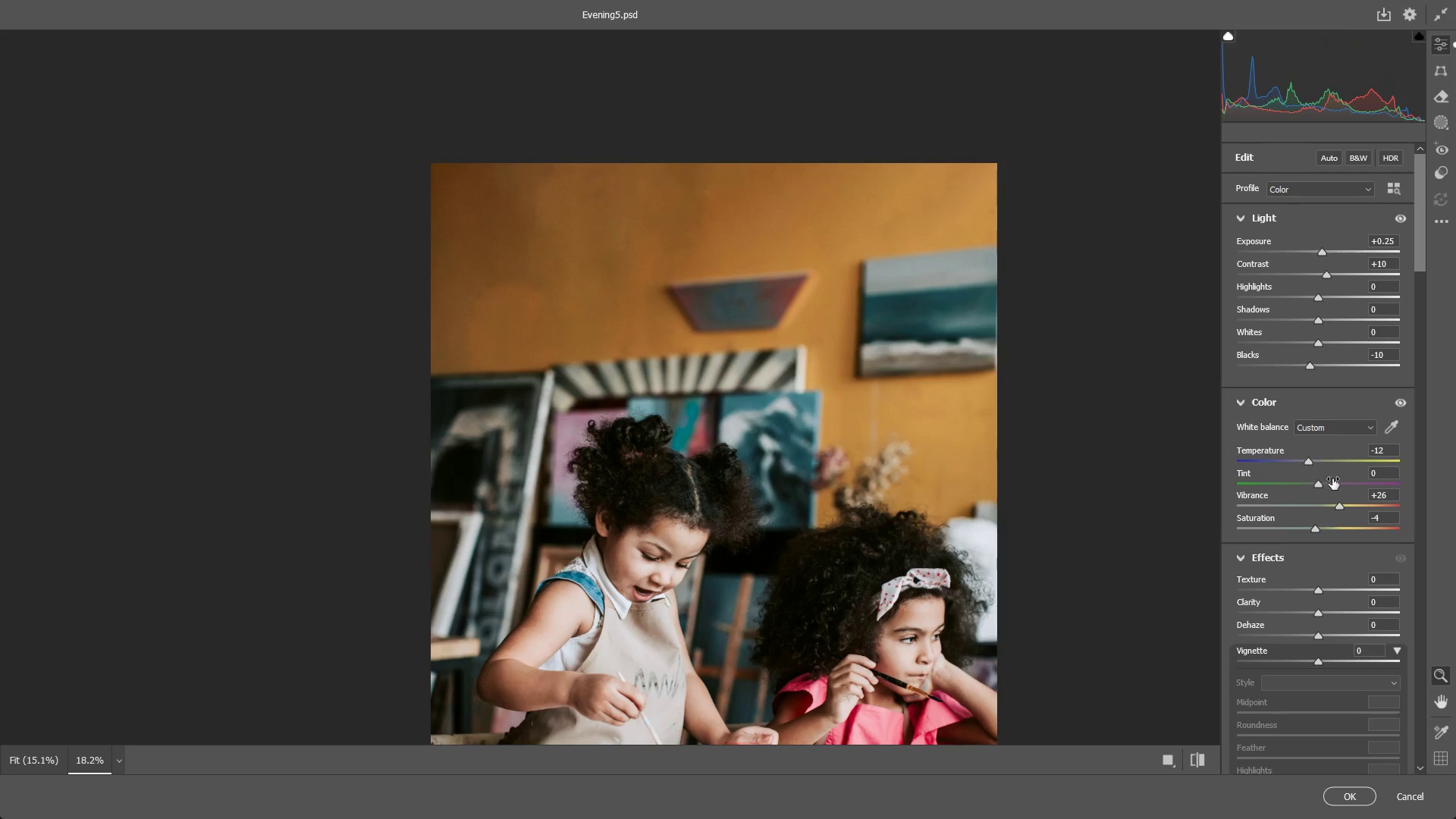 
scroll: coordinate [1325, 394], scroll_direction: up, amount: 3.0
 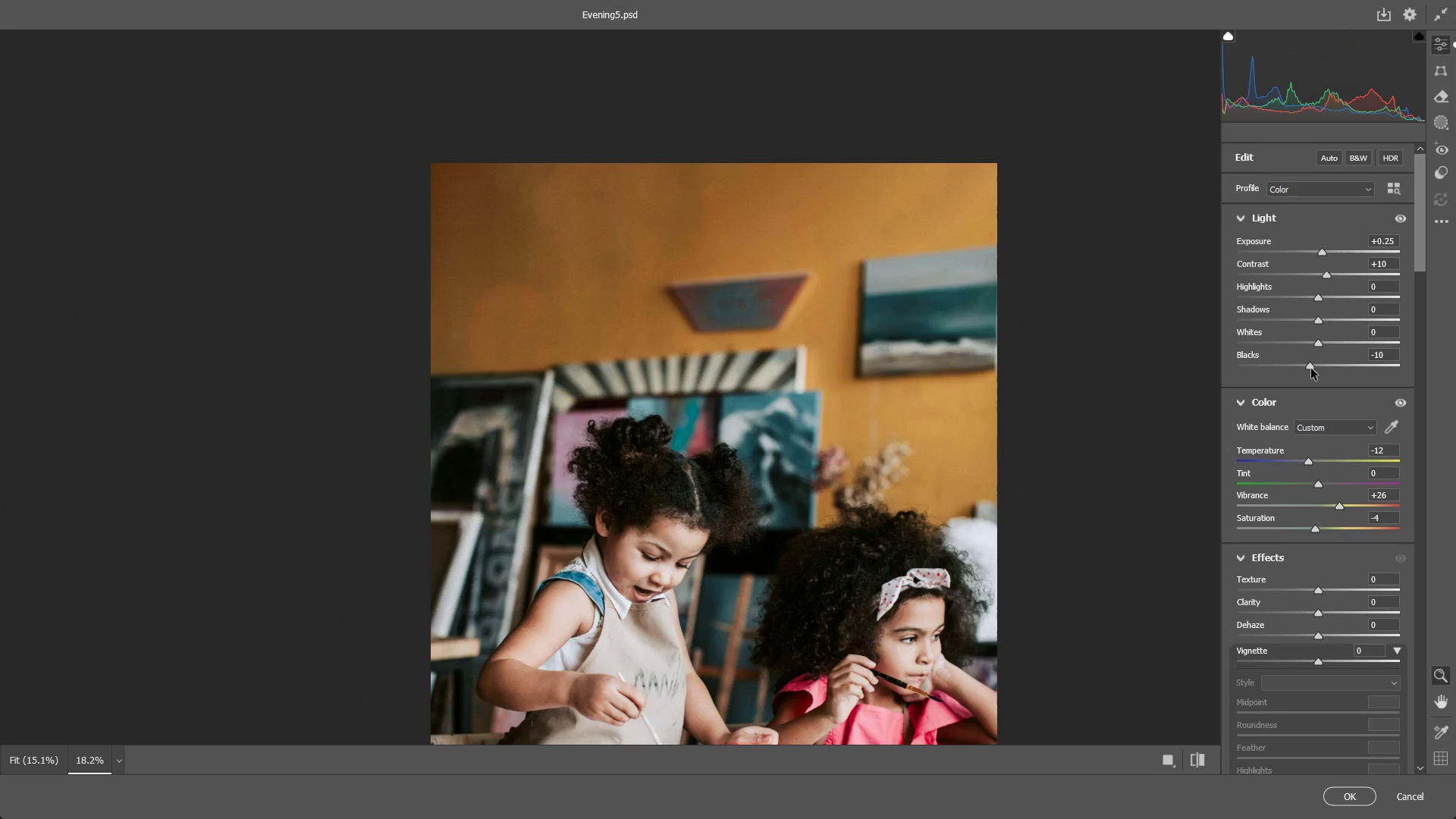 
left_click_drag(start_coordinate=[1311, 369], to_coordinate=[1338, 366])
 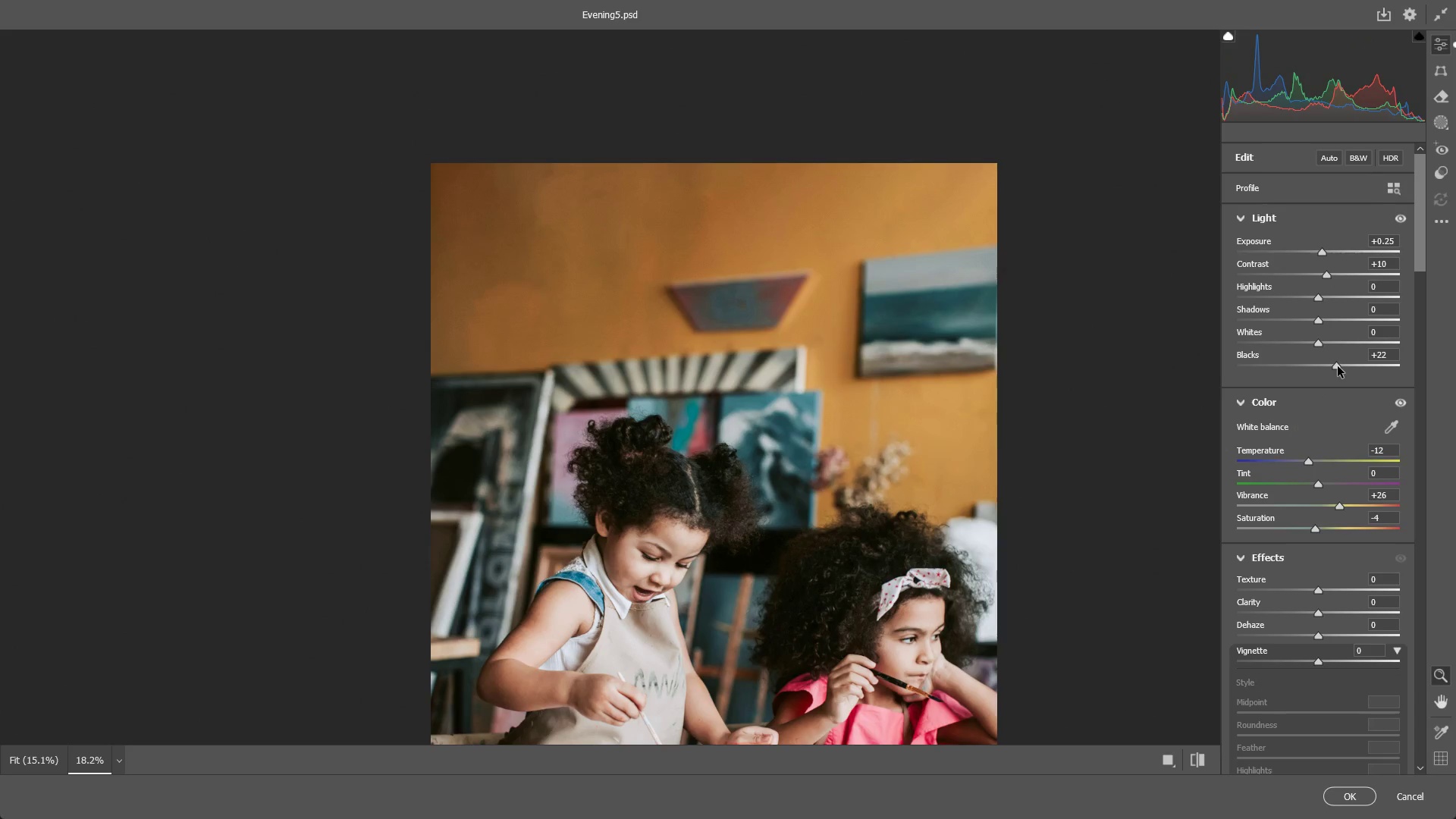 
key(Control+ControlLeft)
 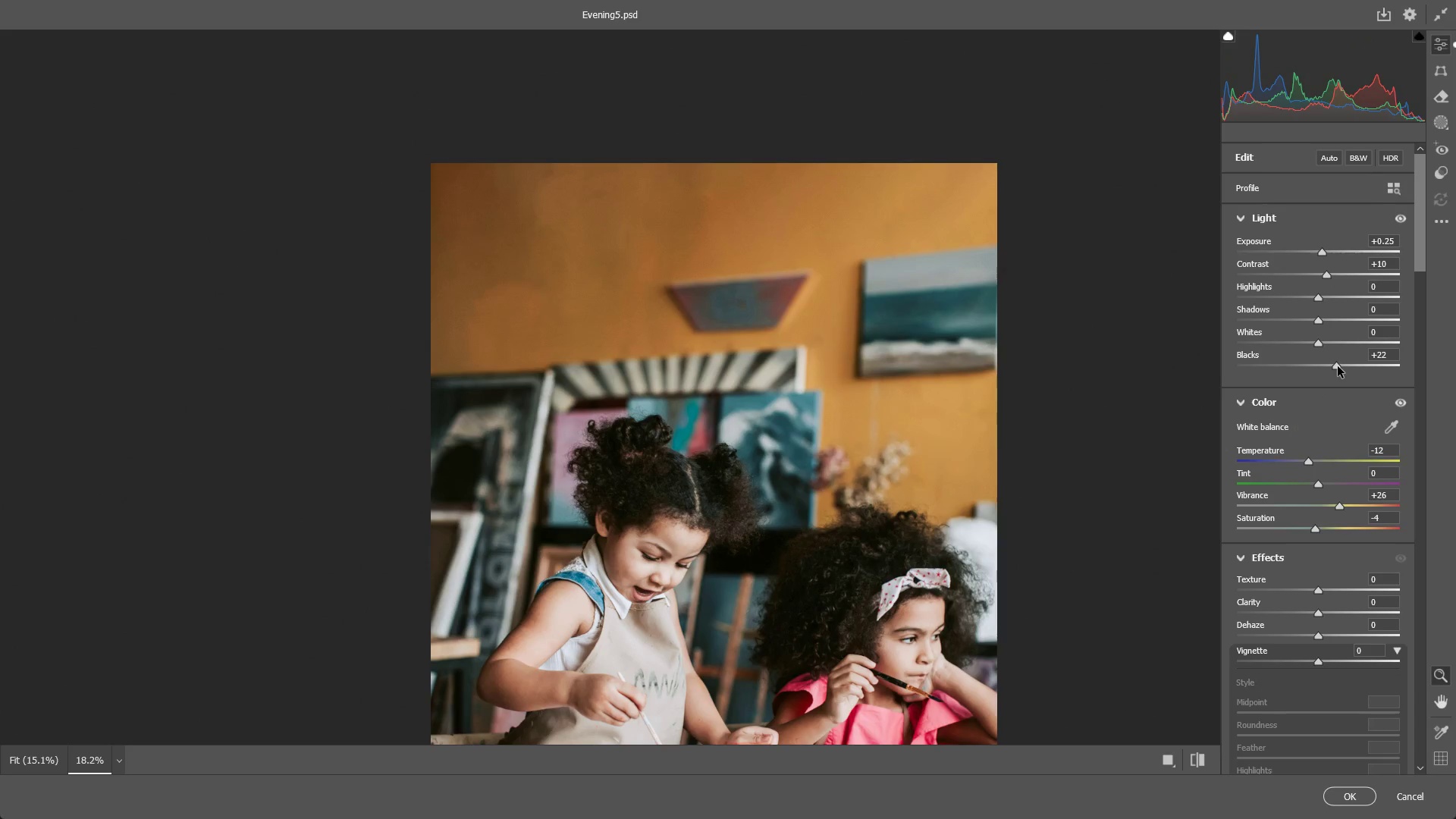 
key(Control+Z)
 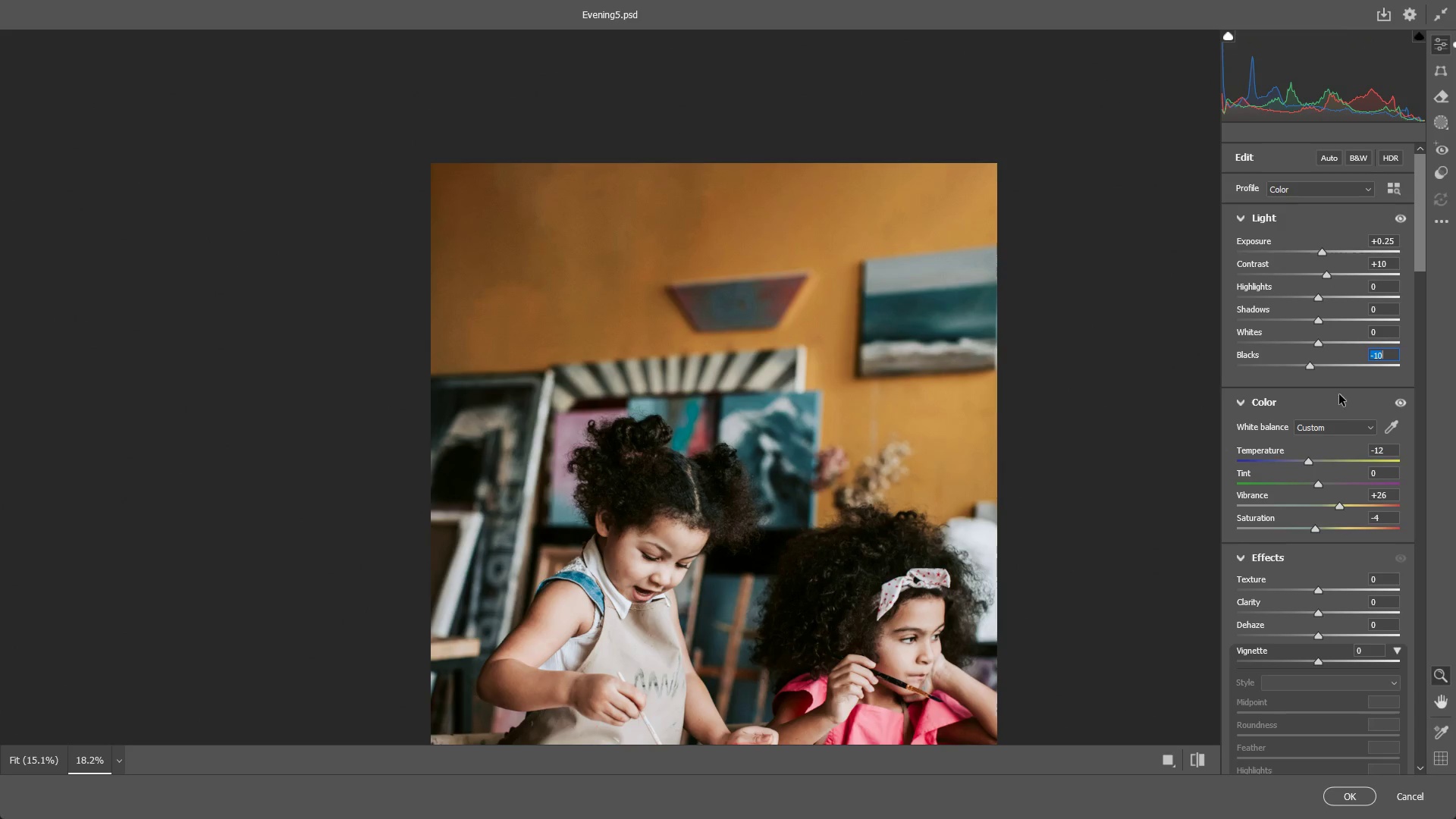 
scroll: coordinate [1343, 403], scroll_direction: down, amount: 1.0
 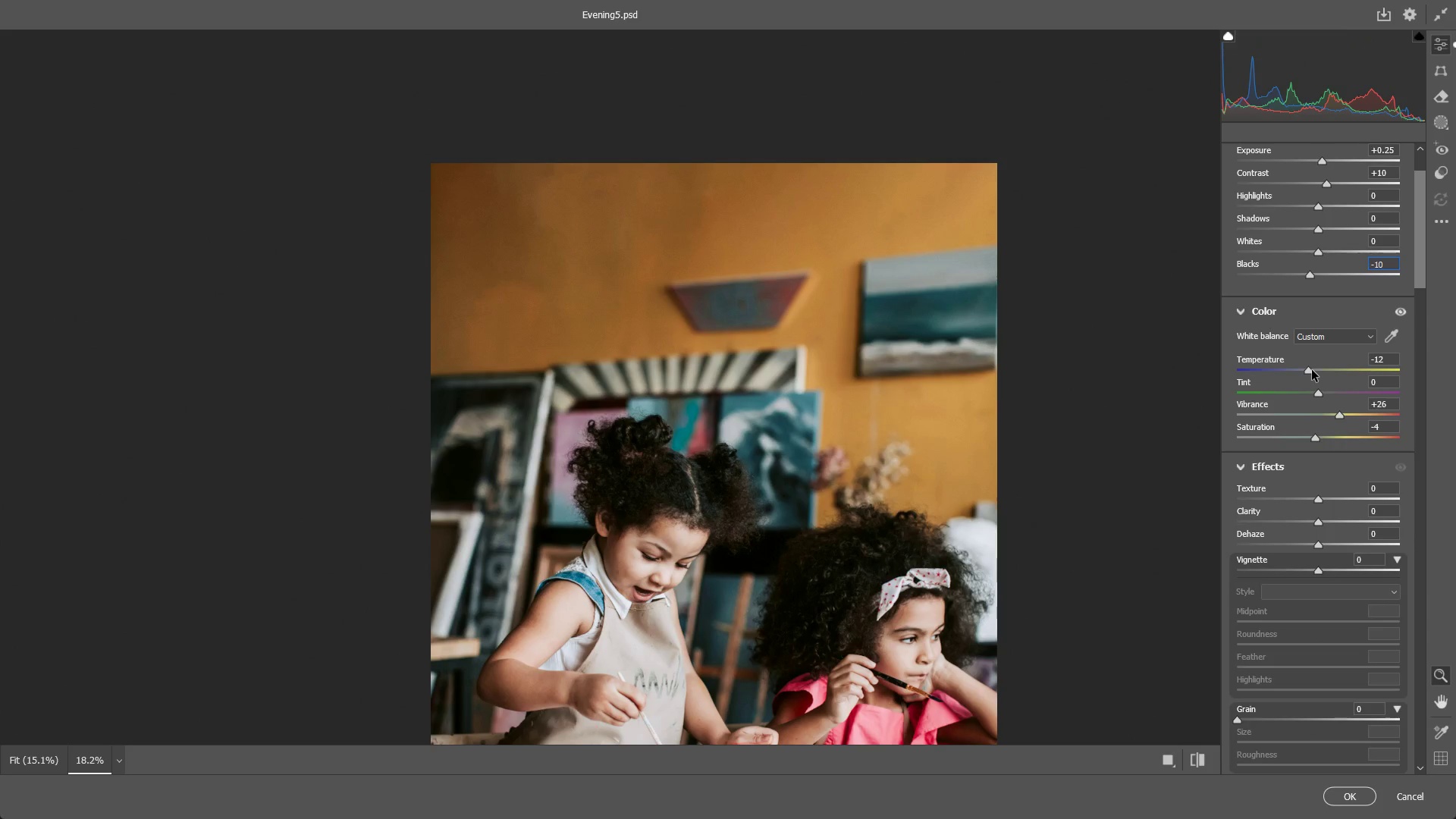 
left_click_drag(start_coordinate=[1308, 370], to_coordinate=[1290, 365])
 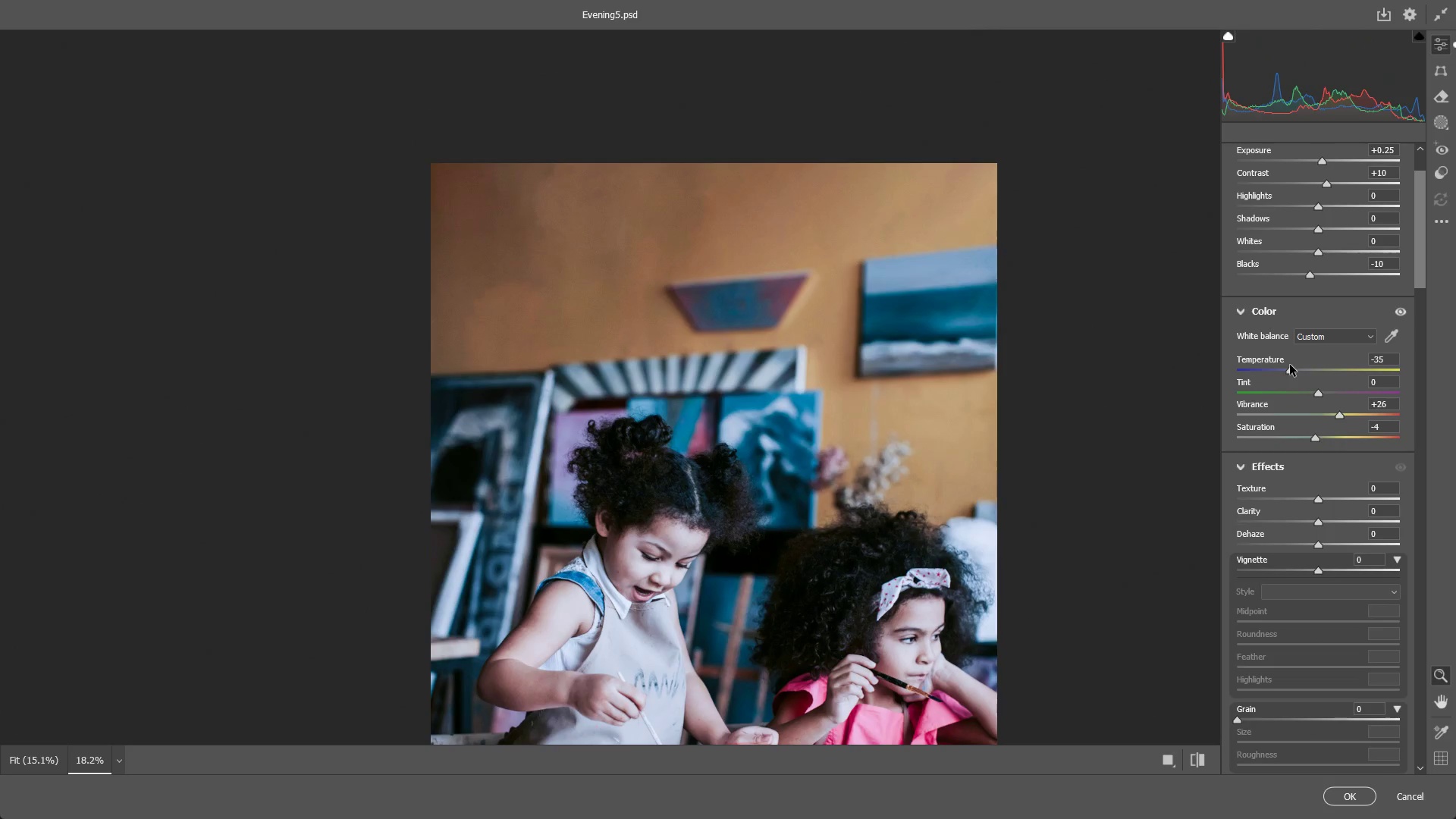 
key(Control+ControlLeft)
 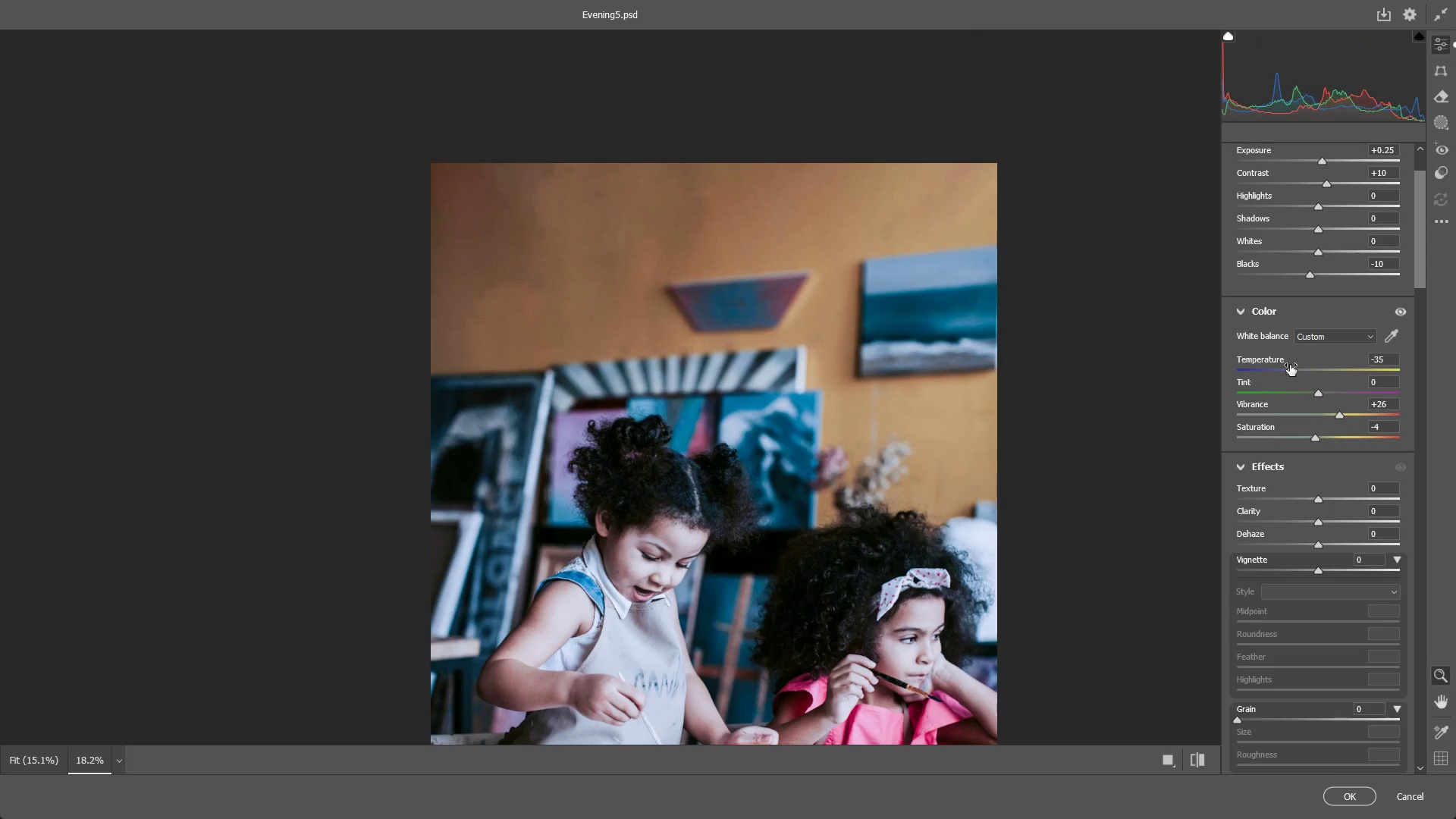 
key(Control+Z)
 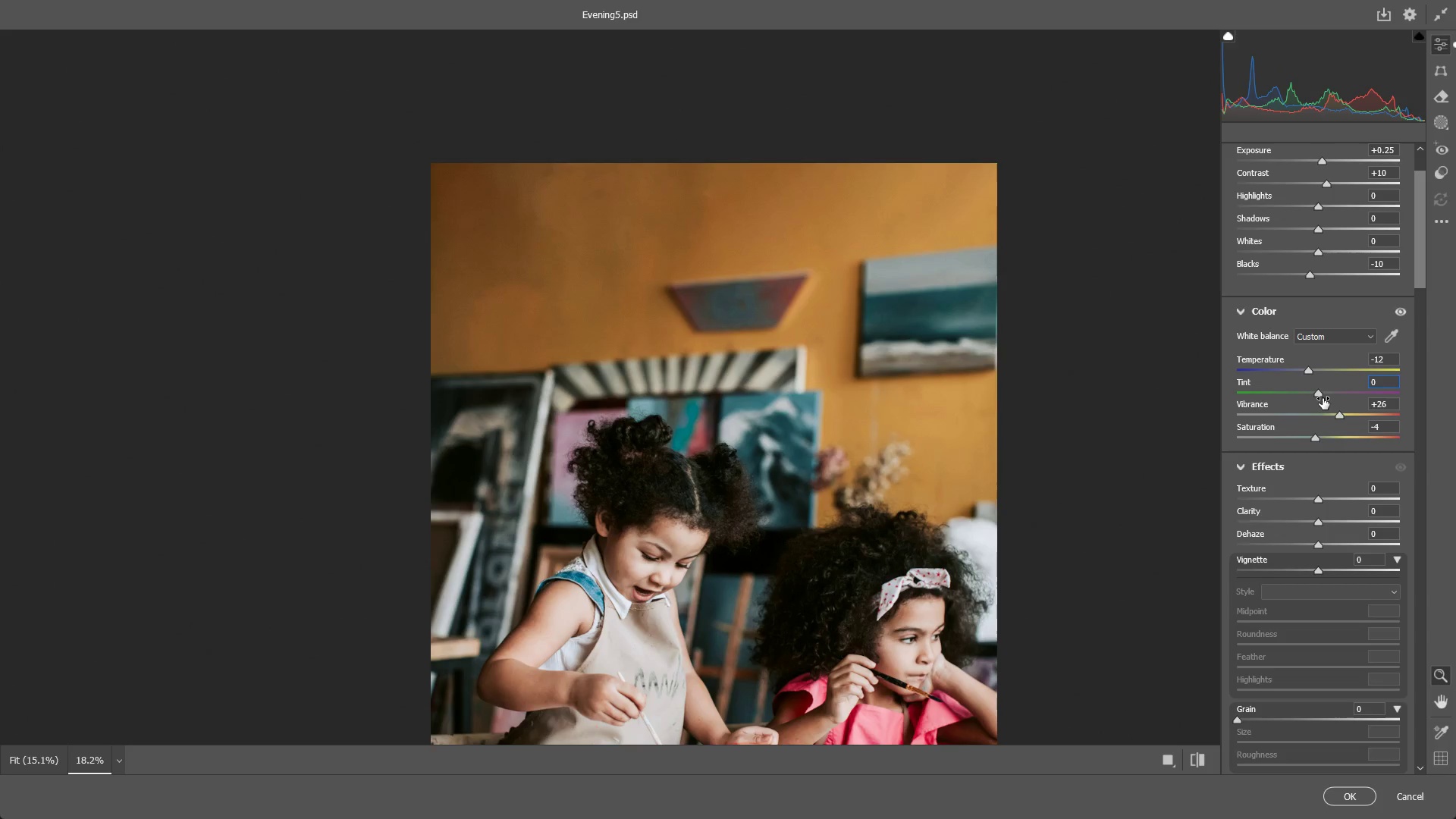 
left_click_drag(start_coordinate=[1320, 394], to_coordinate=[1329, 388])
 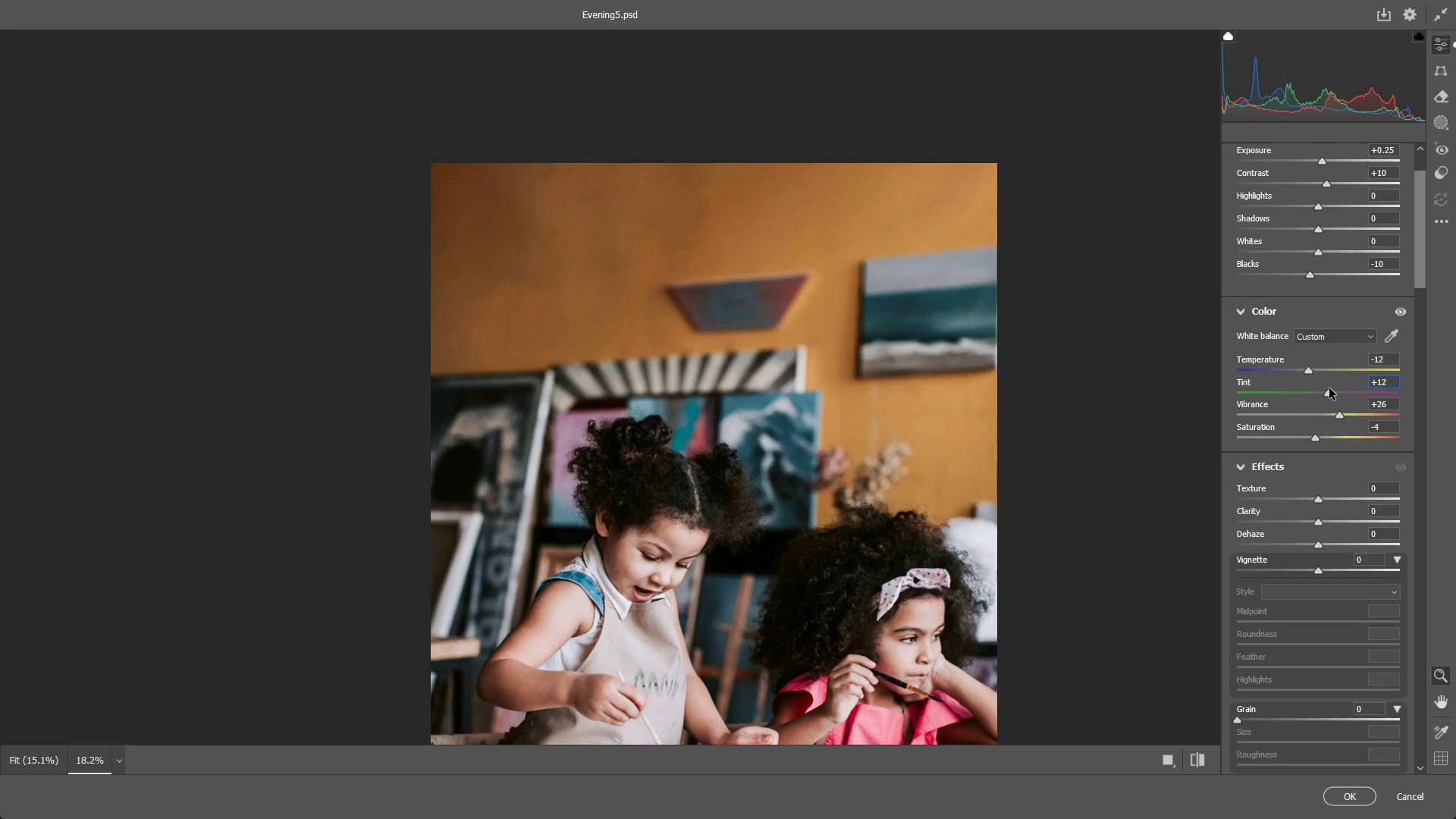 
key(Control+ControlLeft)
 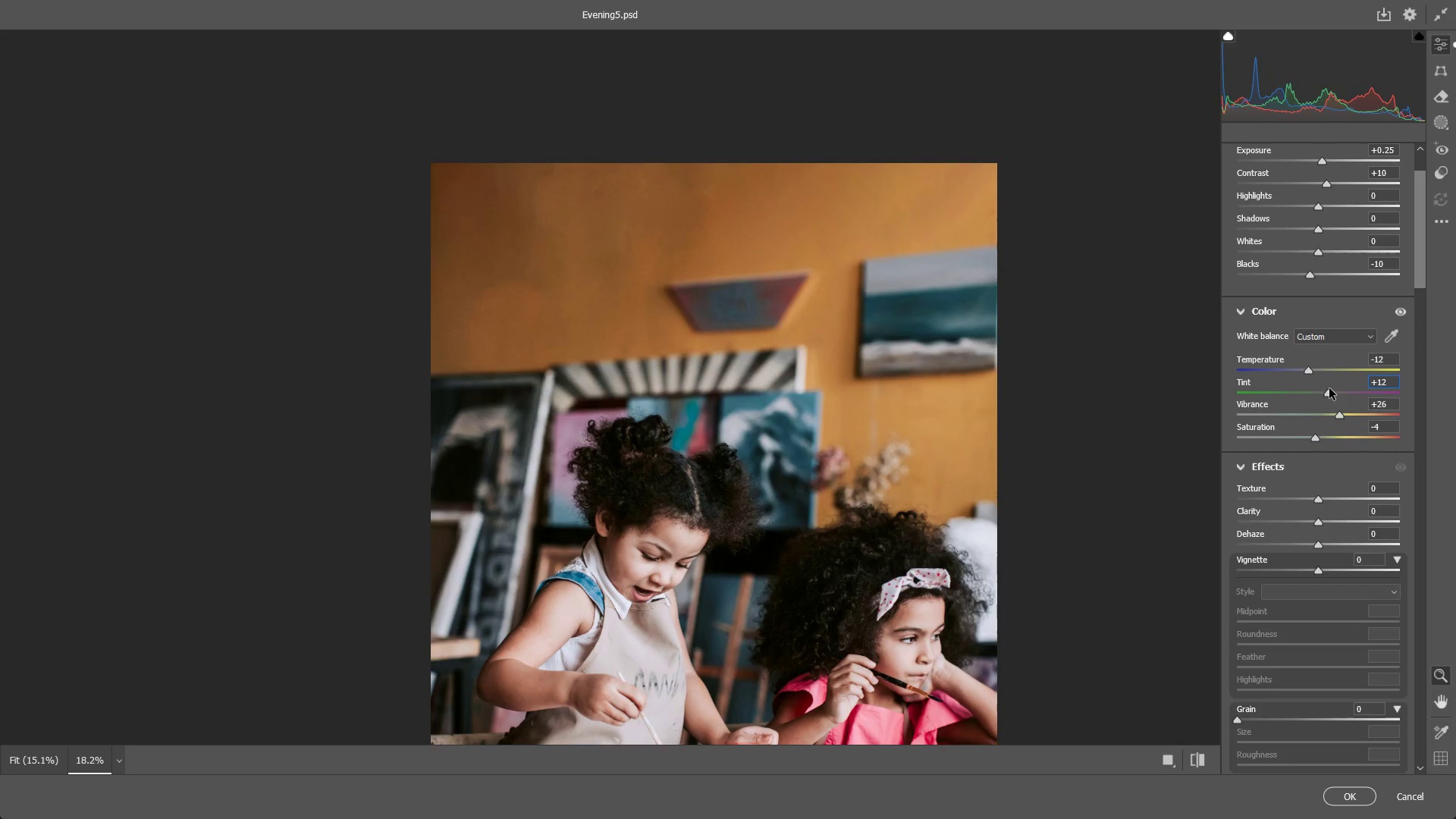 
key(Control+Z)
 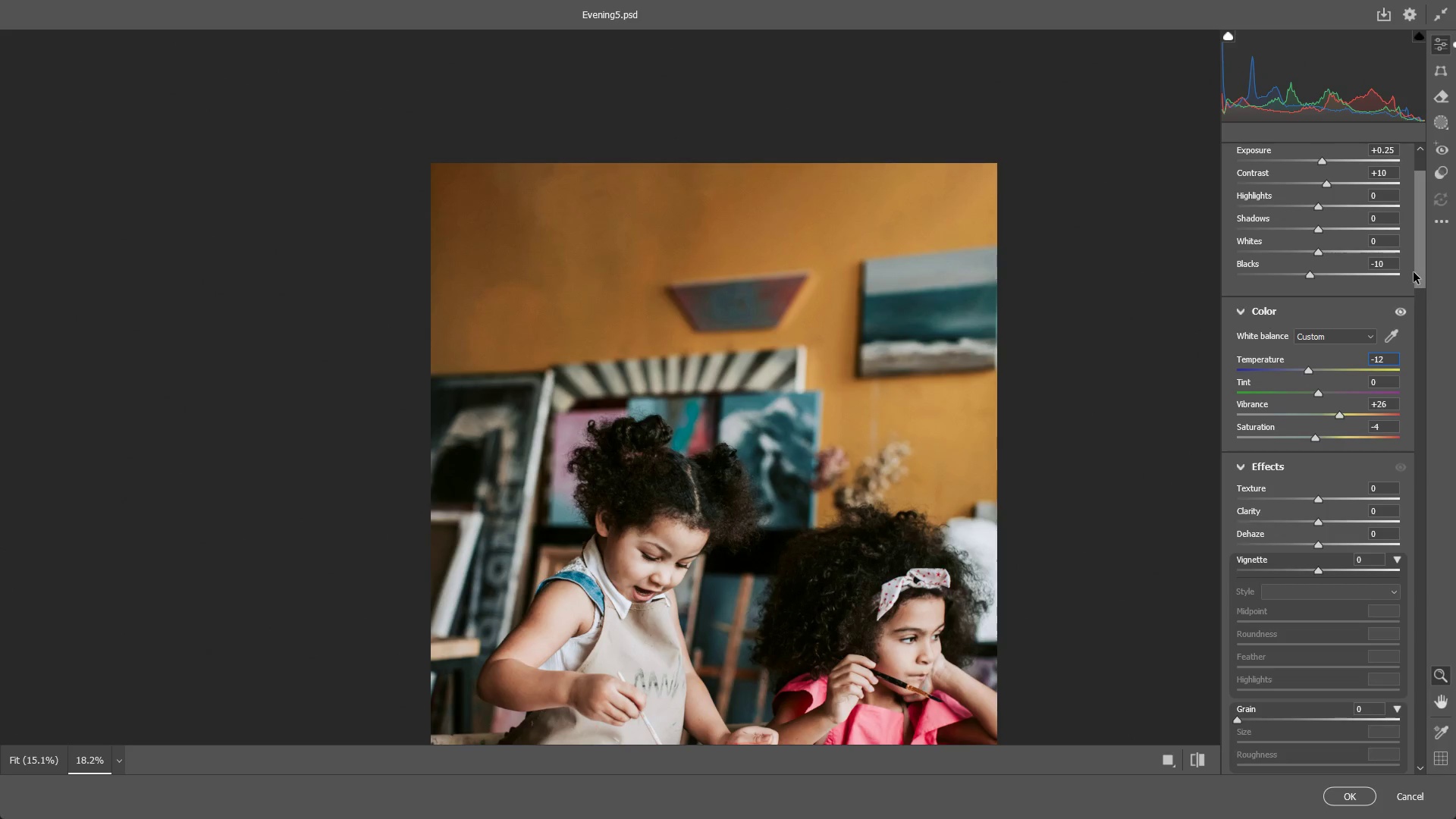 
left_click_drag(start_coordinate=[1419, 262], to_coordinate=[1420, 301])
 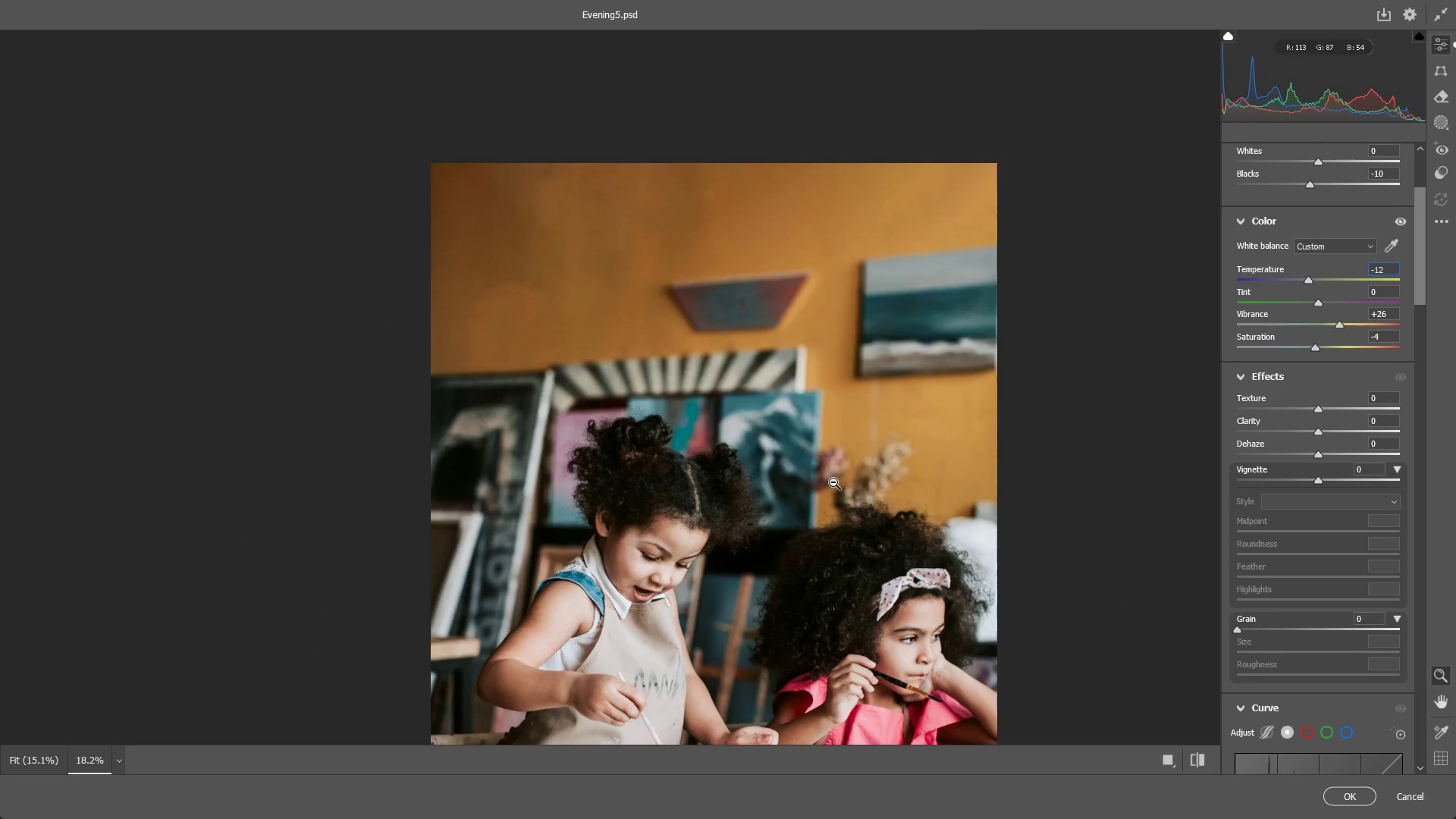 
hold_key(key=Space, duration=0.91)
 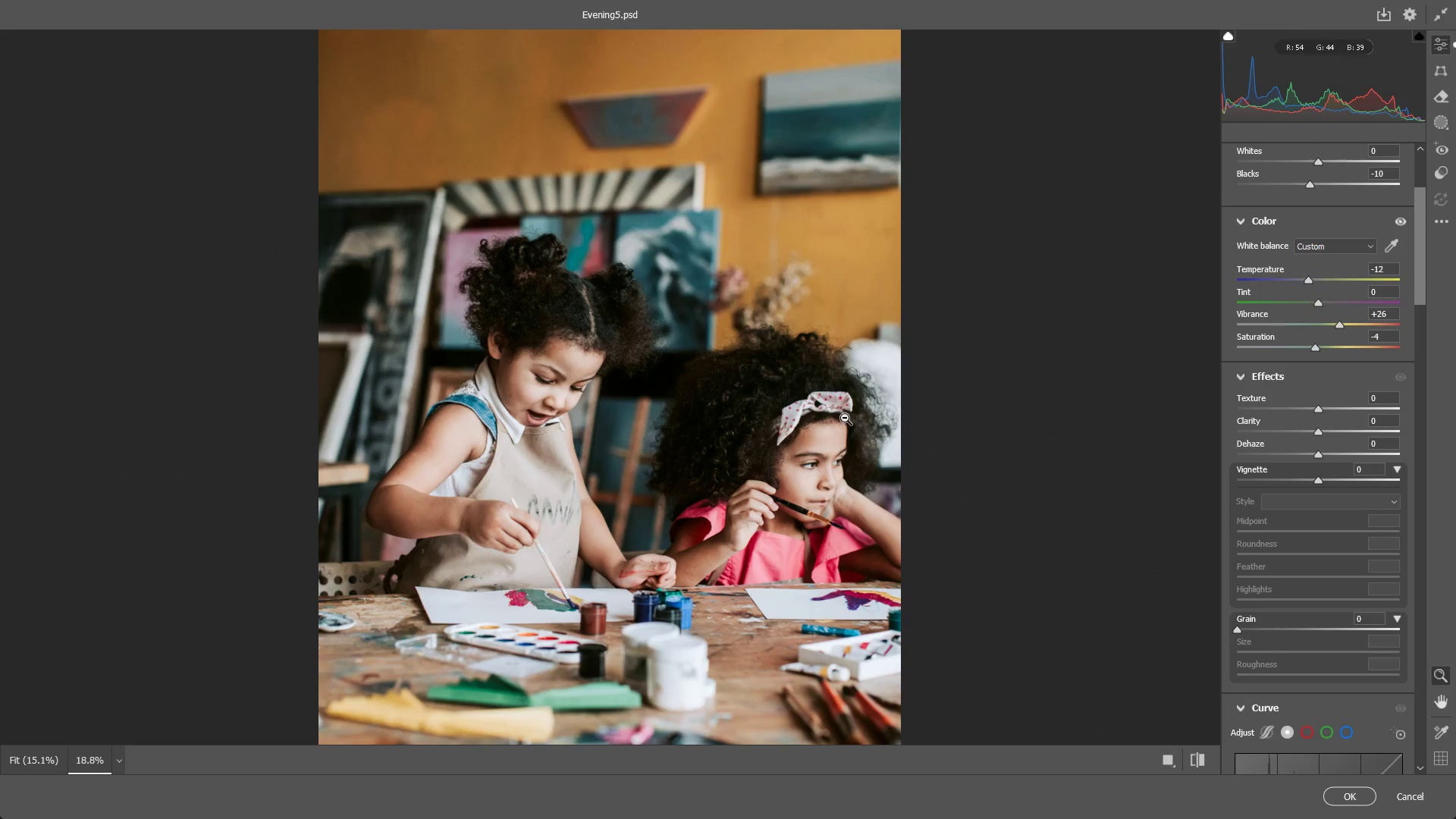 
scroll: coordinate [833, 482], scroll_direction: down, amount: 3.0
 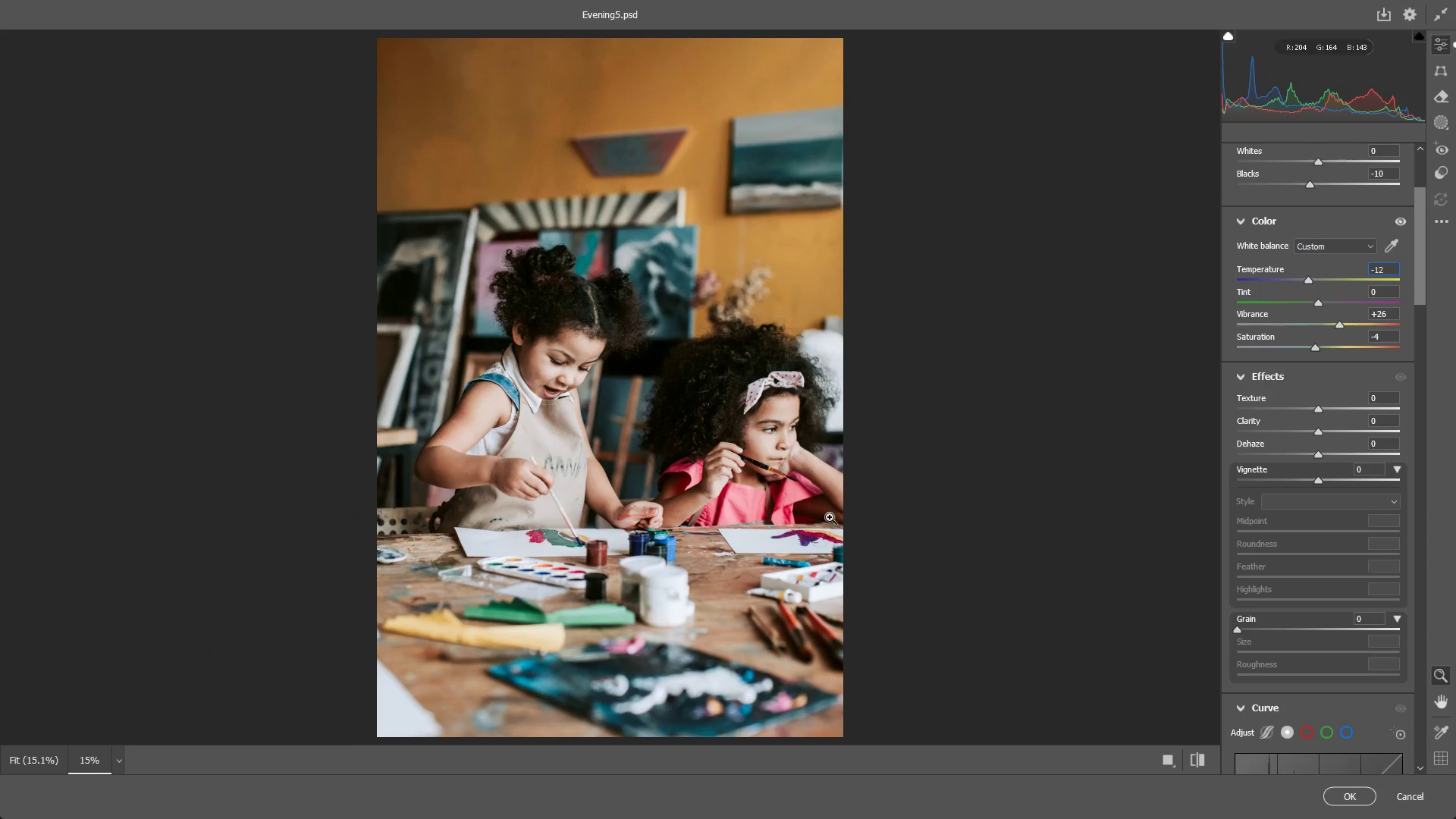 
left_click_drag(start_coordinate=[598, 403], to_coordinate=[811, 469])
 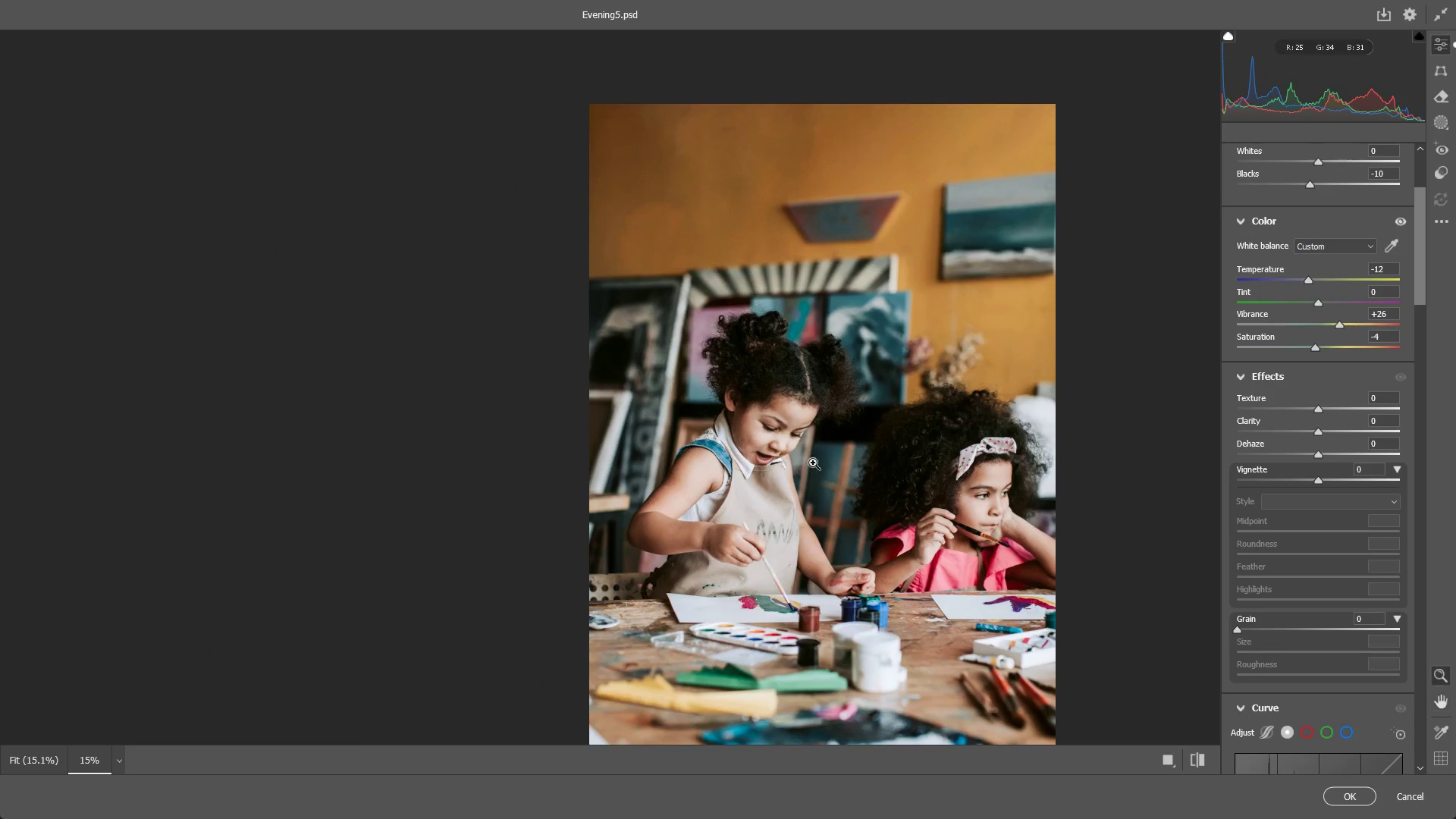 
left_click_drag(start_coordinate=[845, 415], to_coordinate=[891, 417])
 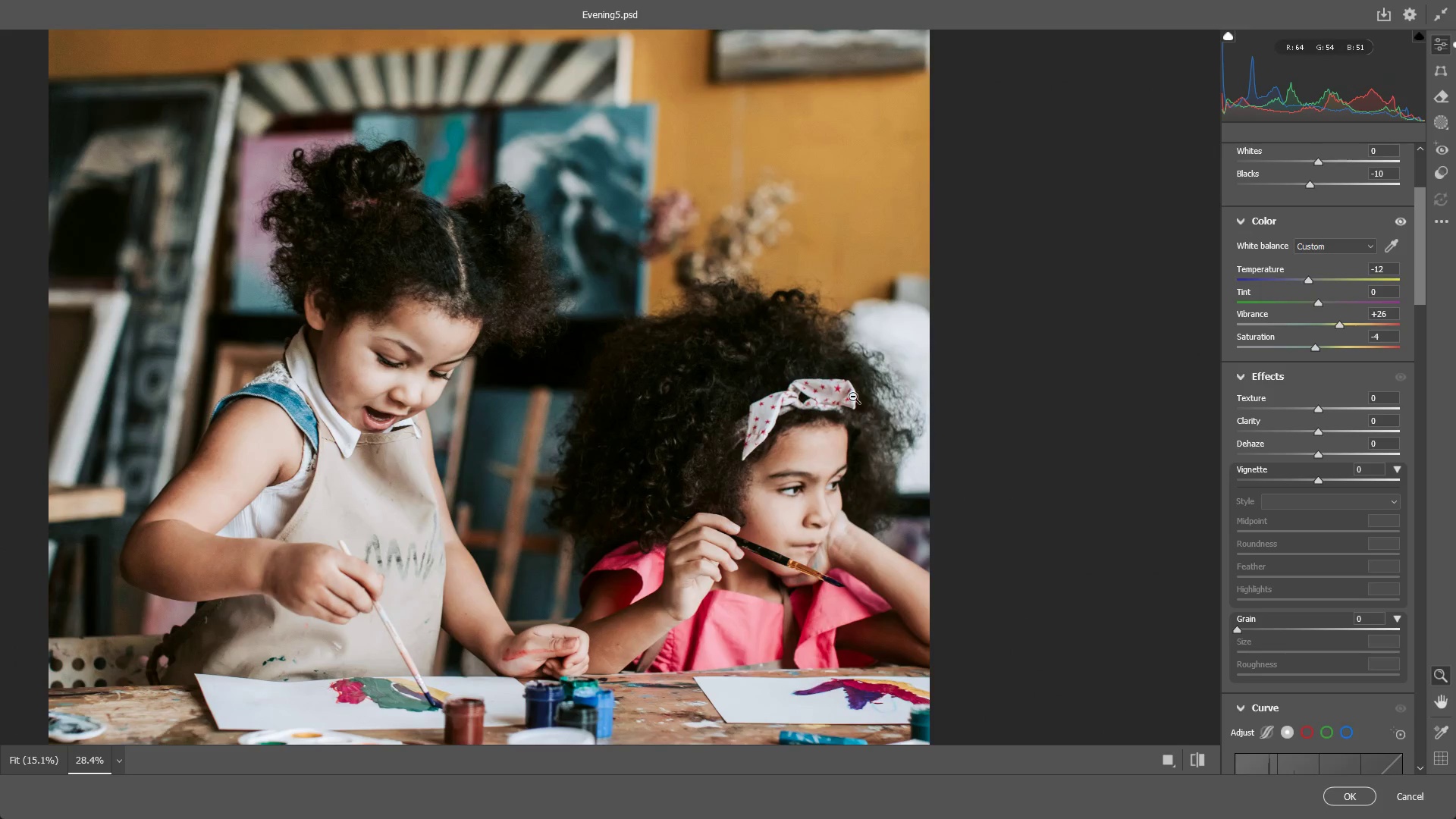 
scroll: coordinate [841, 419], scroll_direction: up, amount: 3.0
 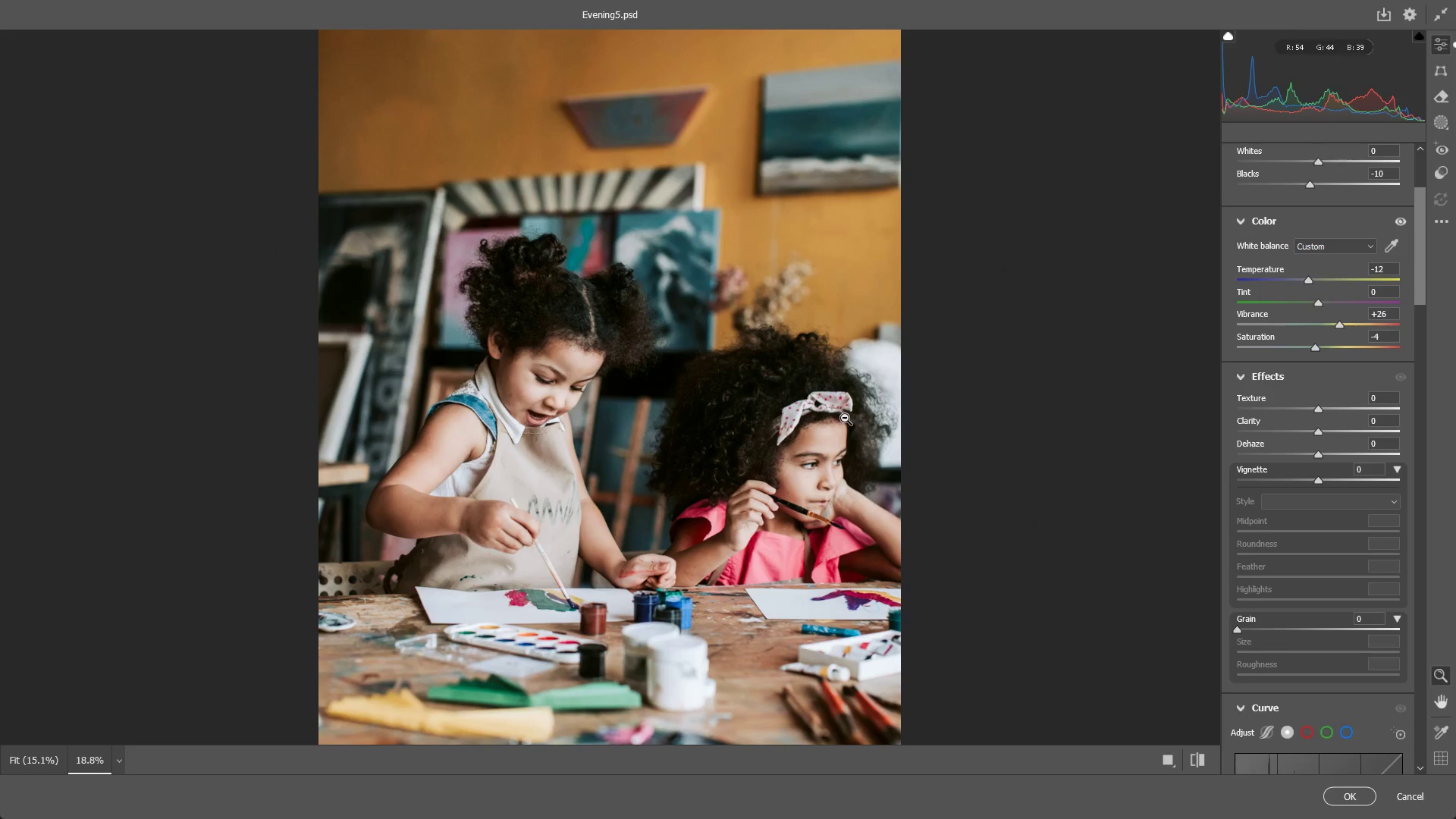 
hold_key(key=Space, duration=0.67)
 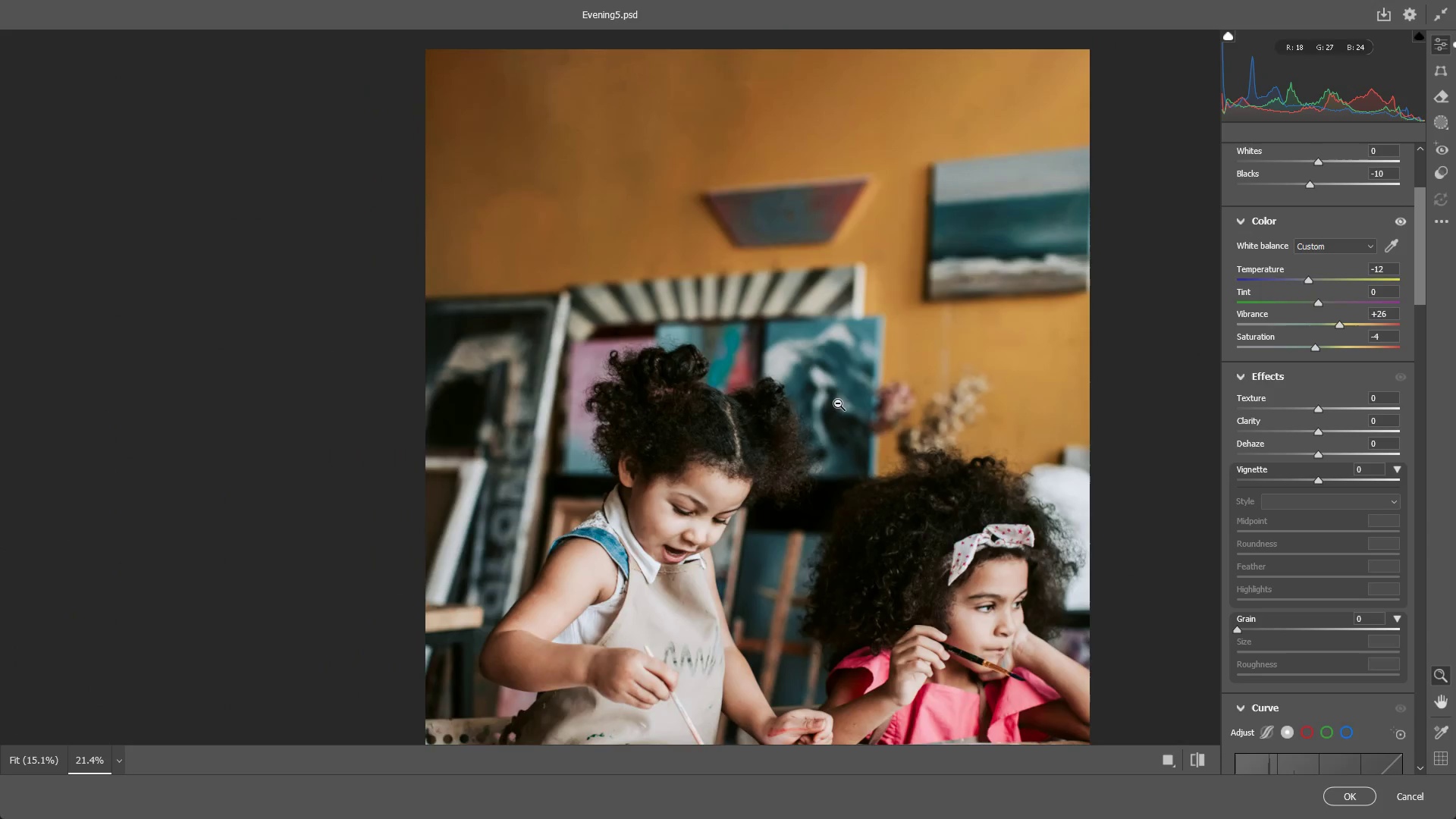 
left_click_drag(start_coordinate=[680, 366], to_coordinate=[900, 529])
 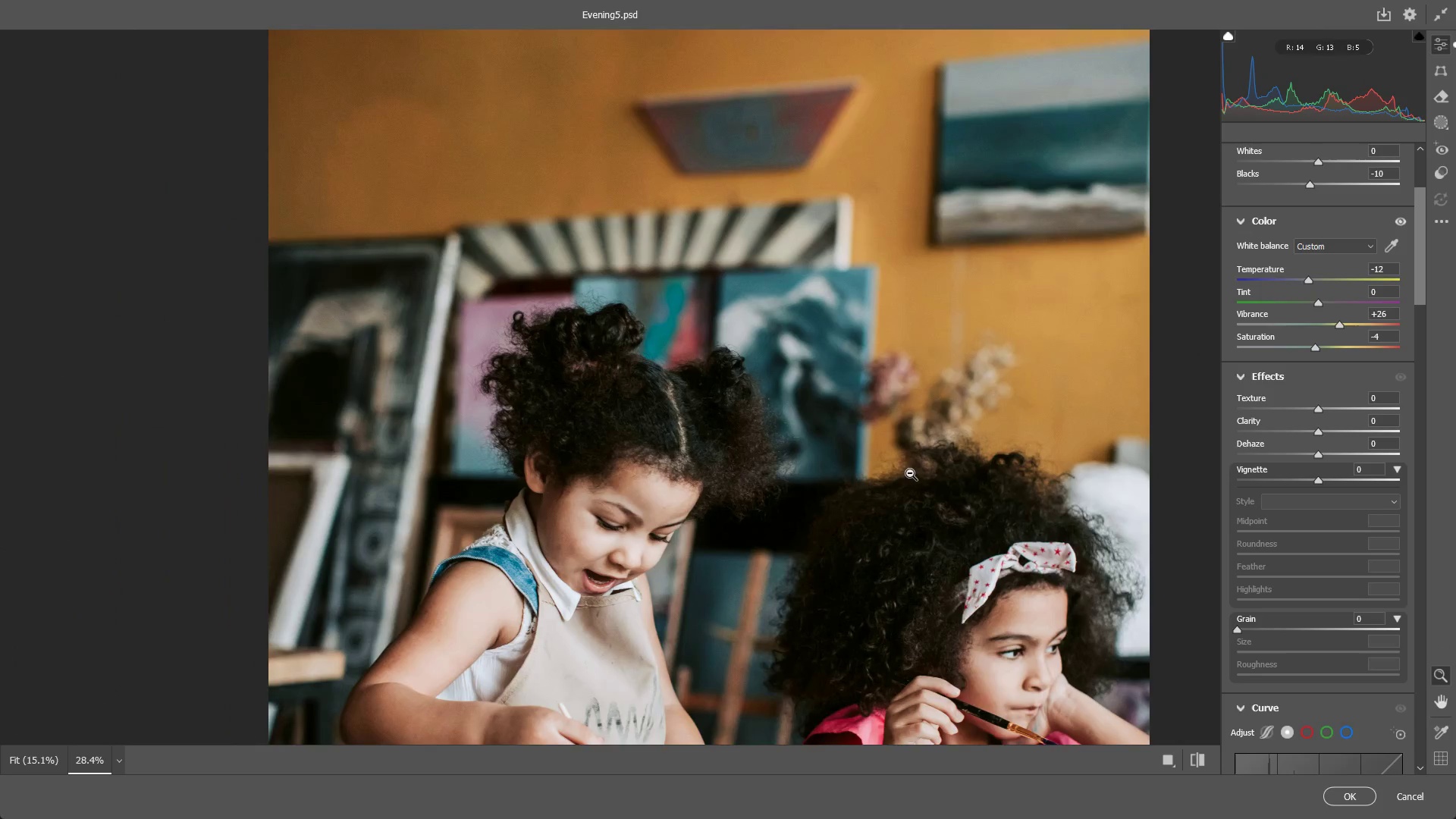 
left_click_drag(start_coordinate=[909, 472], to_coordinate=[876, 478])
 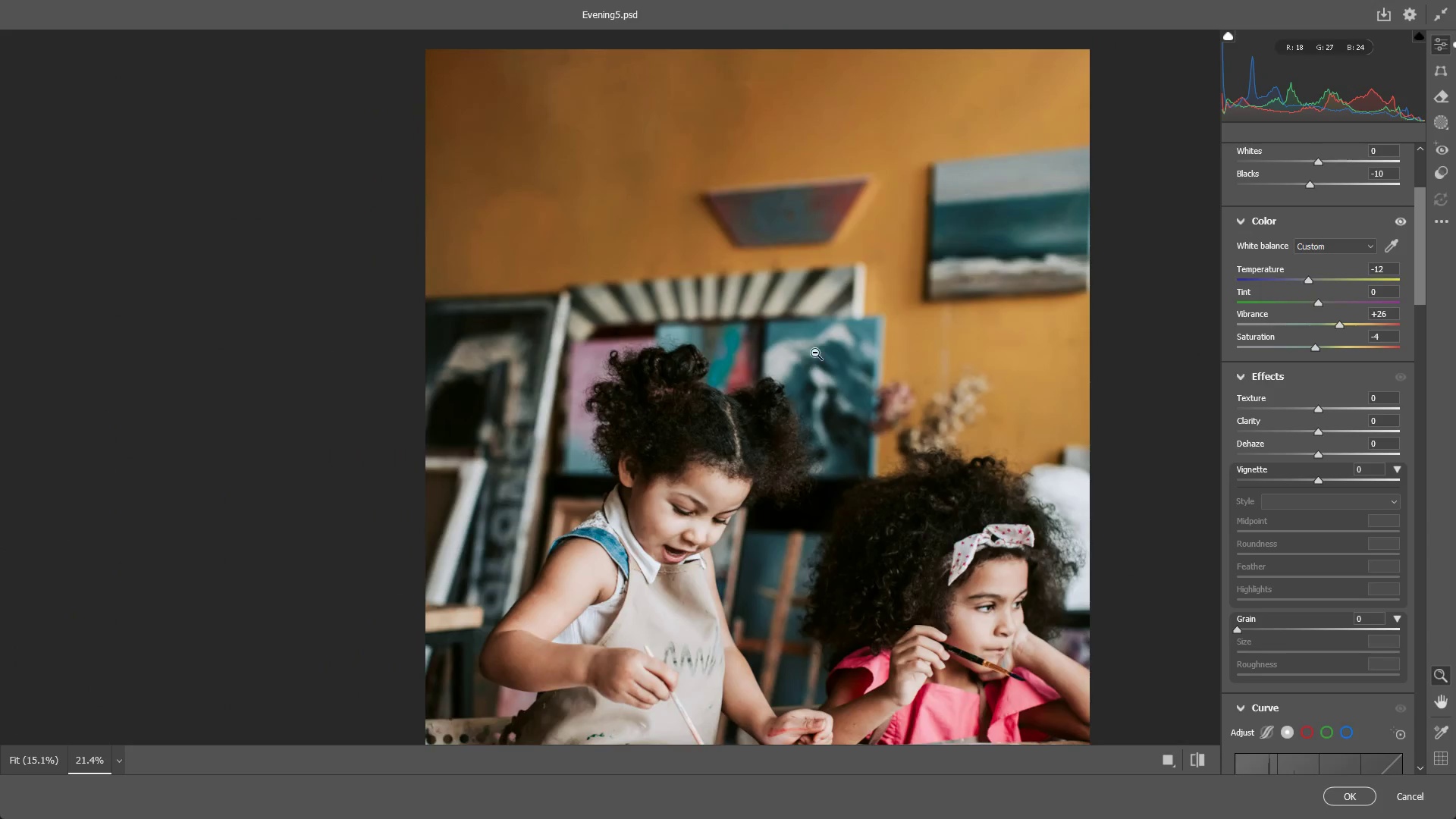 
hold_key(key=Space, duration=0.59)
 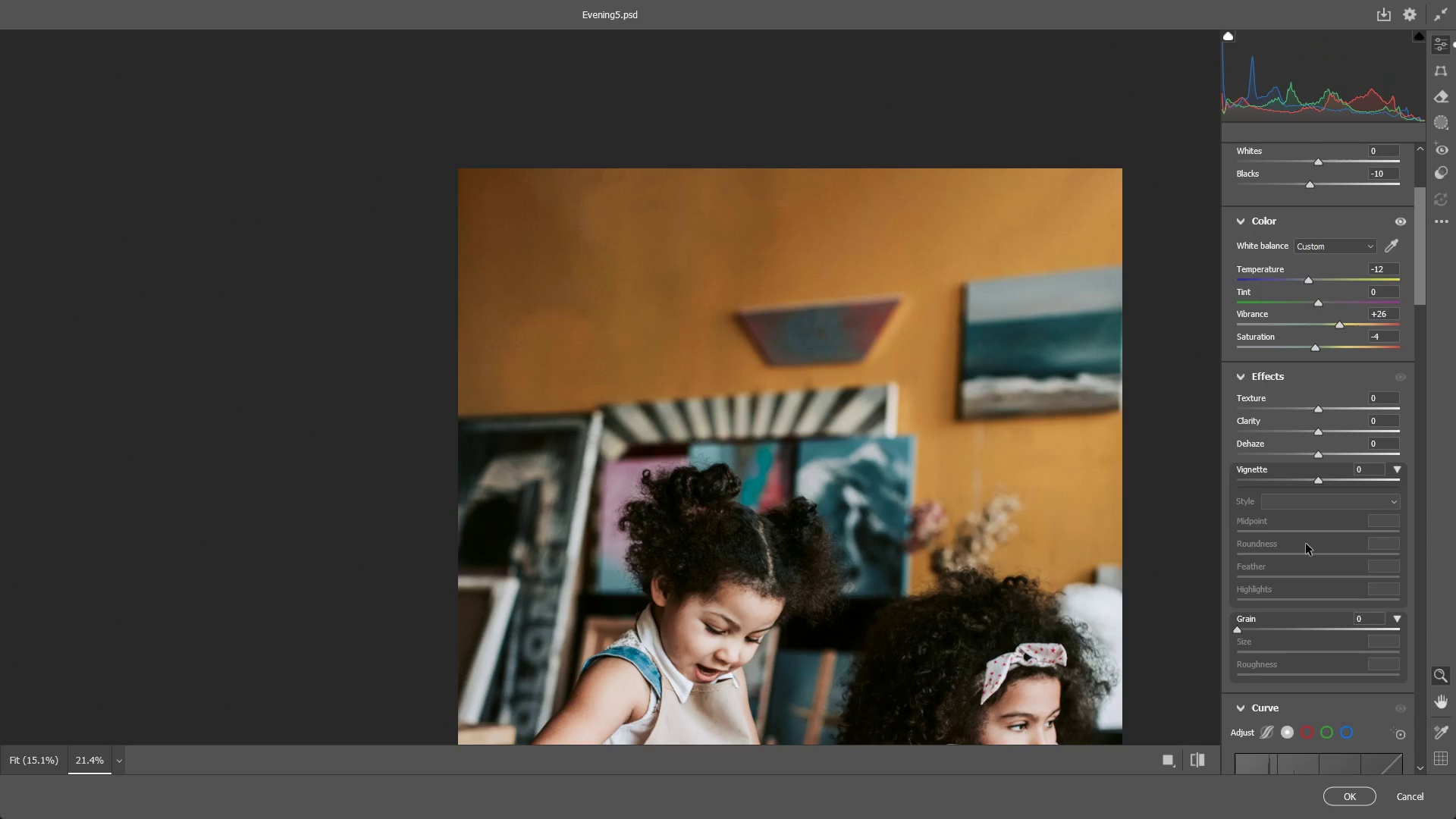 
left_click_drag(start_coordinate=[802, 315], to_coordinate=[834, 435])
 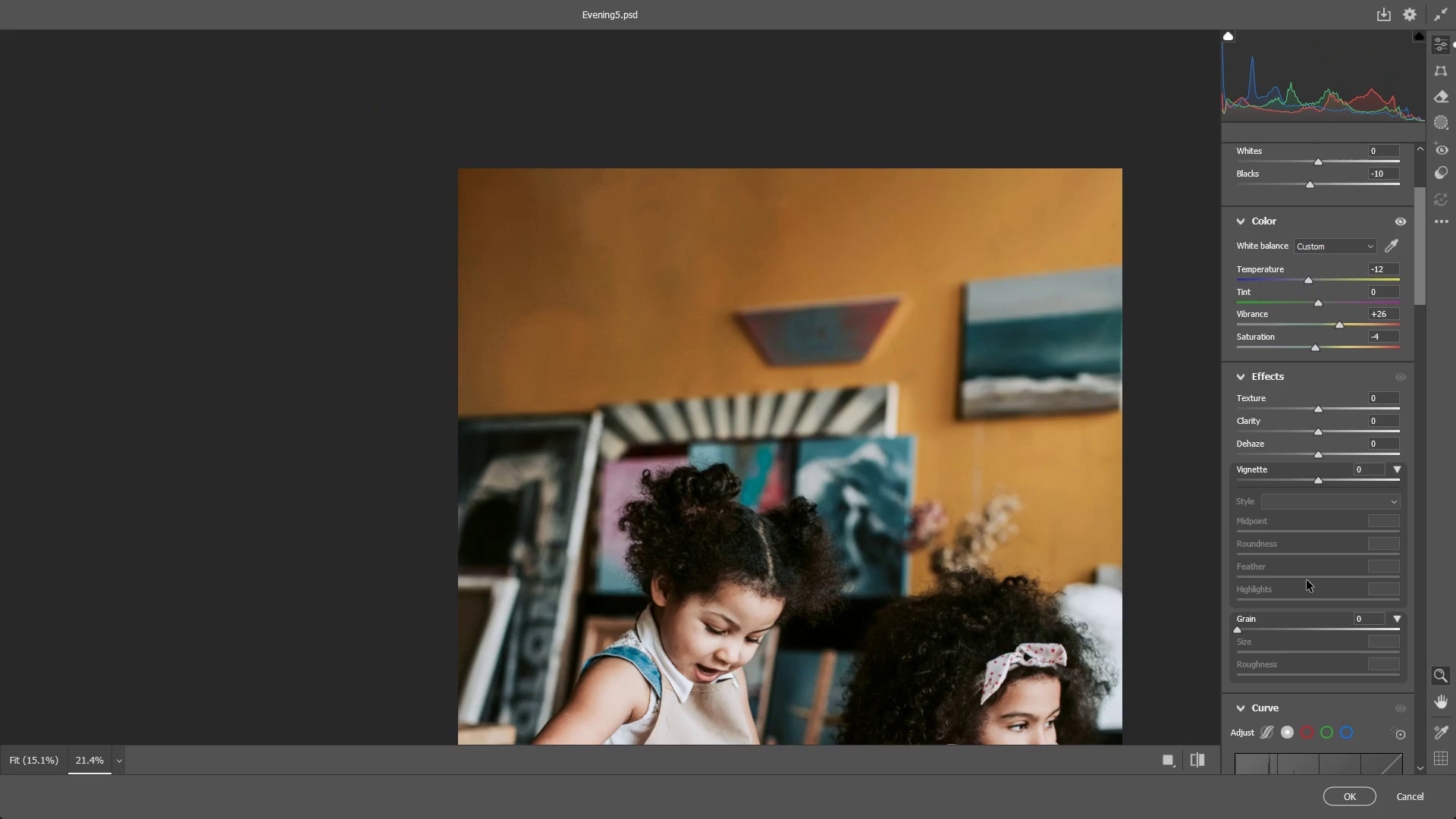 
scroll: coordinate [1297, 629], scroll_direction: down, amount: 3.0
 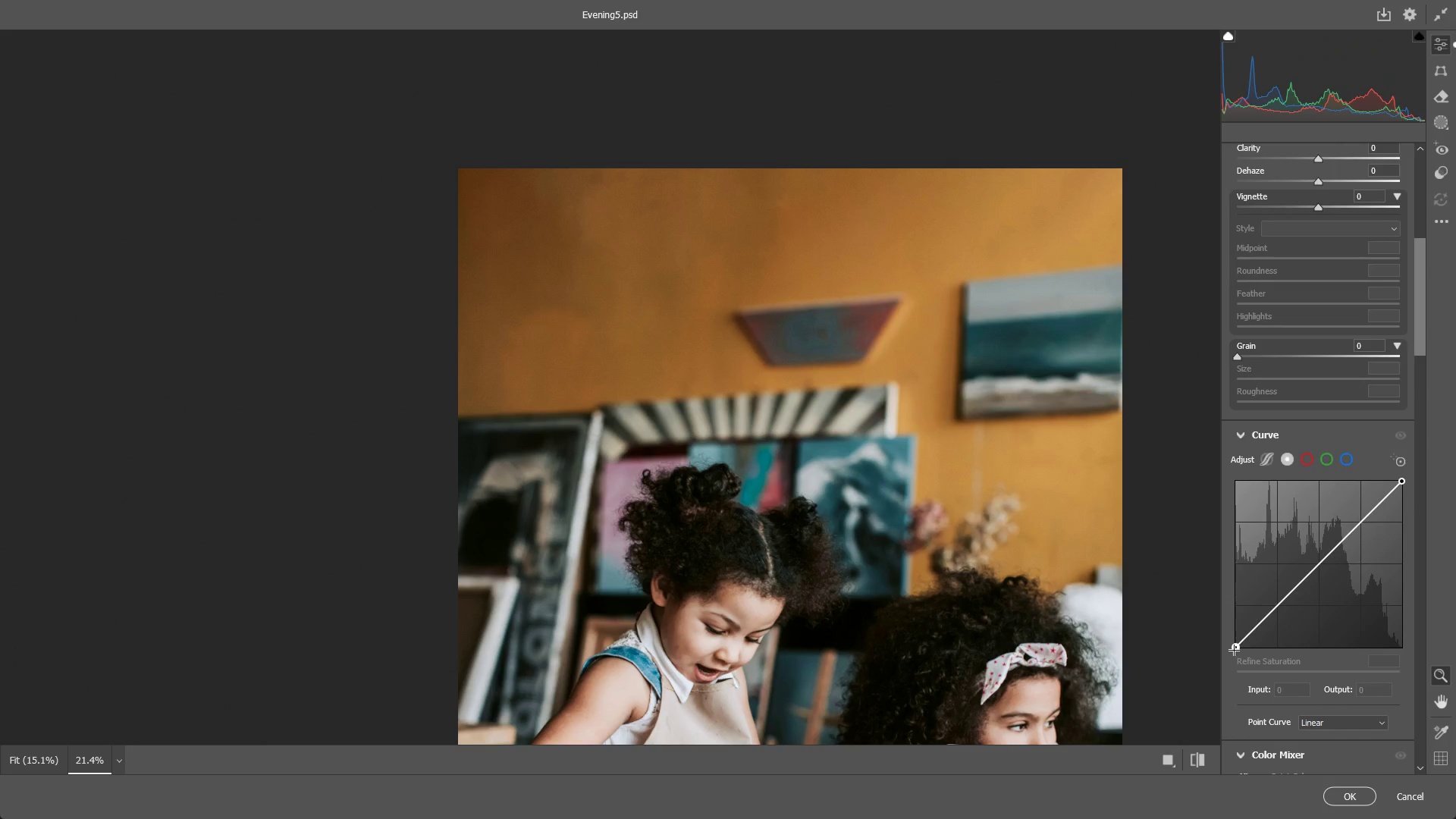 
left_click_drag(start_coordinate=[1235, 649], to_coordinate=[1242, 670])
 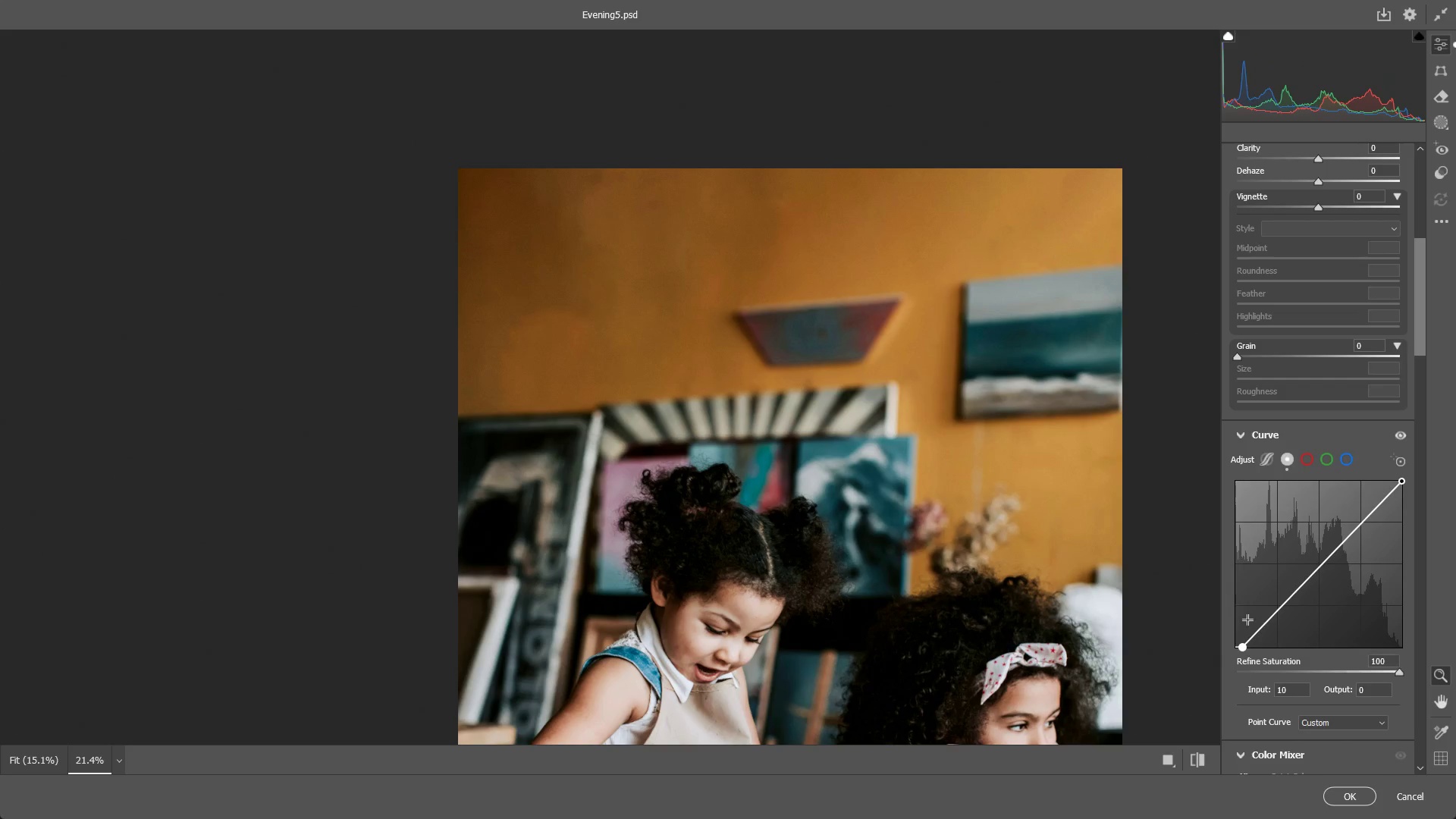 
key(Control+ControlLeft)
 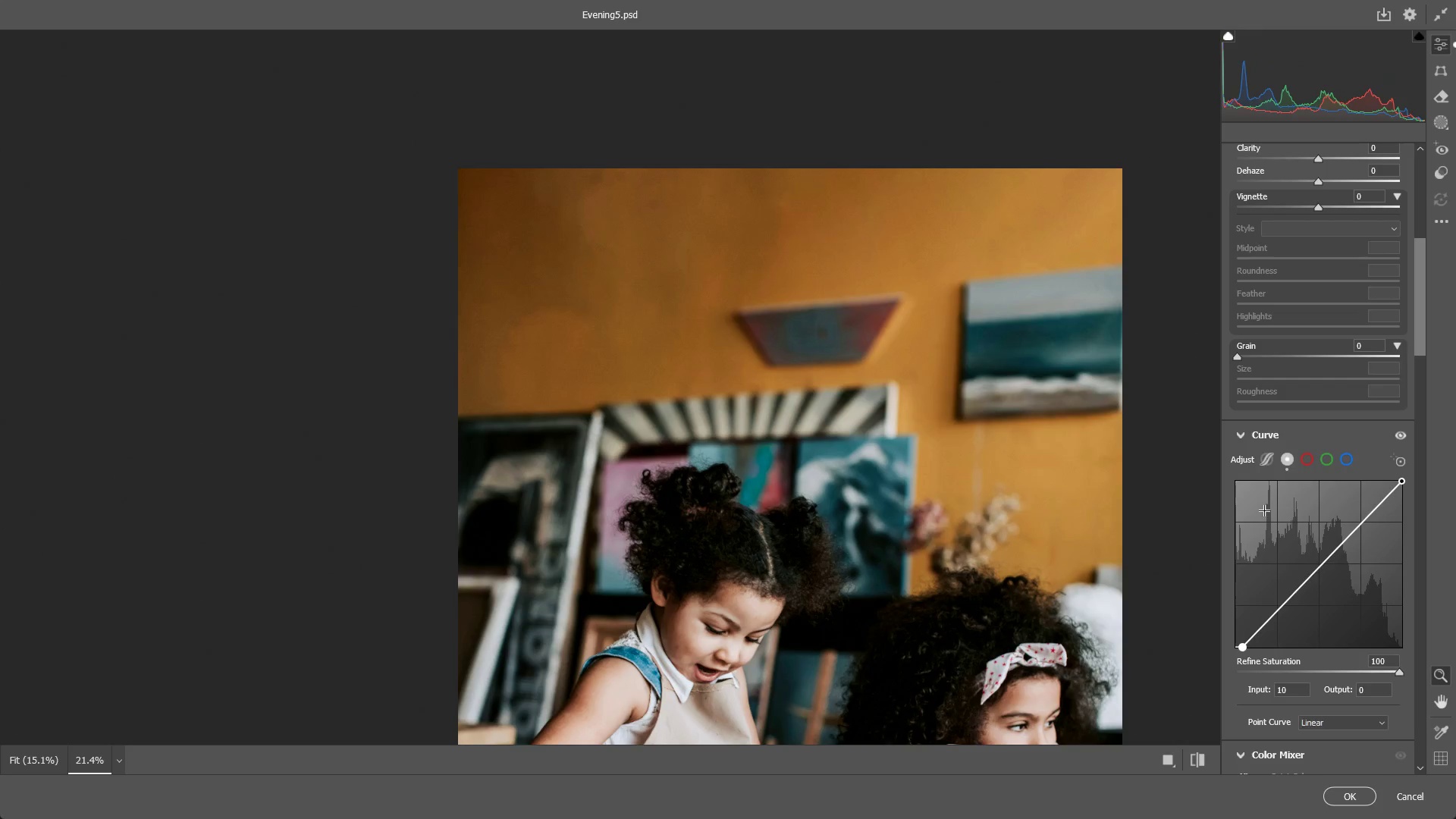 
key(Control+Z)
 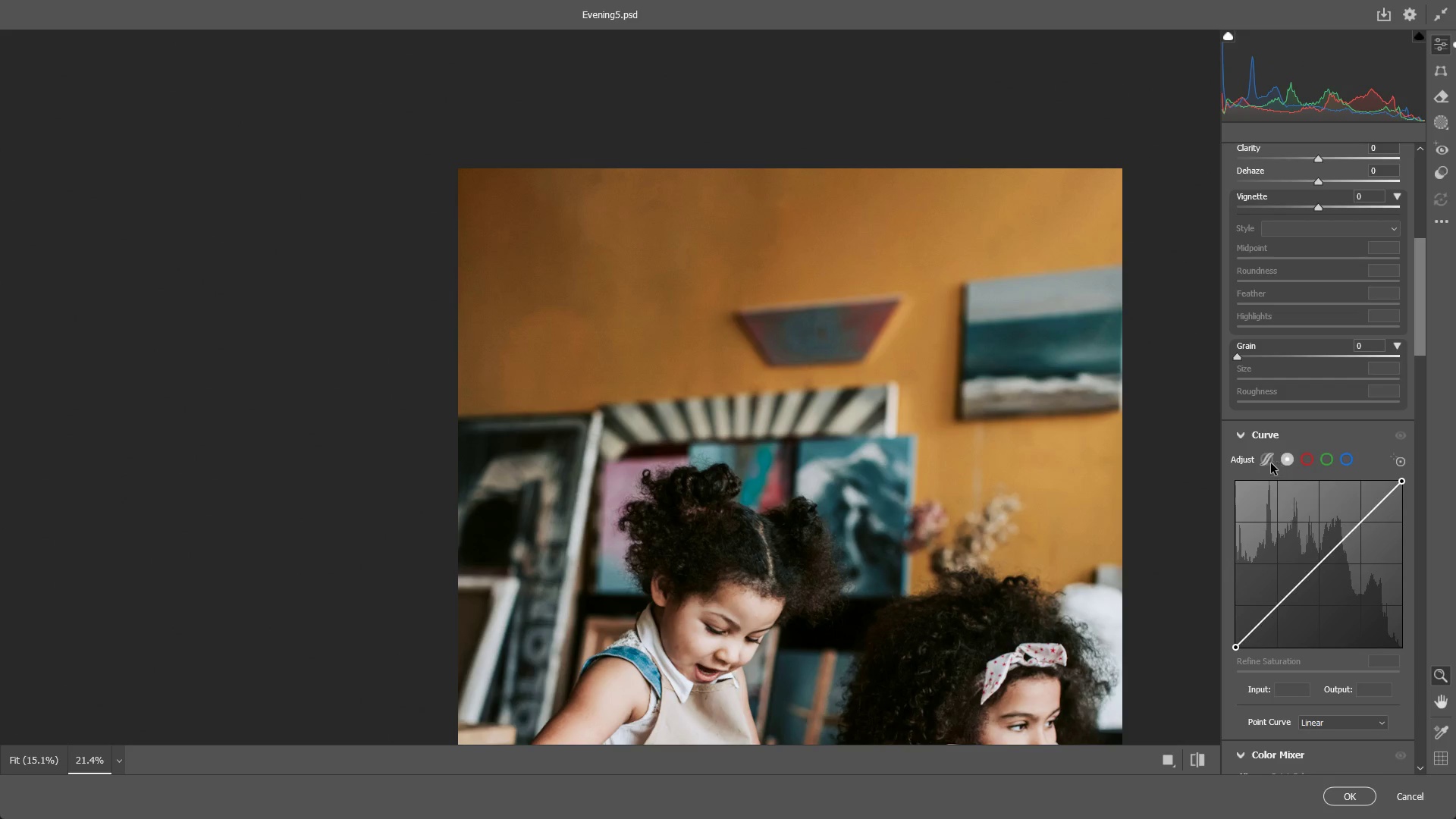 
left_click([1268, 461])
 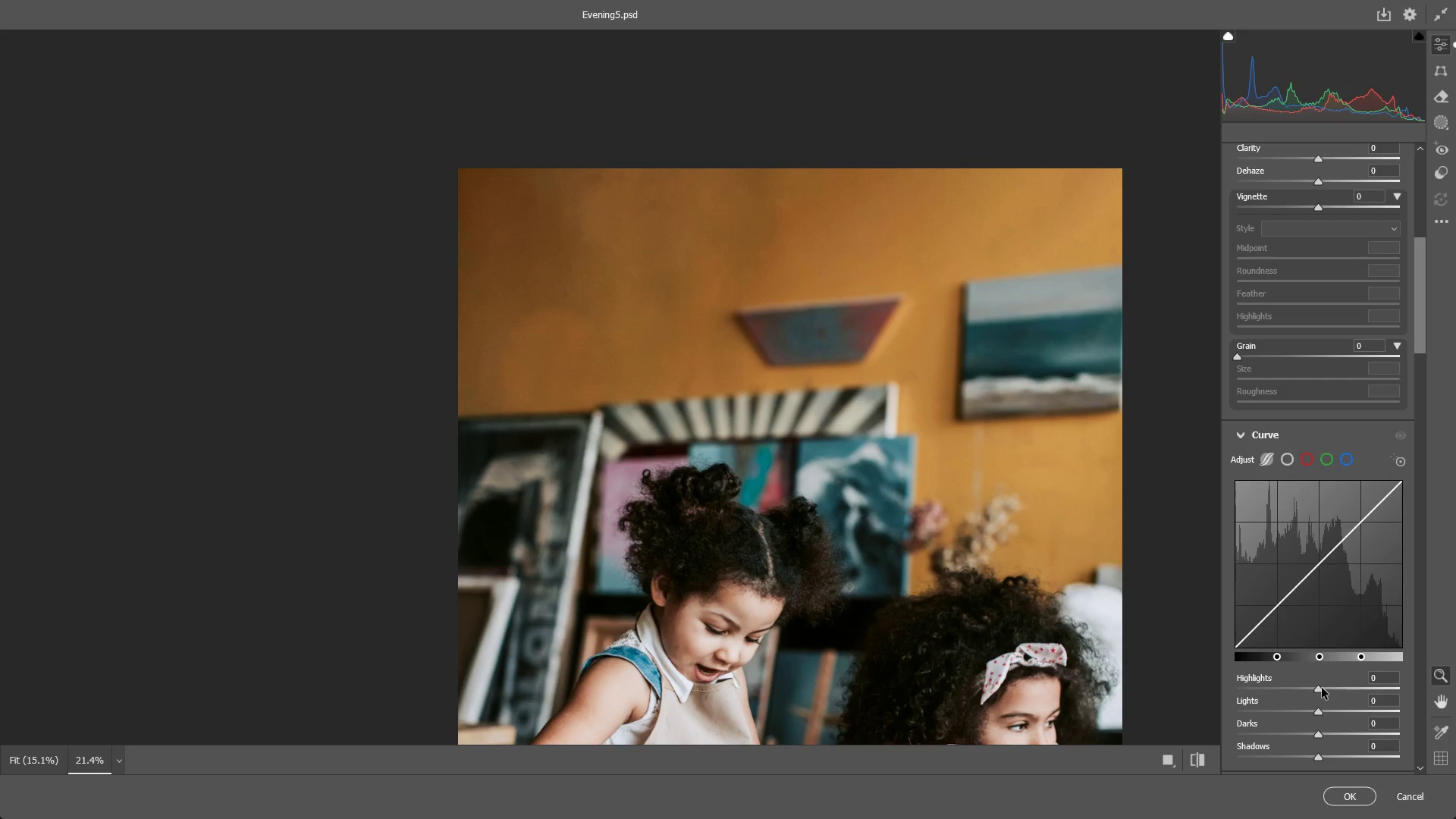 
left_click_drag(start_coordinate=[1321, 688], to_coordinate=[1315, 692])
 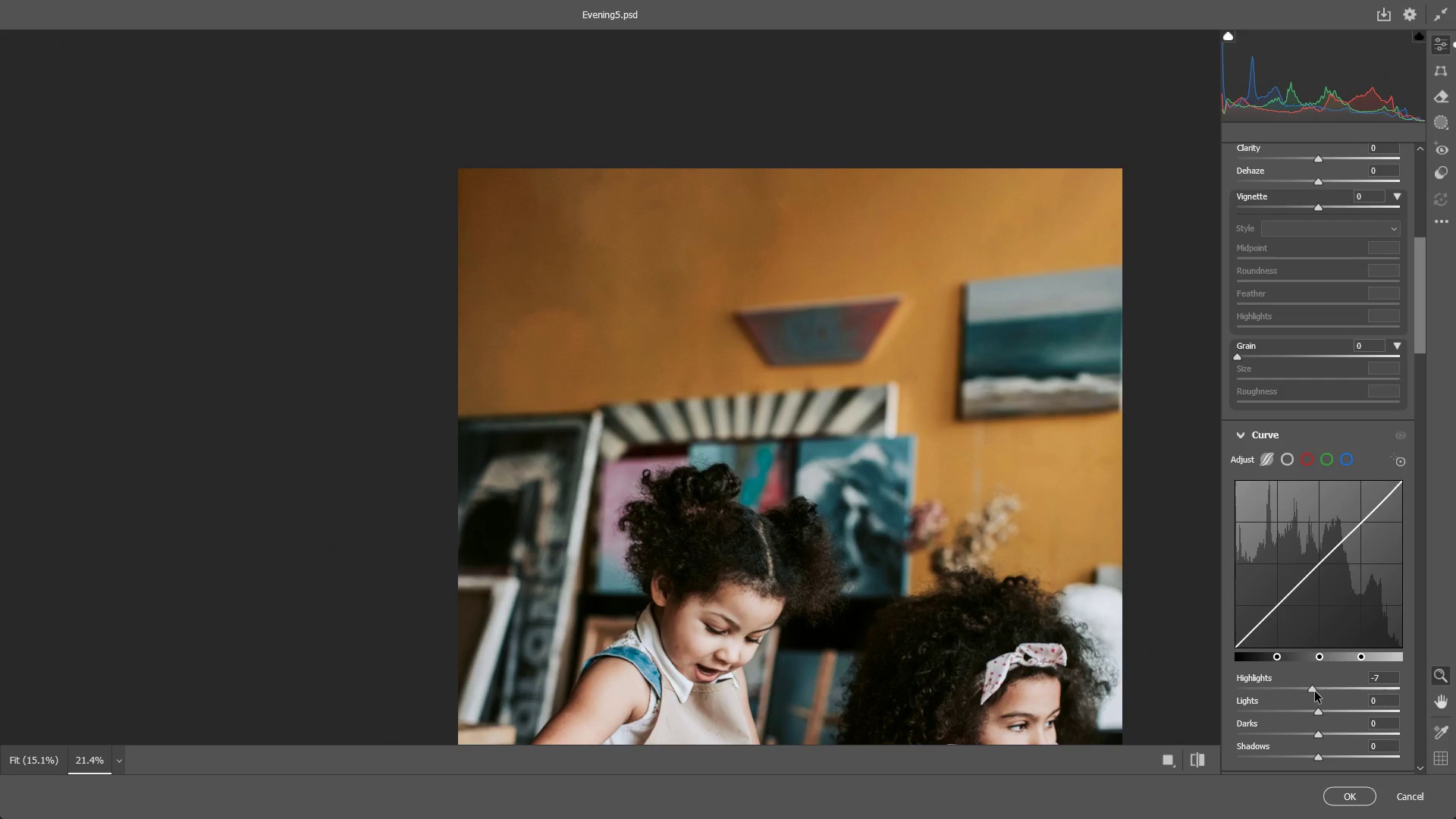 
key(Control+ControlLeft)
 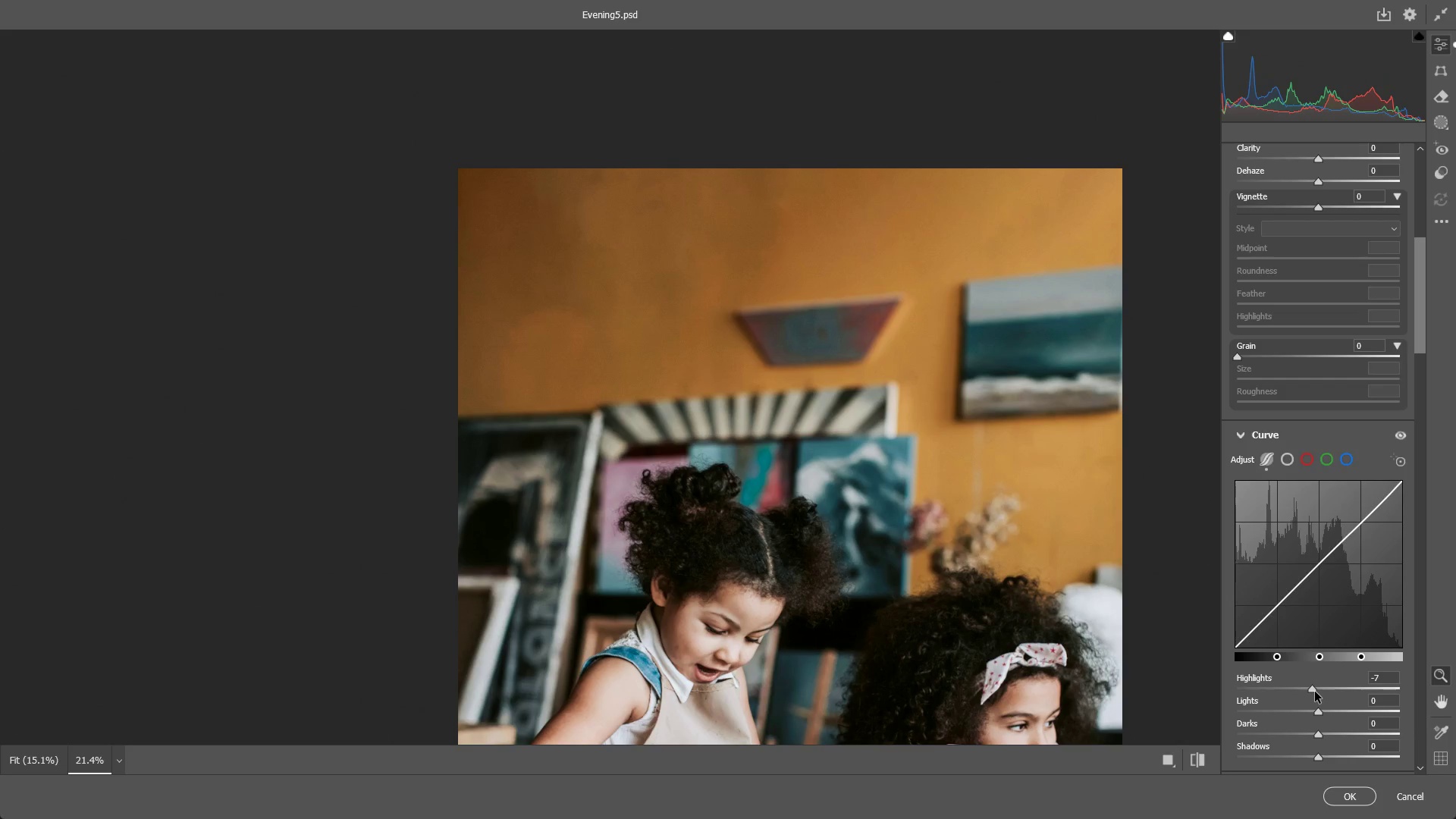 
key(Control+Z)
 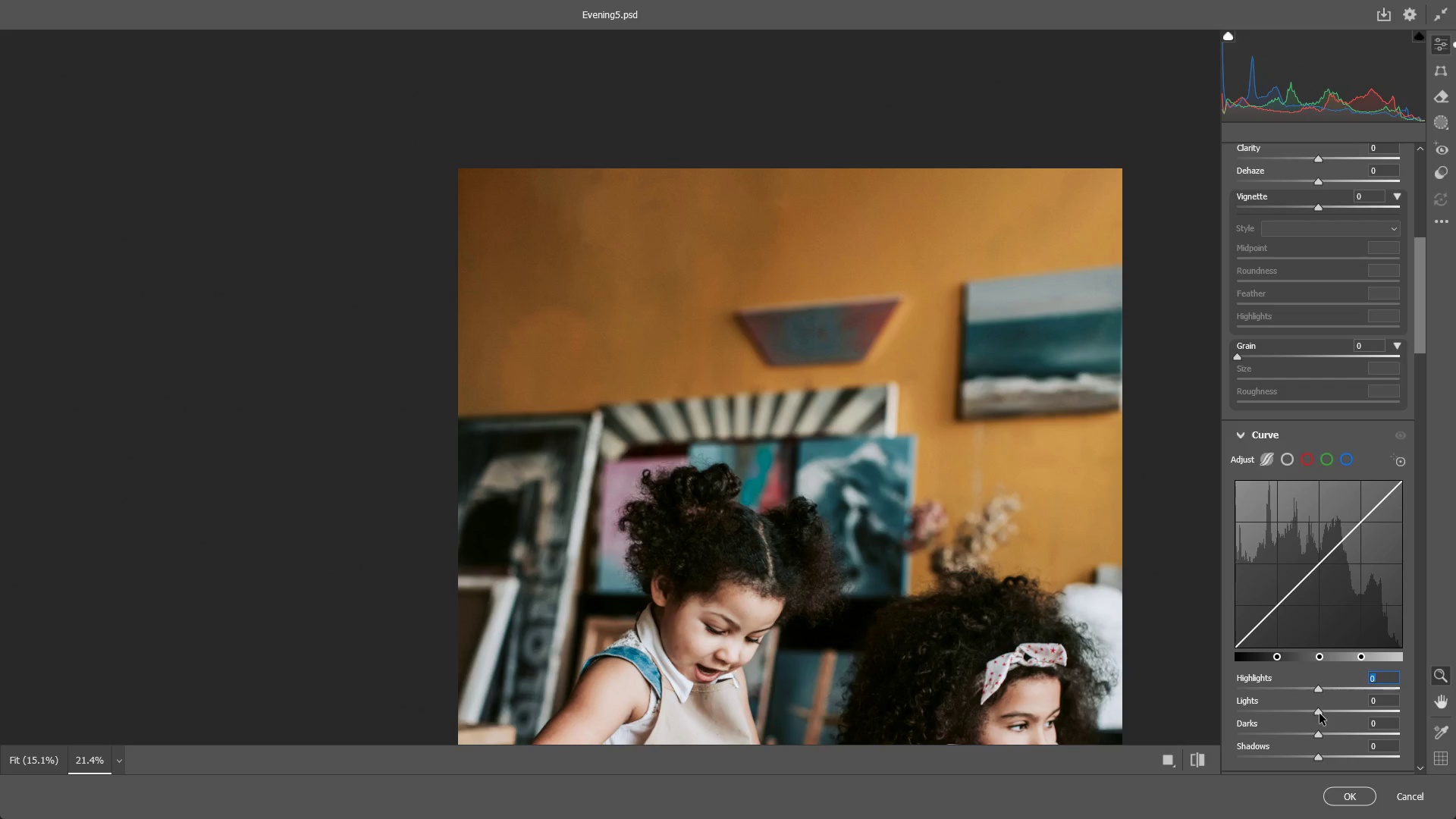 
left_click_drag(start_coordinate=[1320, 714], to_coordinate=[1304, 717])
 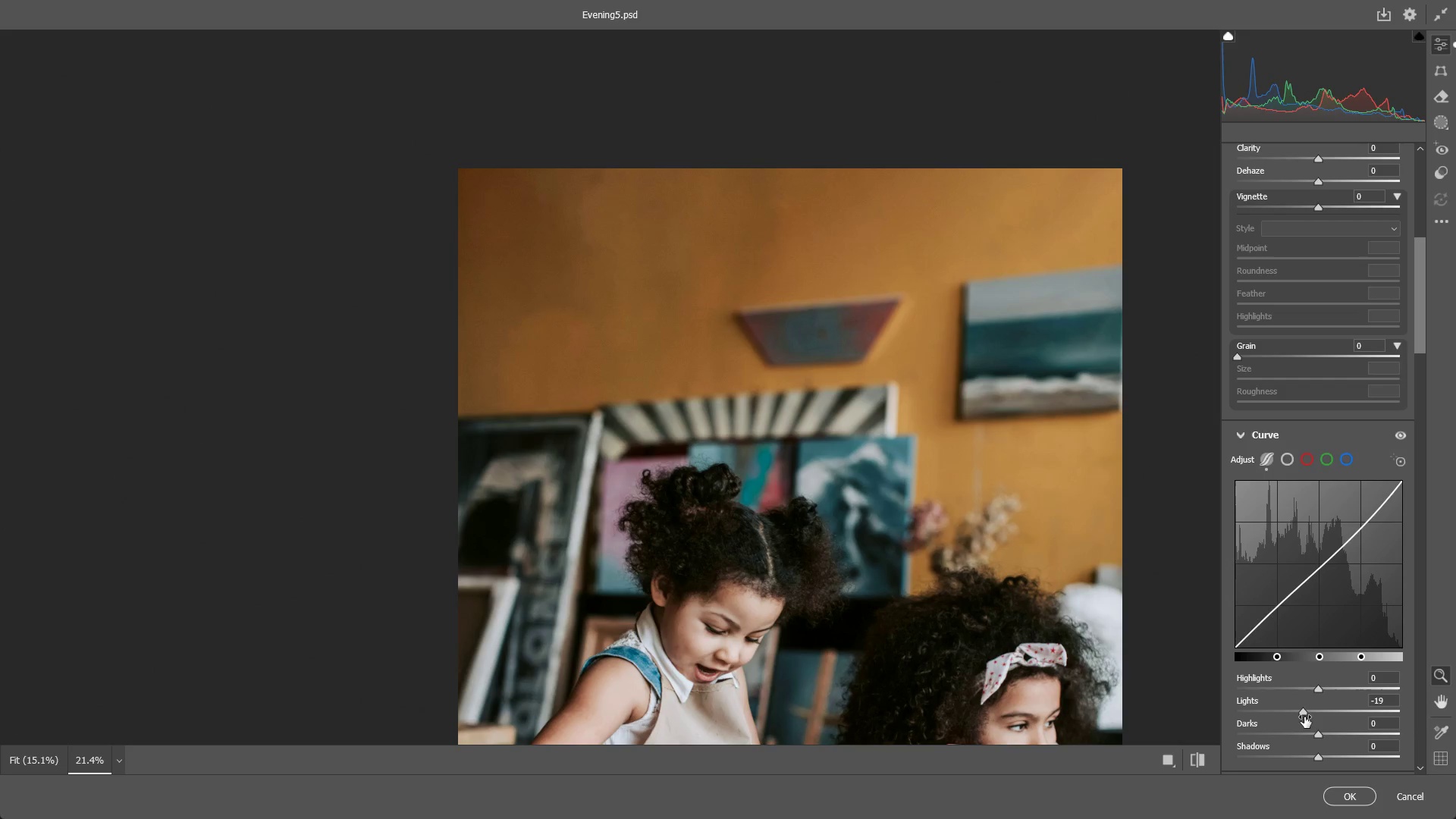 
key(Control+ControlLeft)
 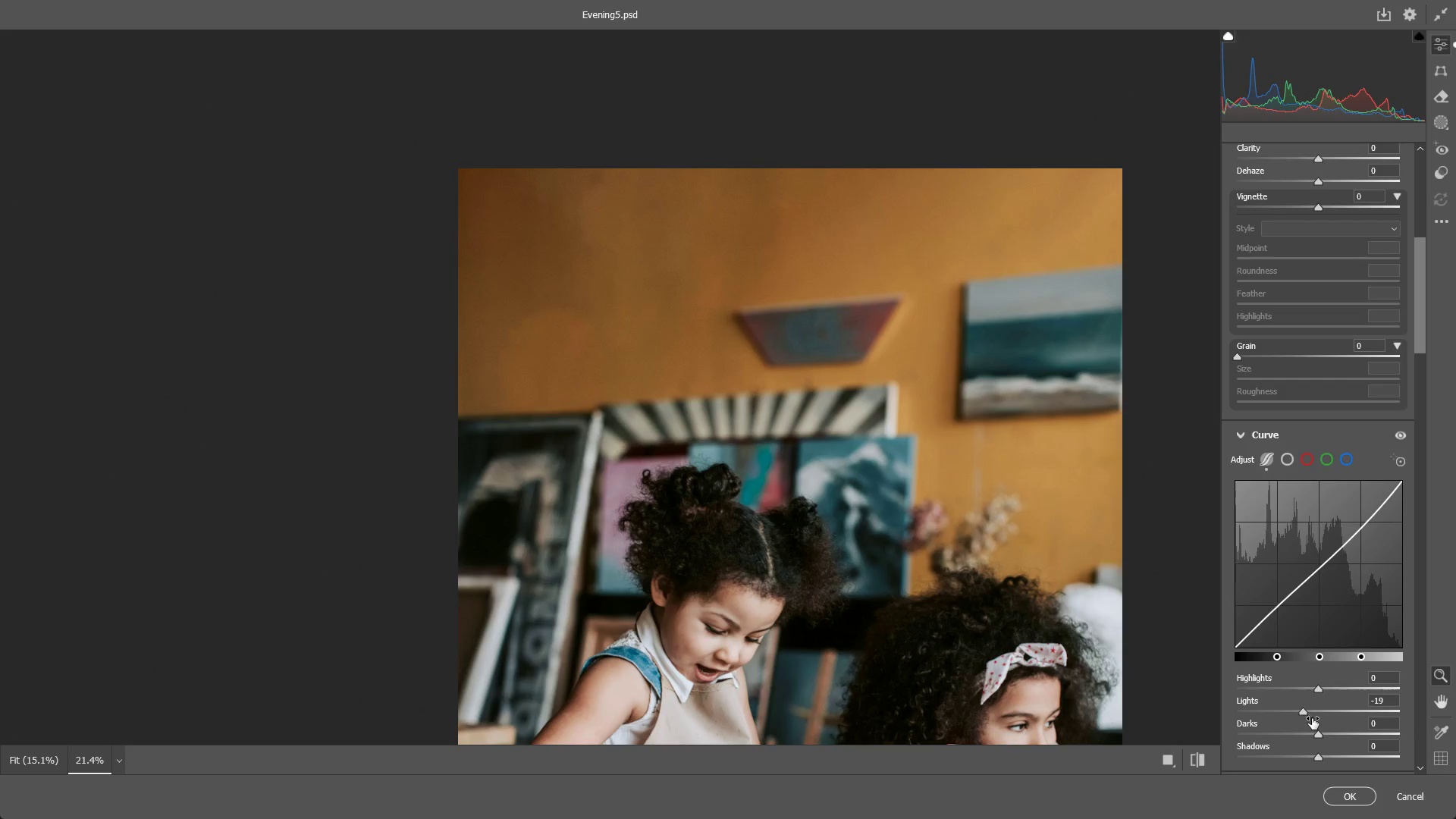 
key(Control+Z)
 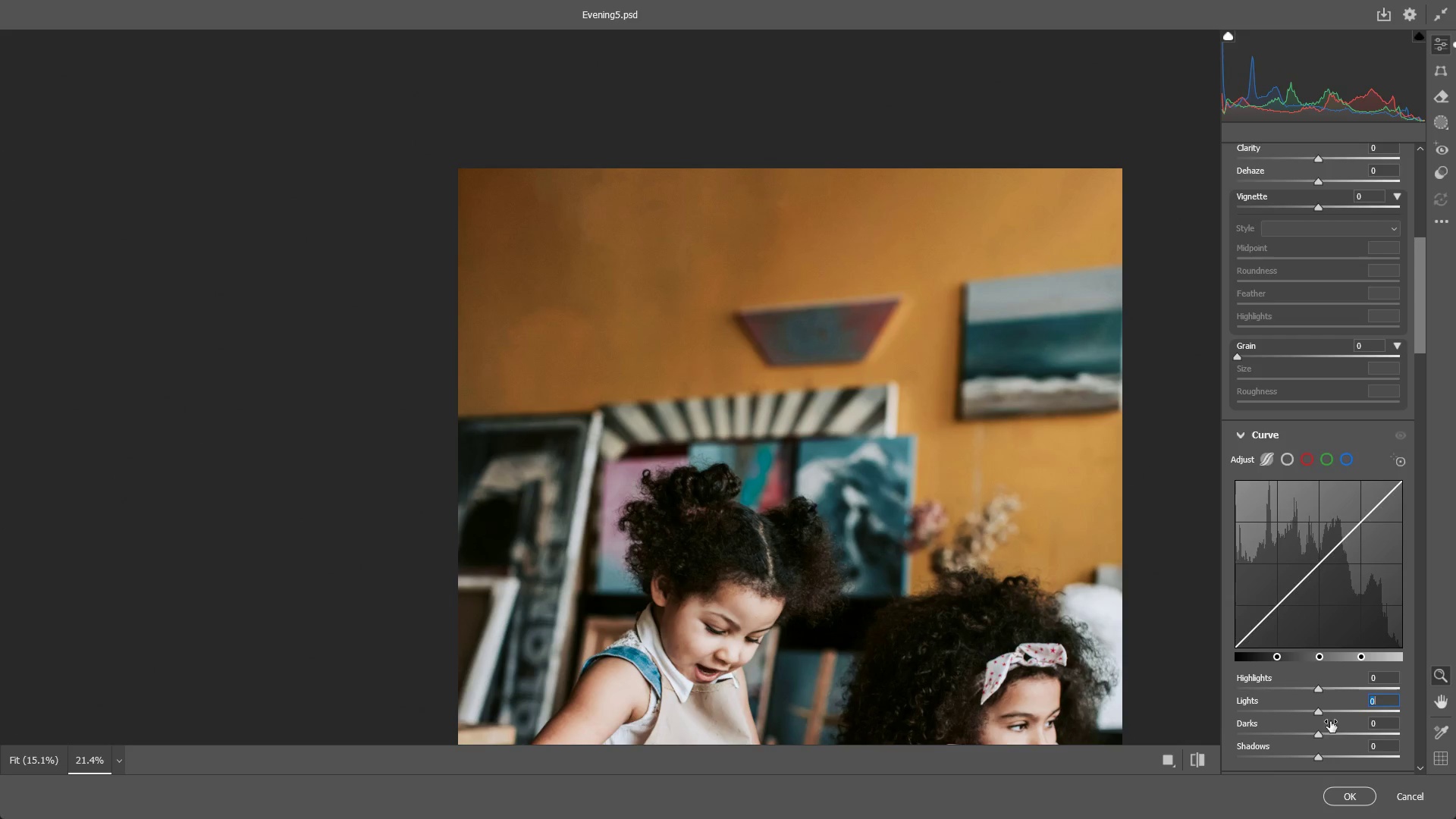 
scroll: coordinate [1329, 692], scroll_direction: down, amount: 2.0
 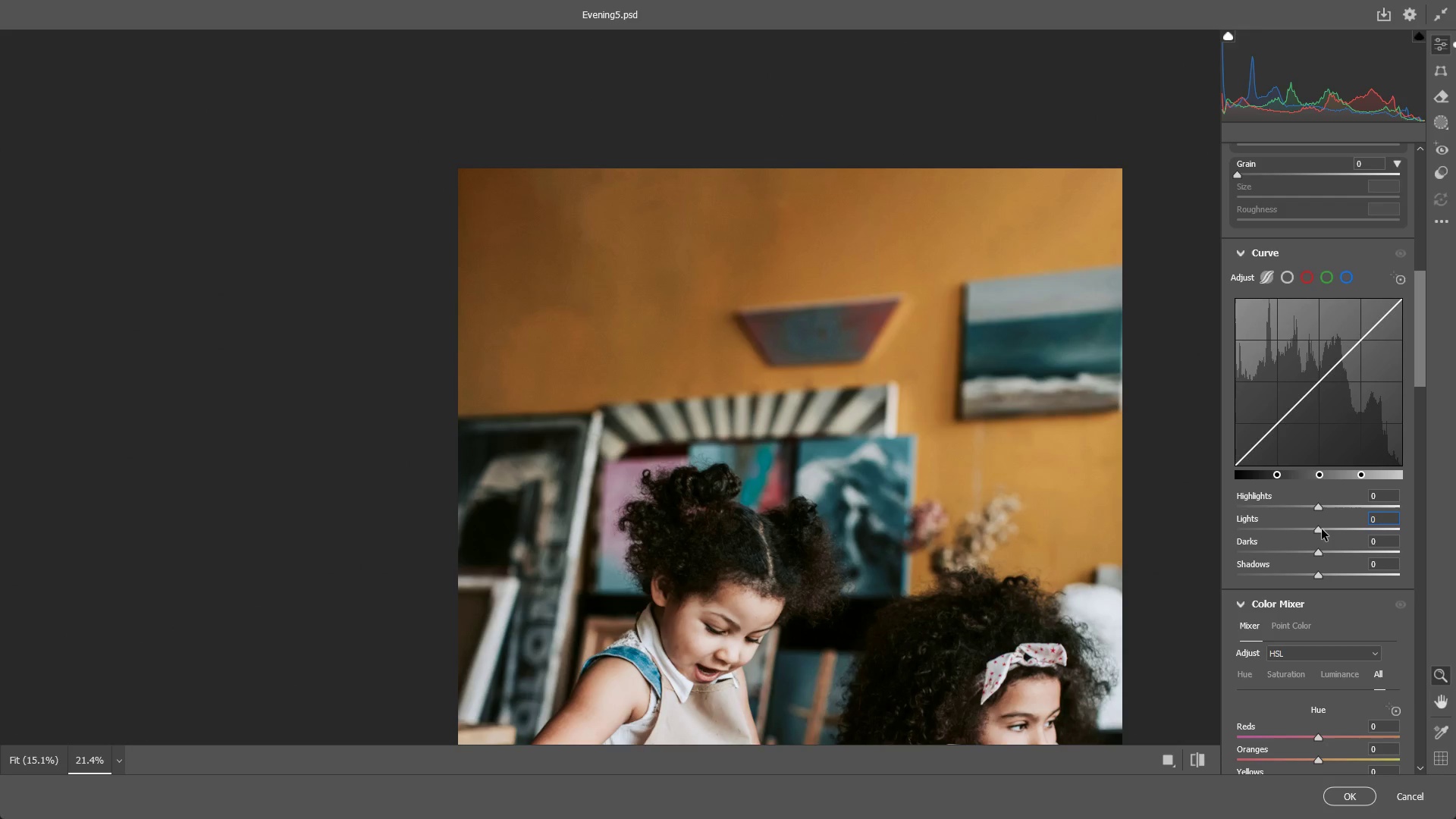 
left_click_drag(start_coordinate=[1322, 529], to_coordinate=[1310, 532])
 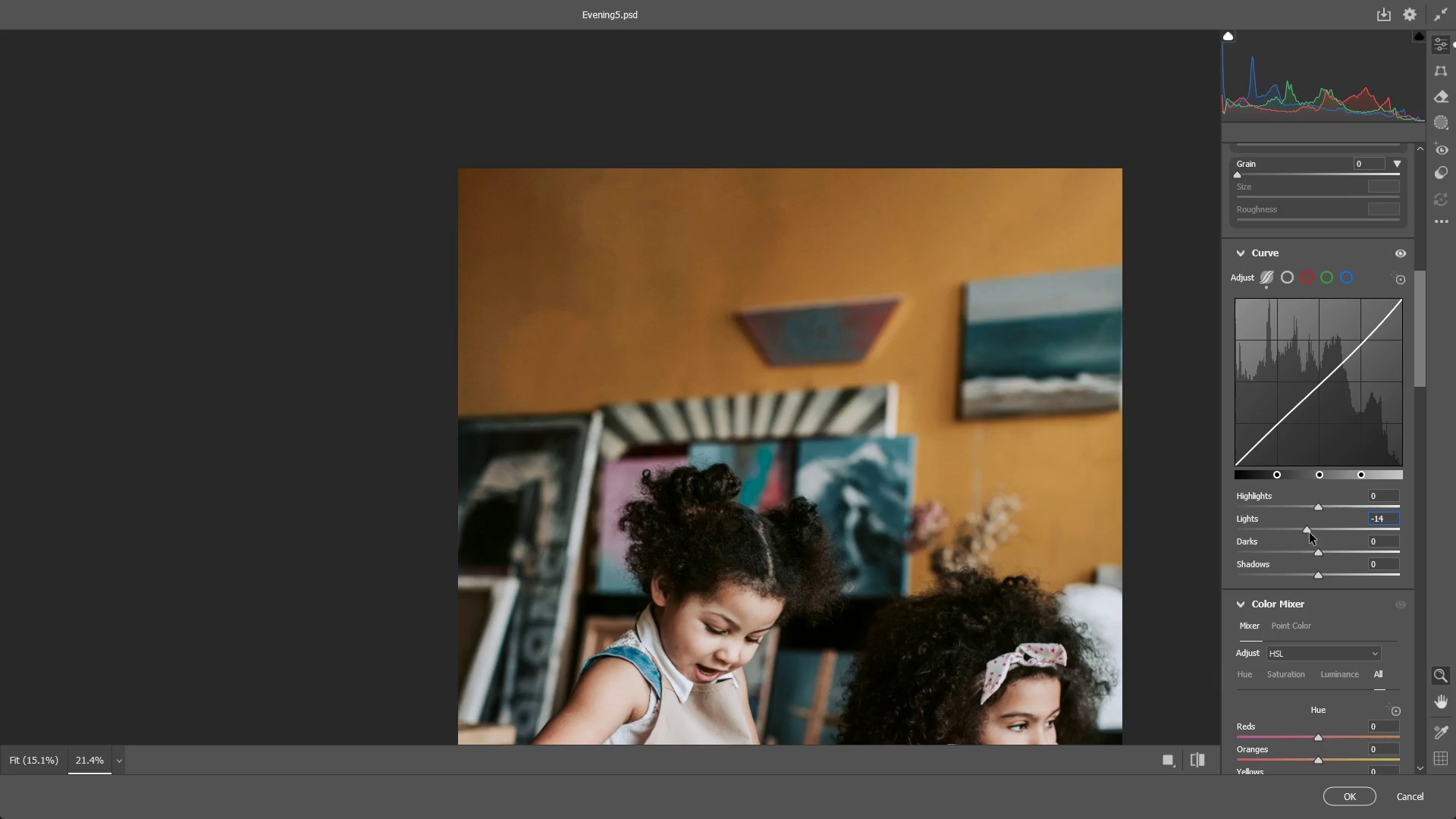 
key(Control+ControlLeft)
 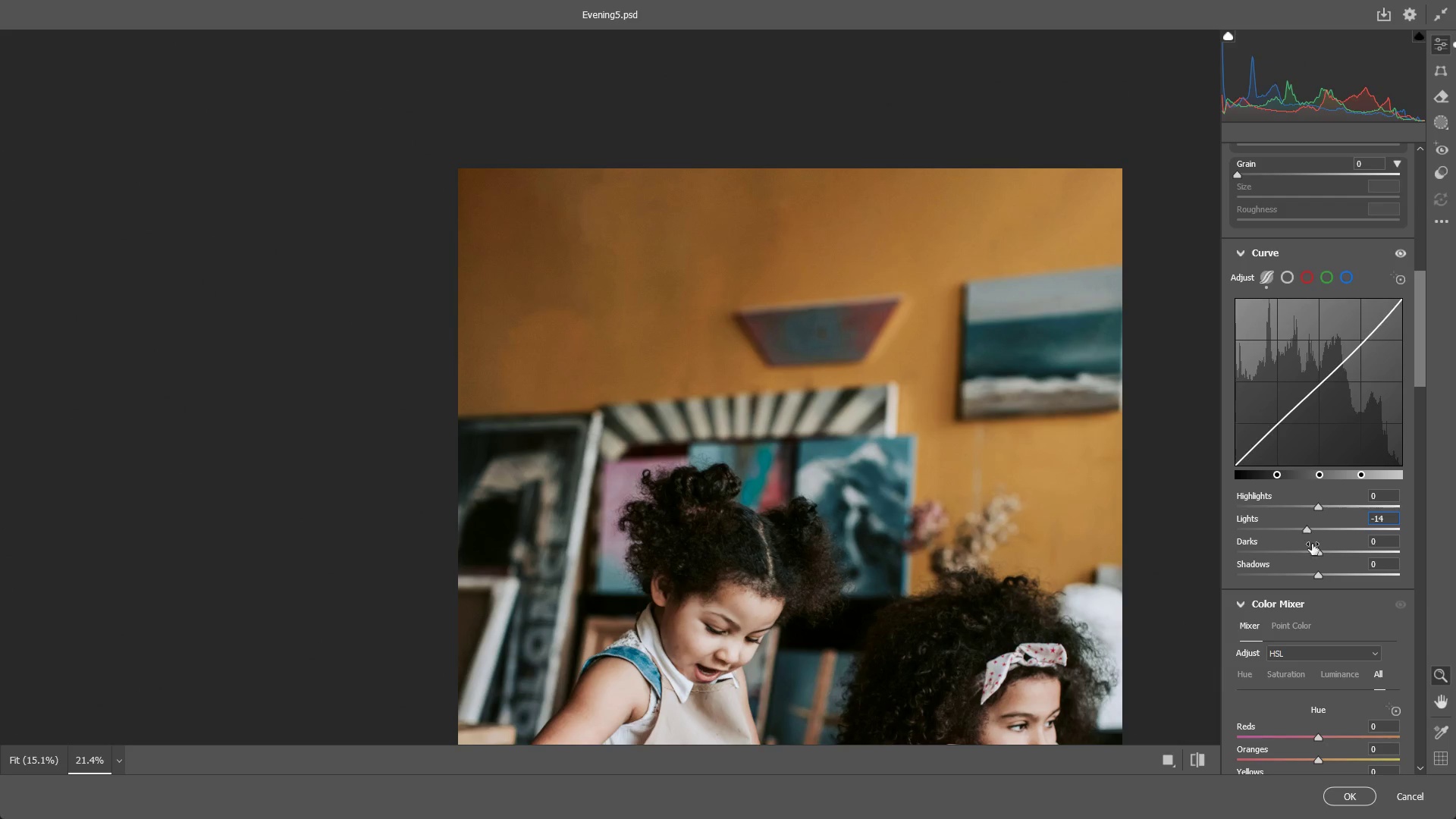 
key(Control+Z)
 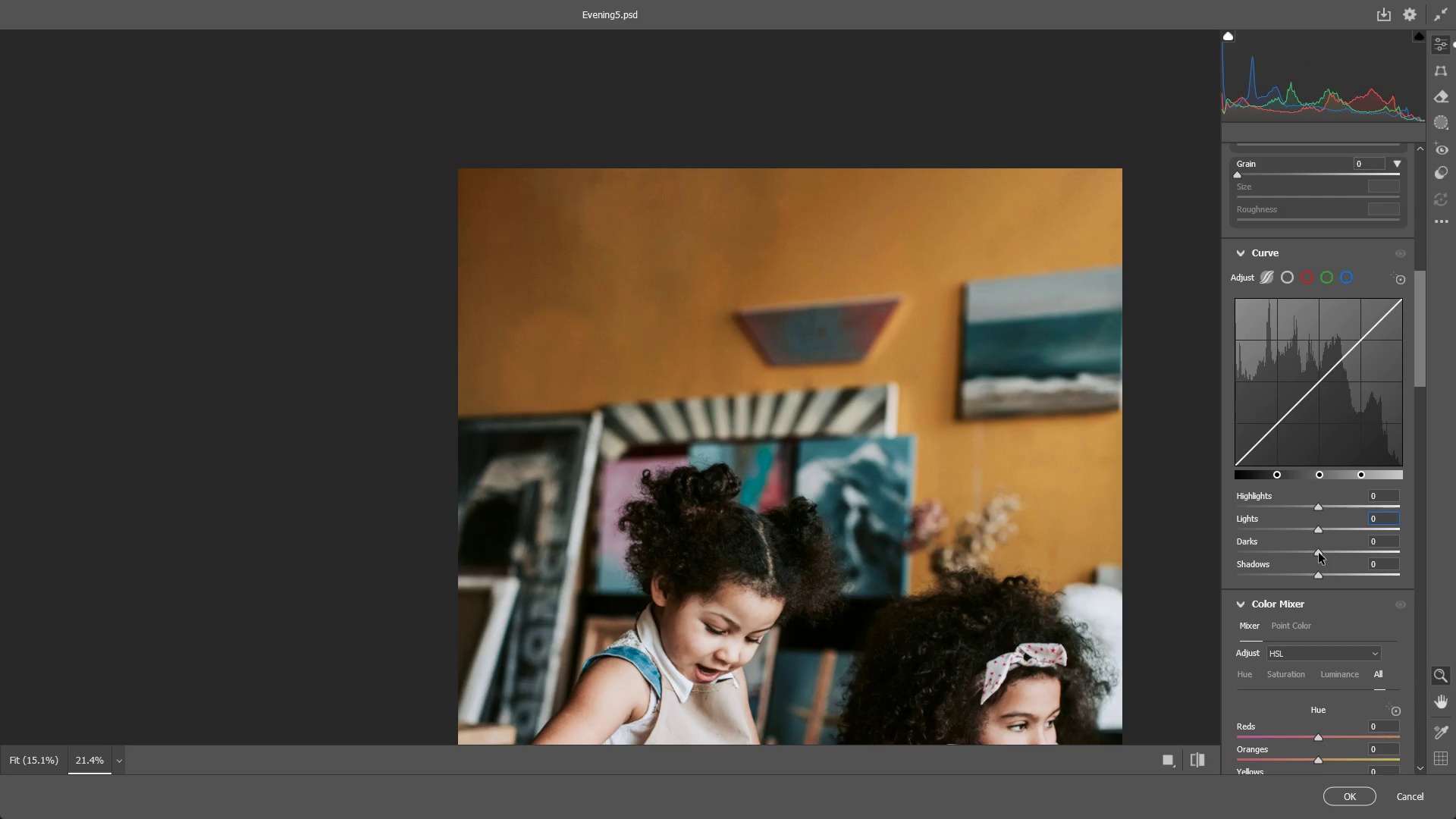 
left_click_drag(start_coordinate=[1319, 553], to_coordinate=[1310, 554])
 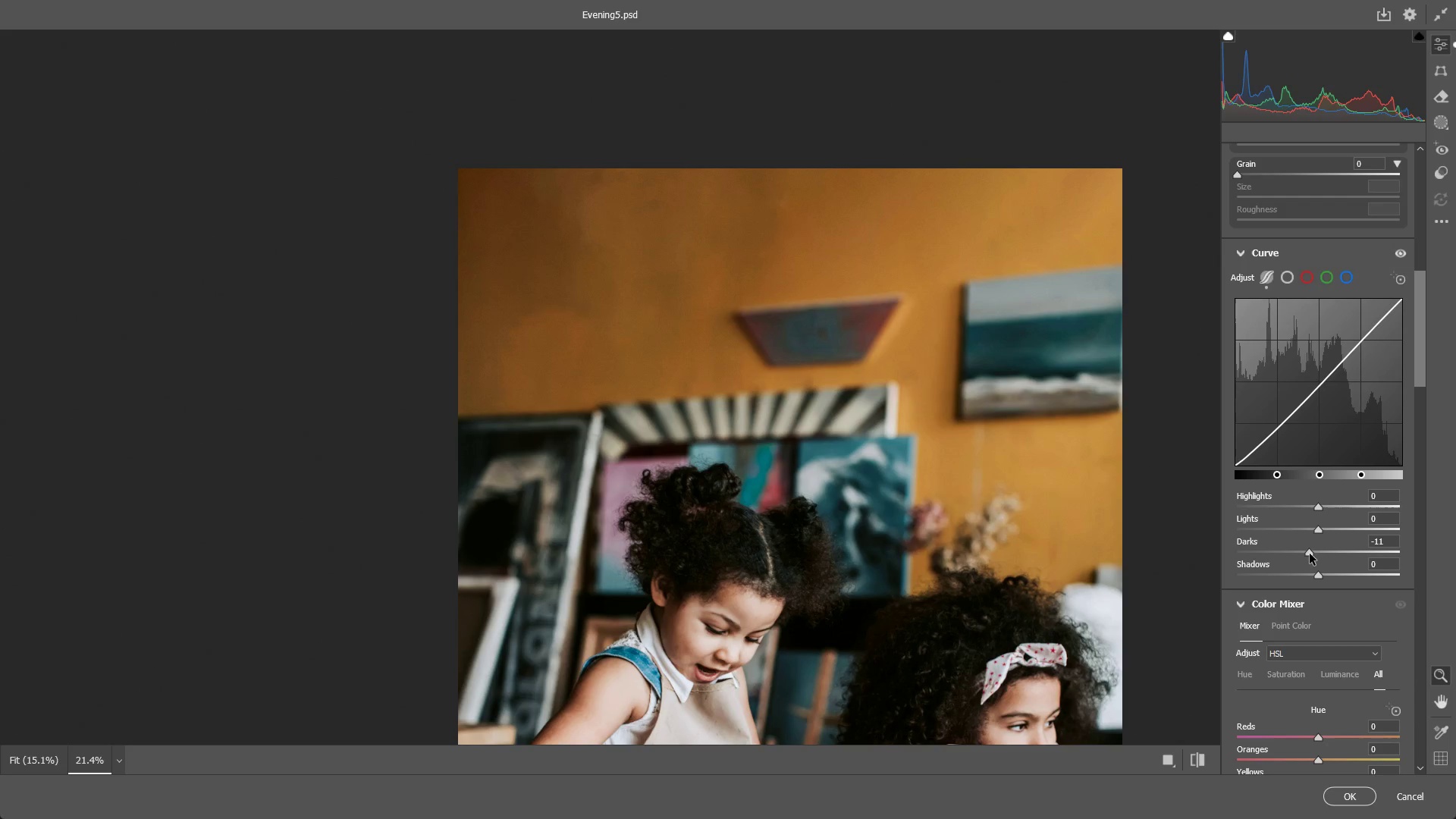 
key(Control+ControlLeft)
 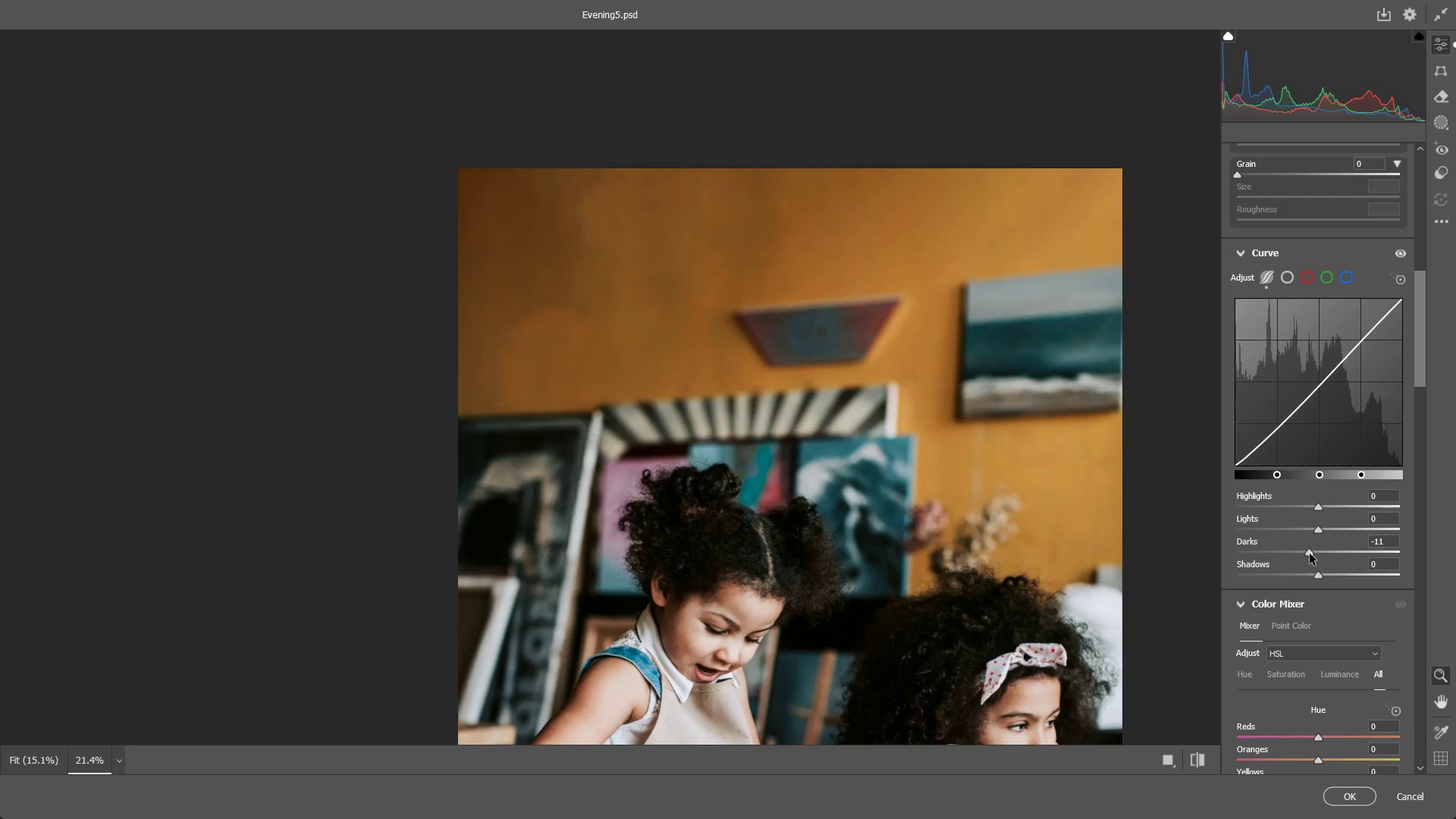 
key(Control+Z)
 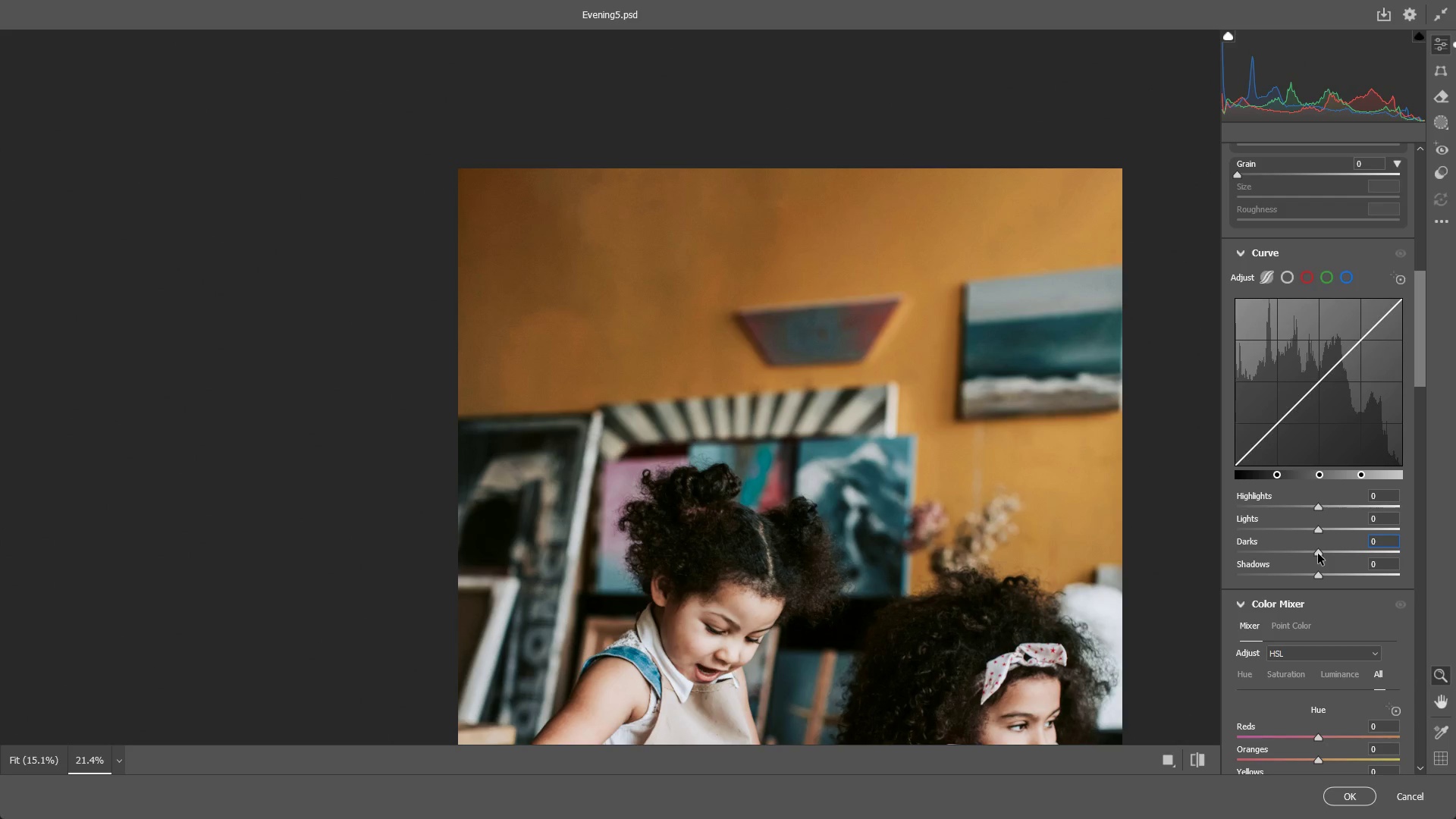 
left_click_drag(start_coordinate=[1318, 554], to_coordinate=[1299, 553])
 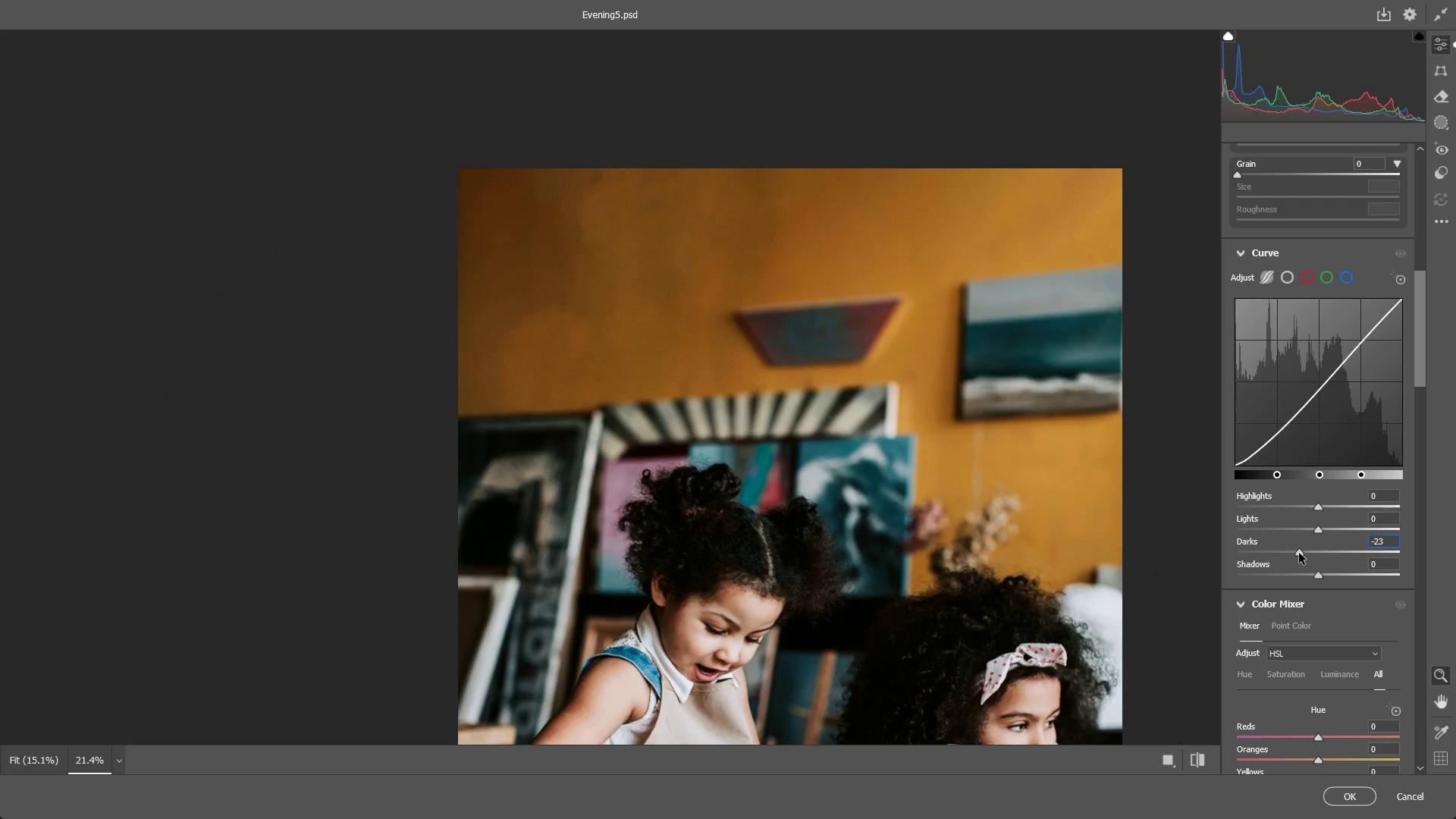 
key(Control+ControlLeft)
 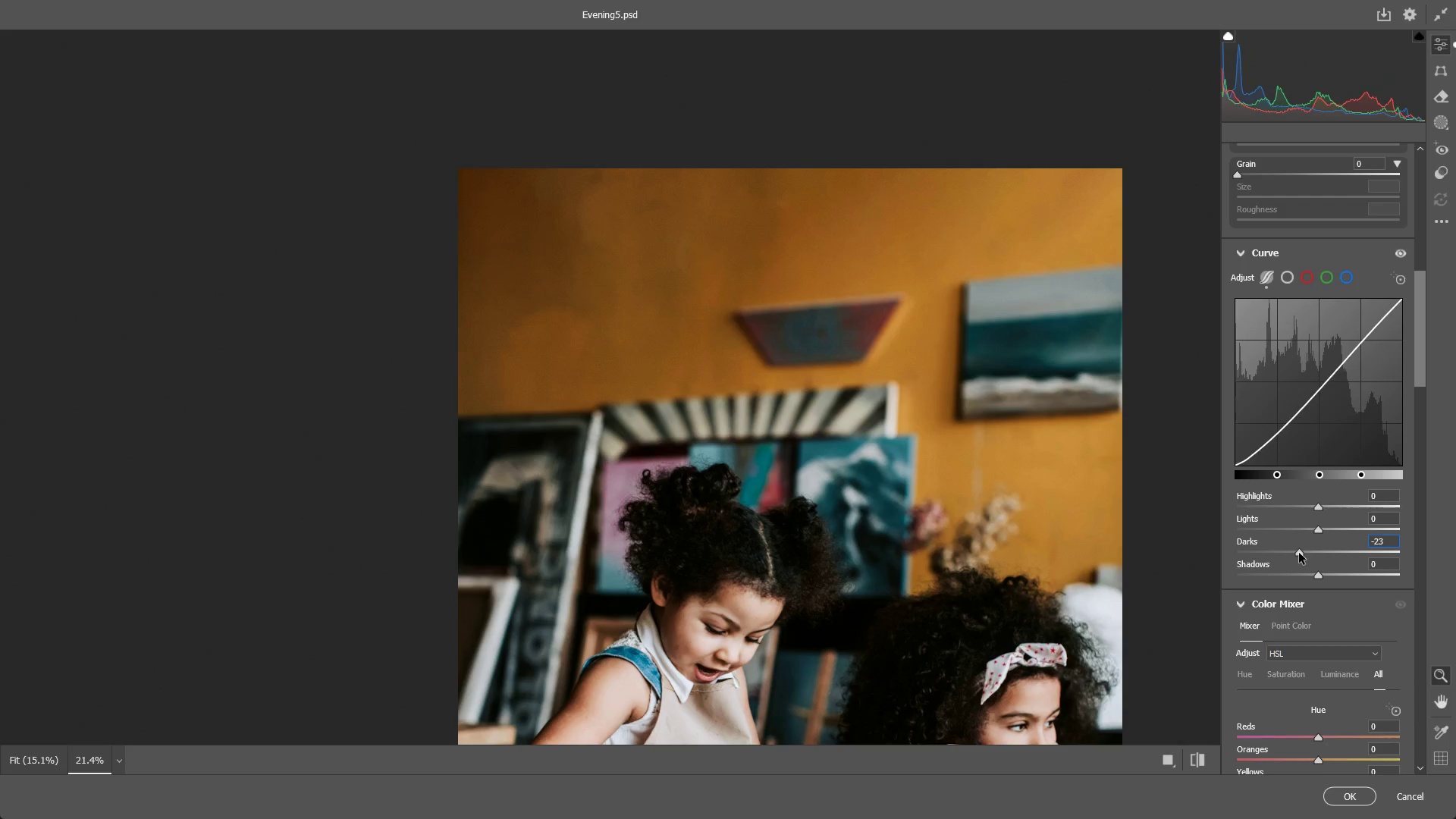 
key(Control+Z)
 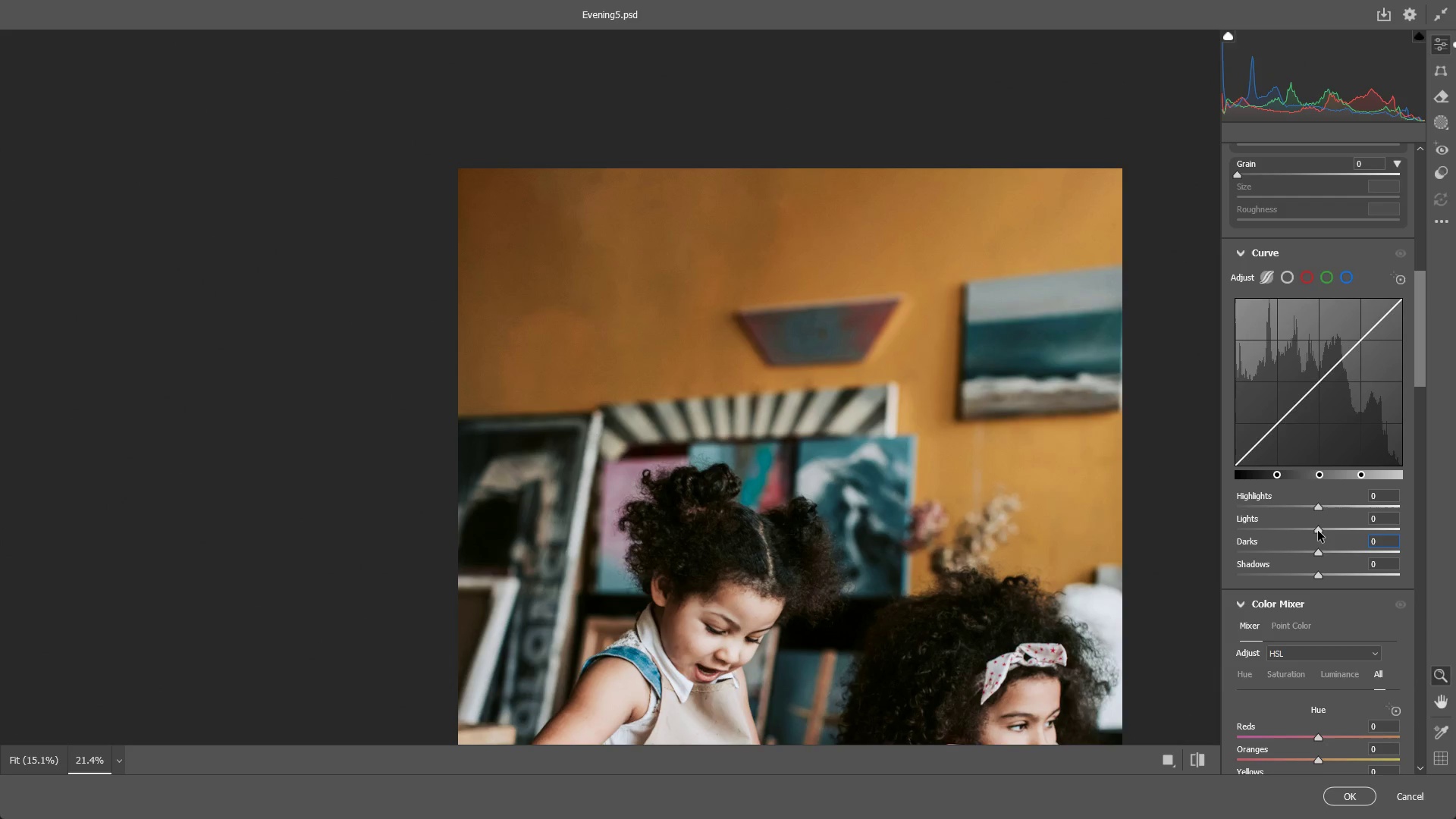 
left_click_drag(start_coordinate=[1318, 531], to_coordinate=[1325, 535])
 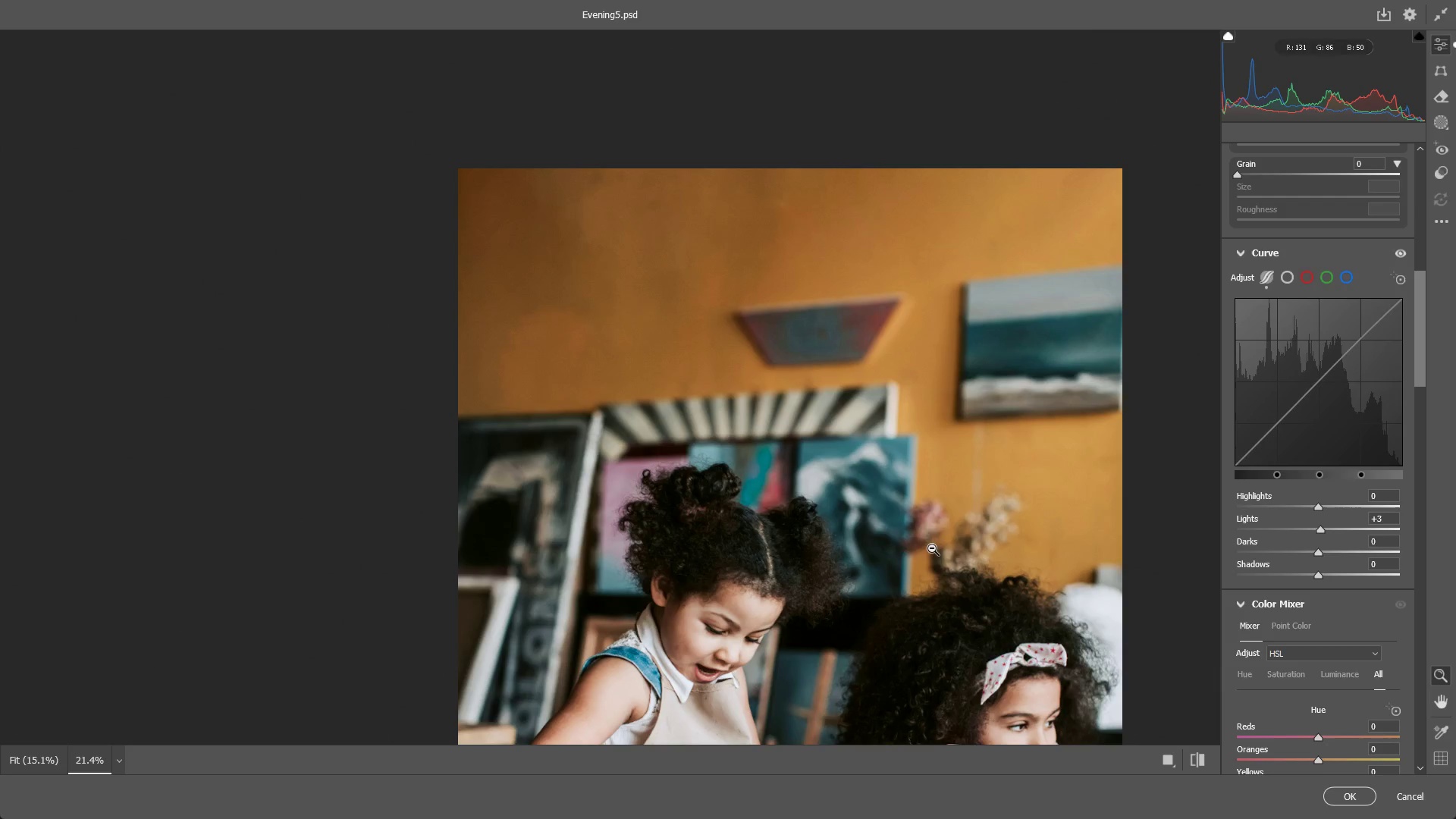 
left_click_drag(start_coordinate=[932, 548], to_coordinate=[898, 543])
 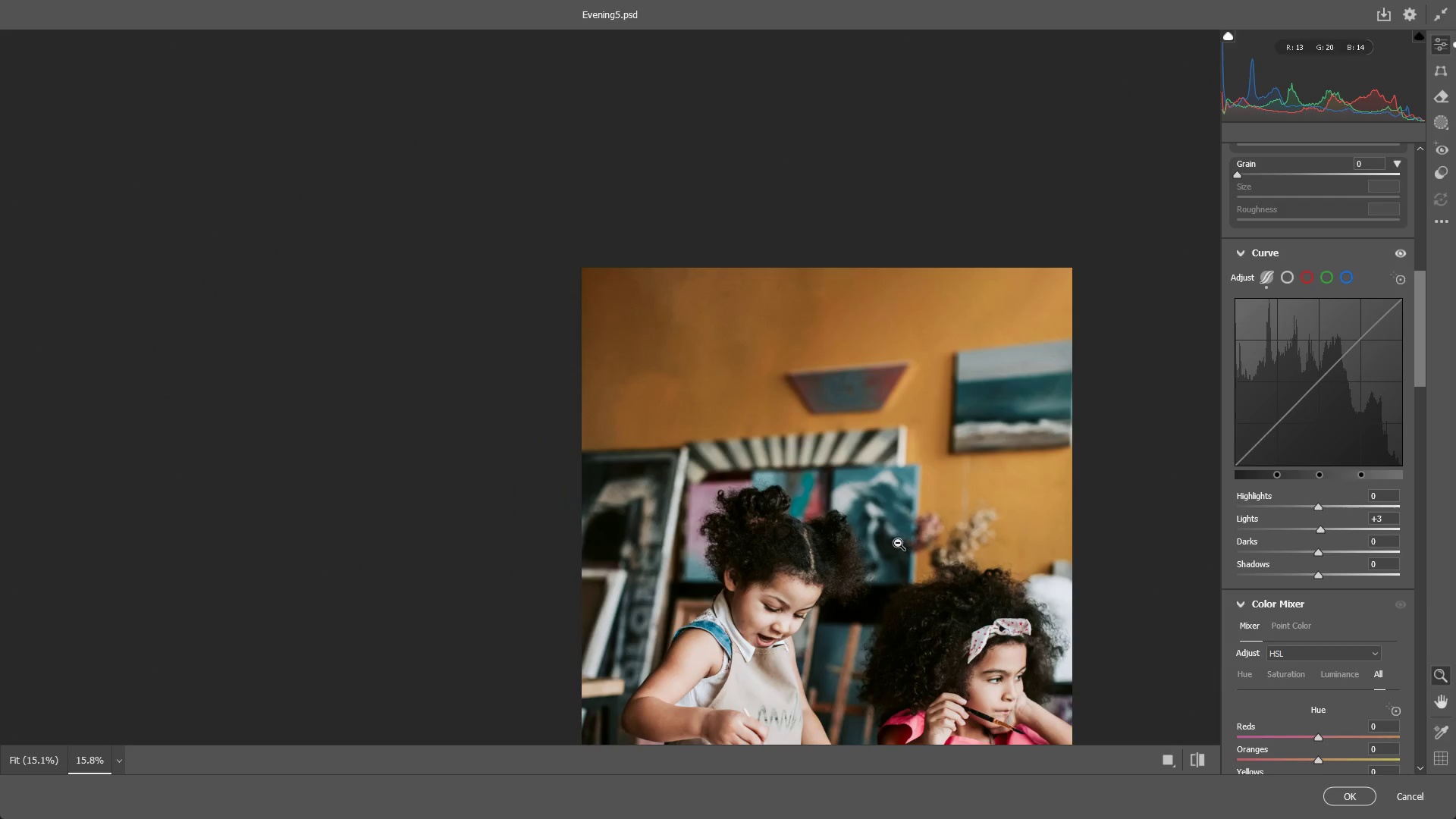 
hold_key(key=Space, duration=0.58)
 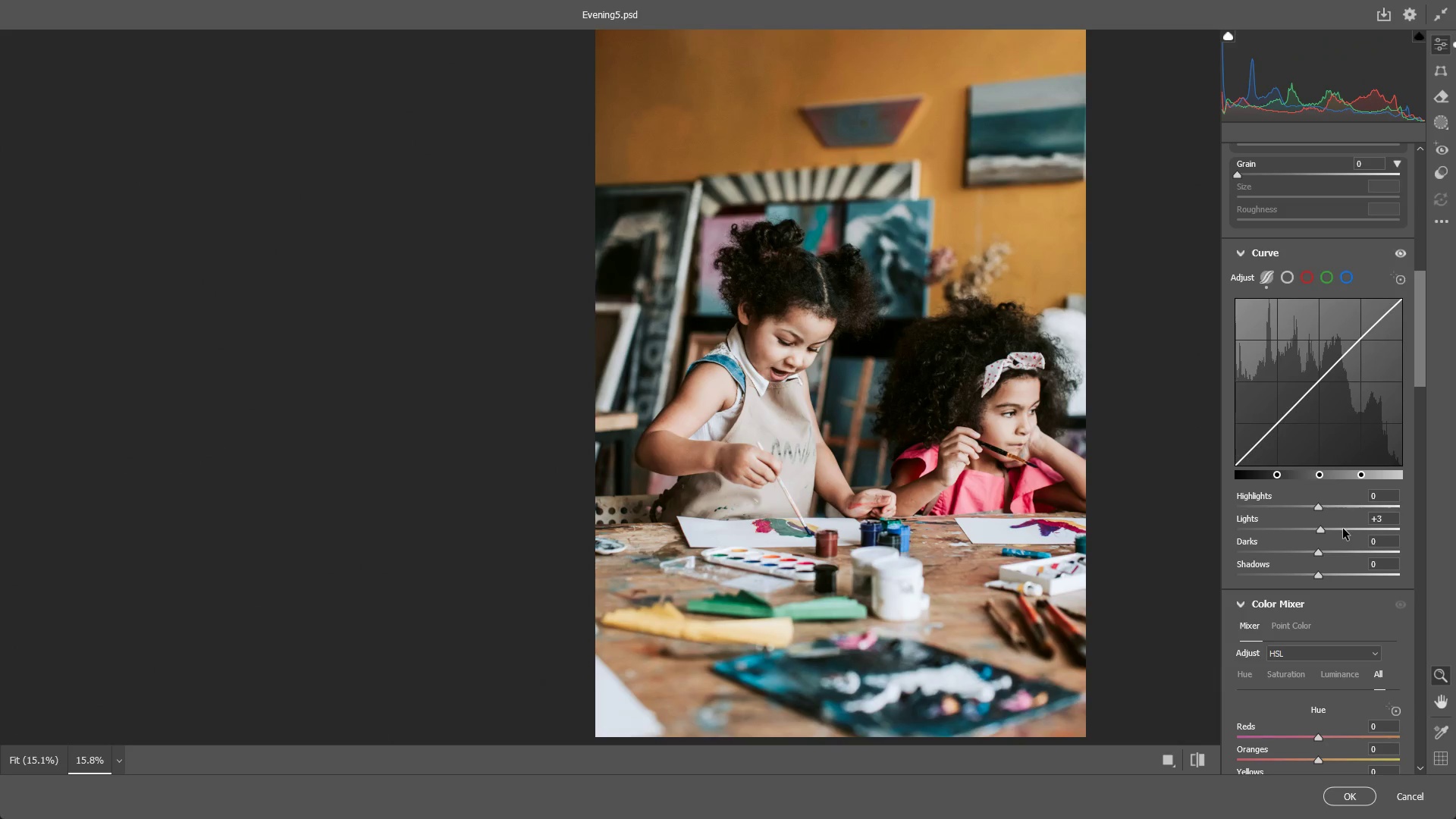 
left_click_drag(start_coordinate=[885, 576], to_coordinate=[899, 309])
 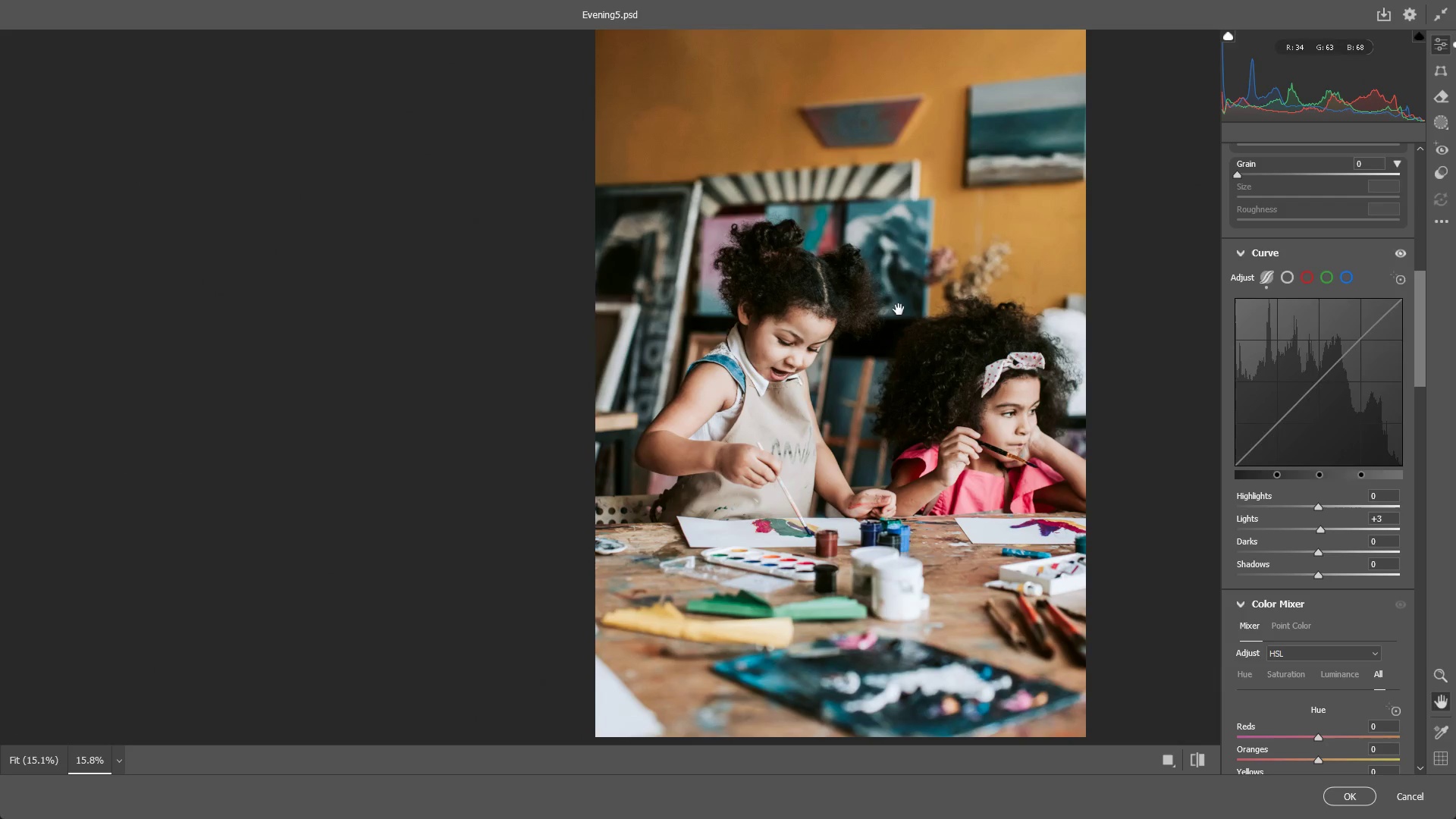 
key(Control+ControlLeft)
 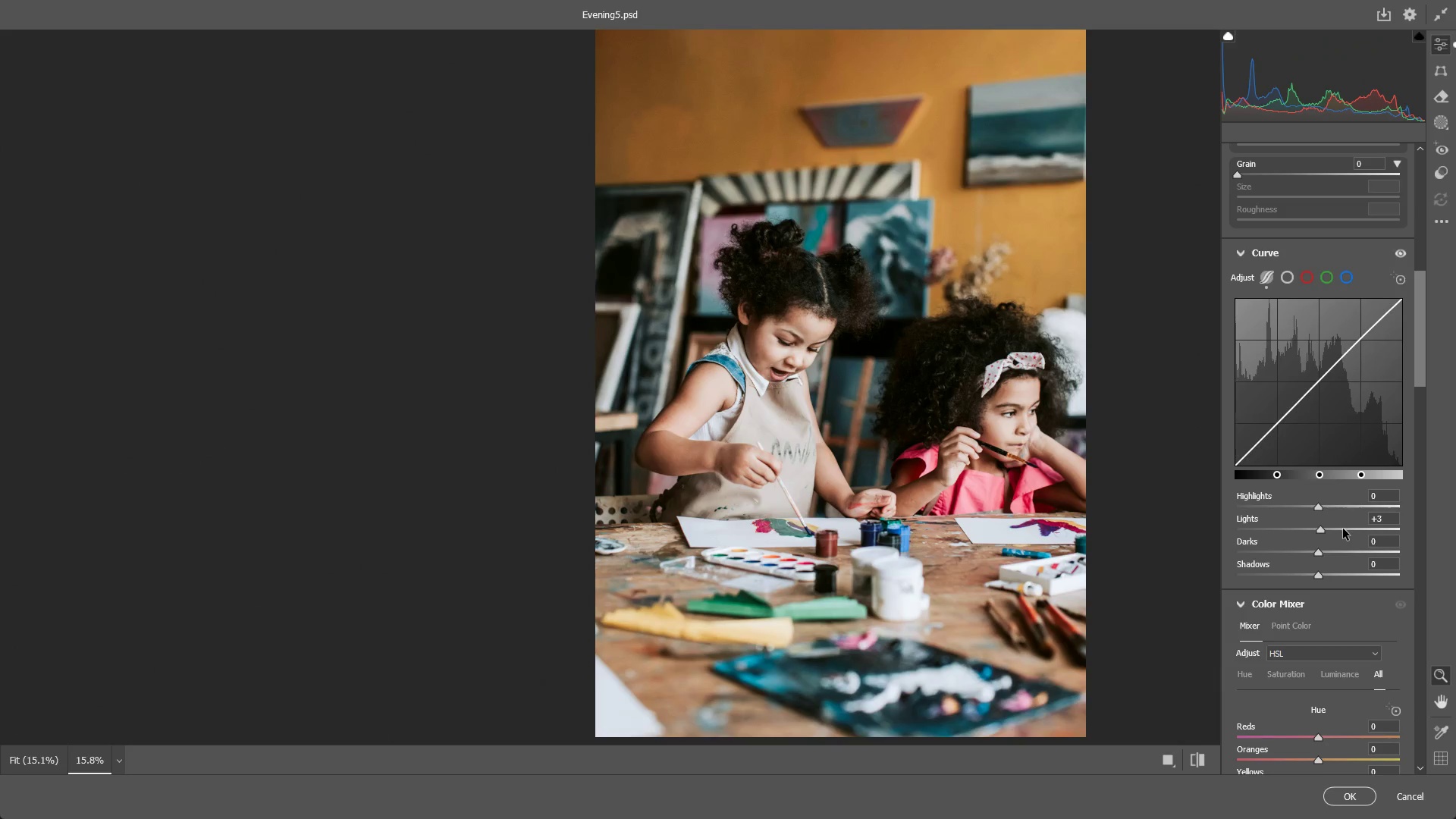 
key(Control+Z)
 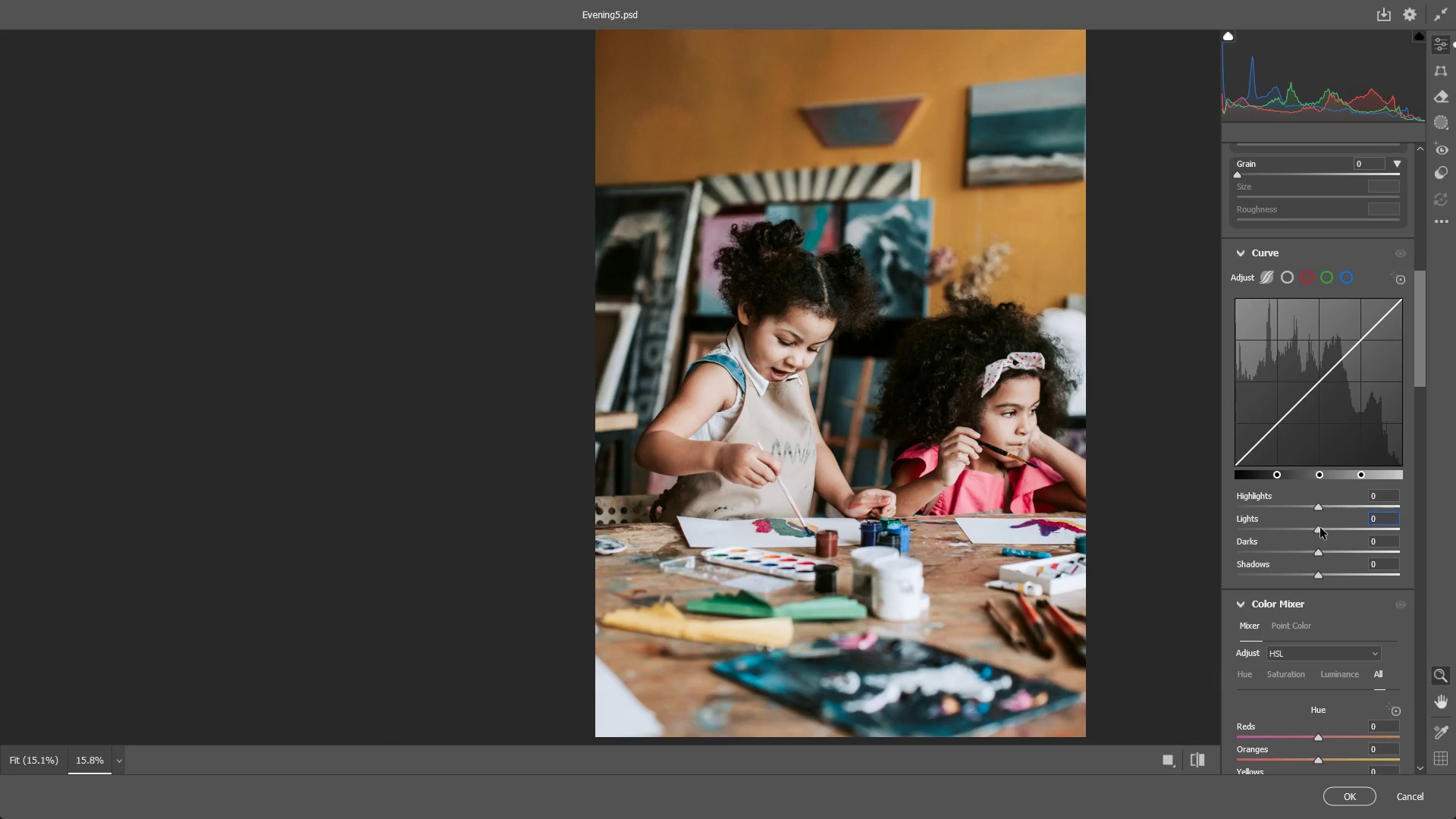 
left_click_drag(start_coordinate=[1318, 527], to_coordinate=[1299, 537])
 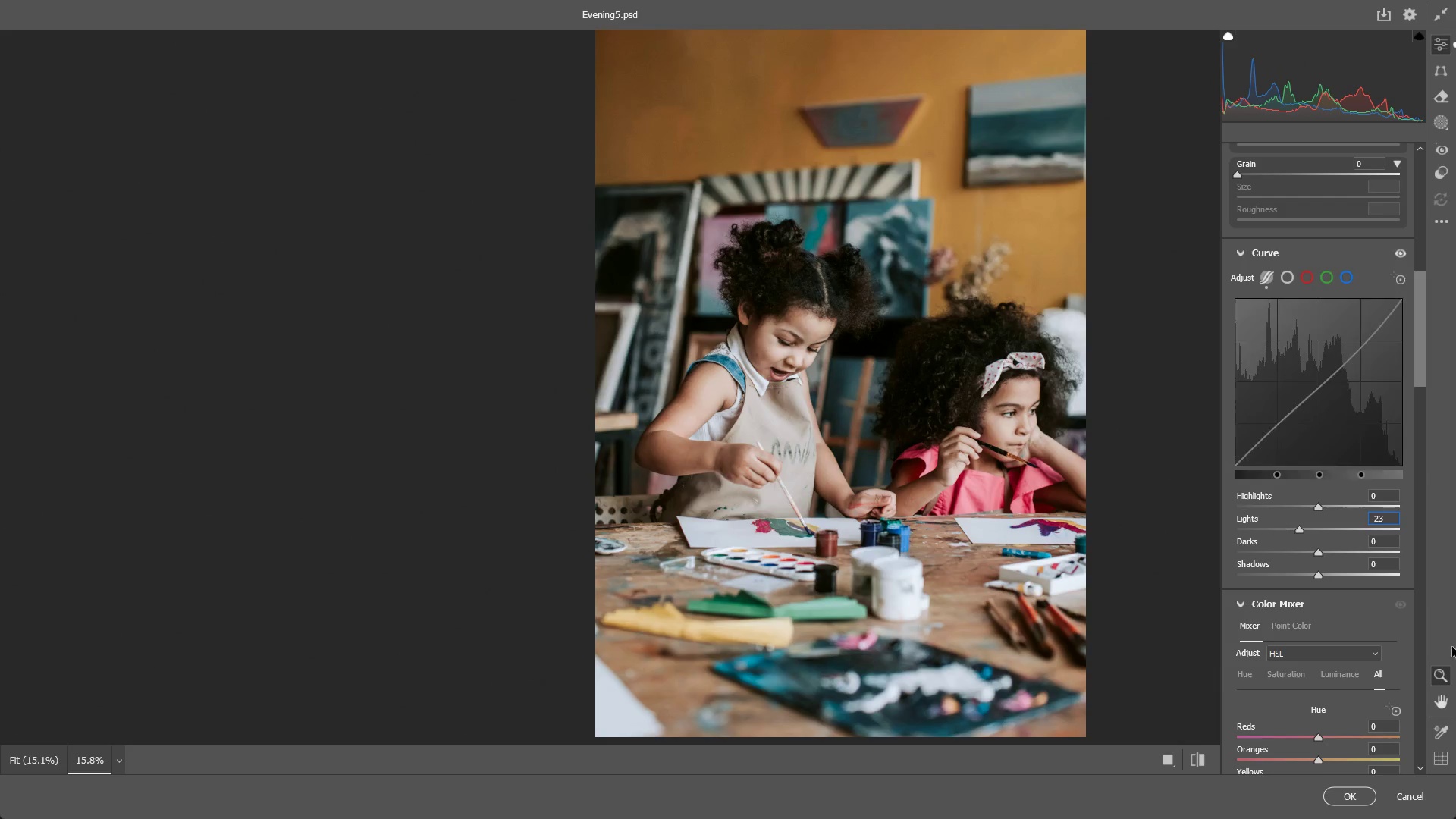 
key(Control+ControlLeft)
 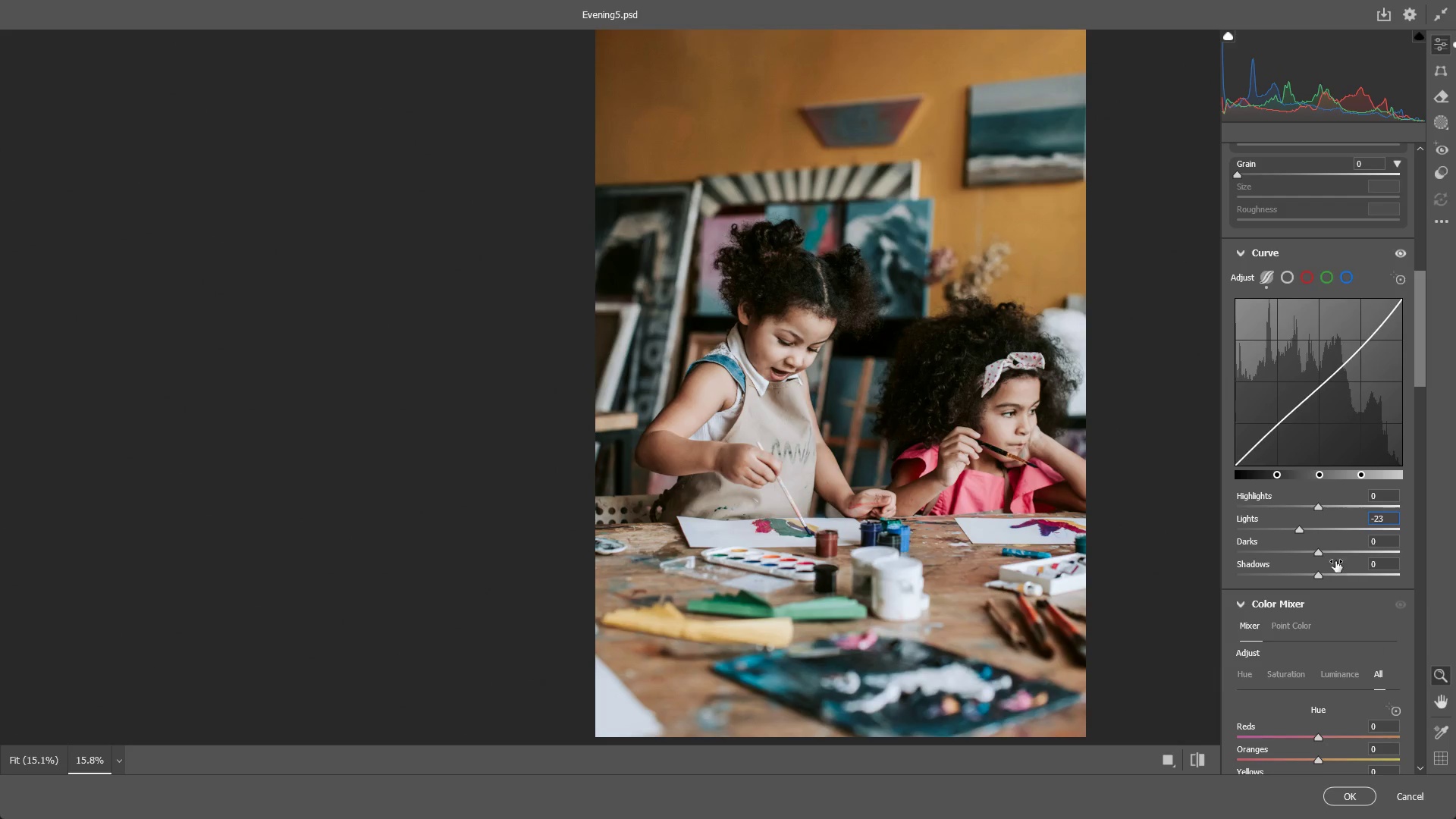 
key(Control+Z)
 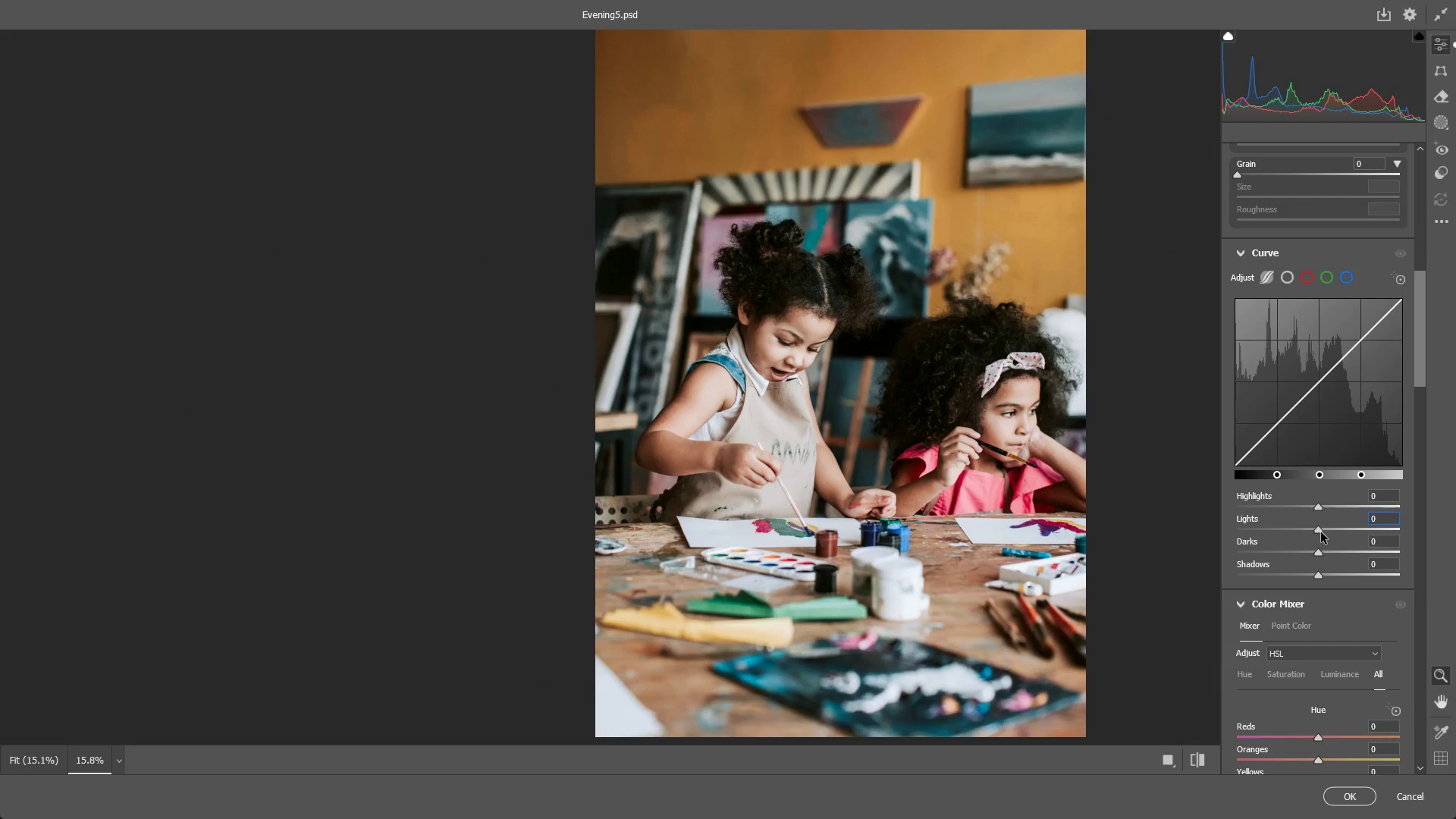 
left_click_drag(start_coordinate=[1317, 530], to_coordinate=[1347, 530])
 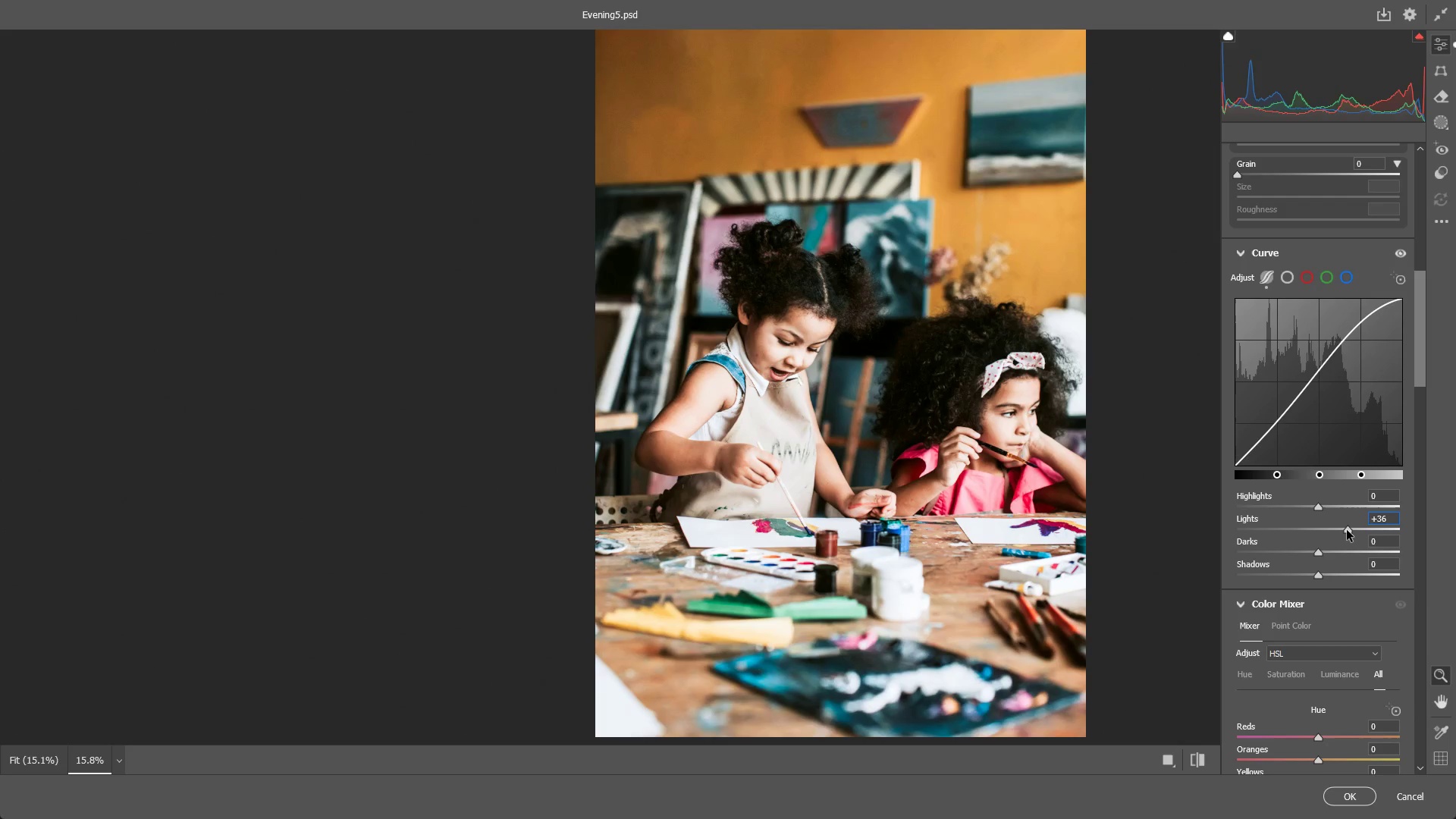 
key(Control+ControlLeft)
 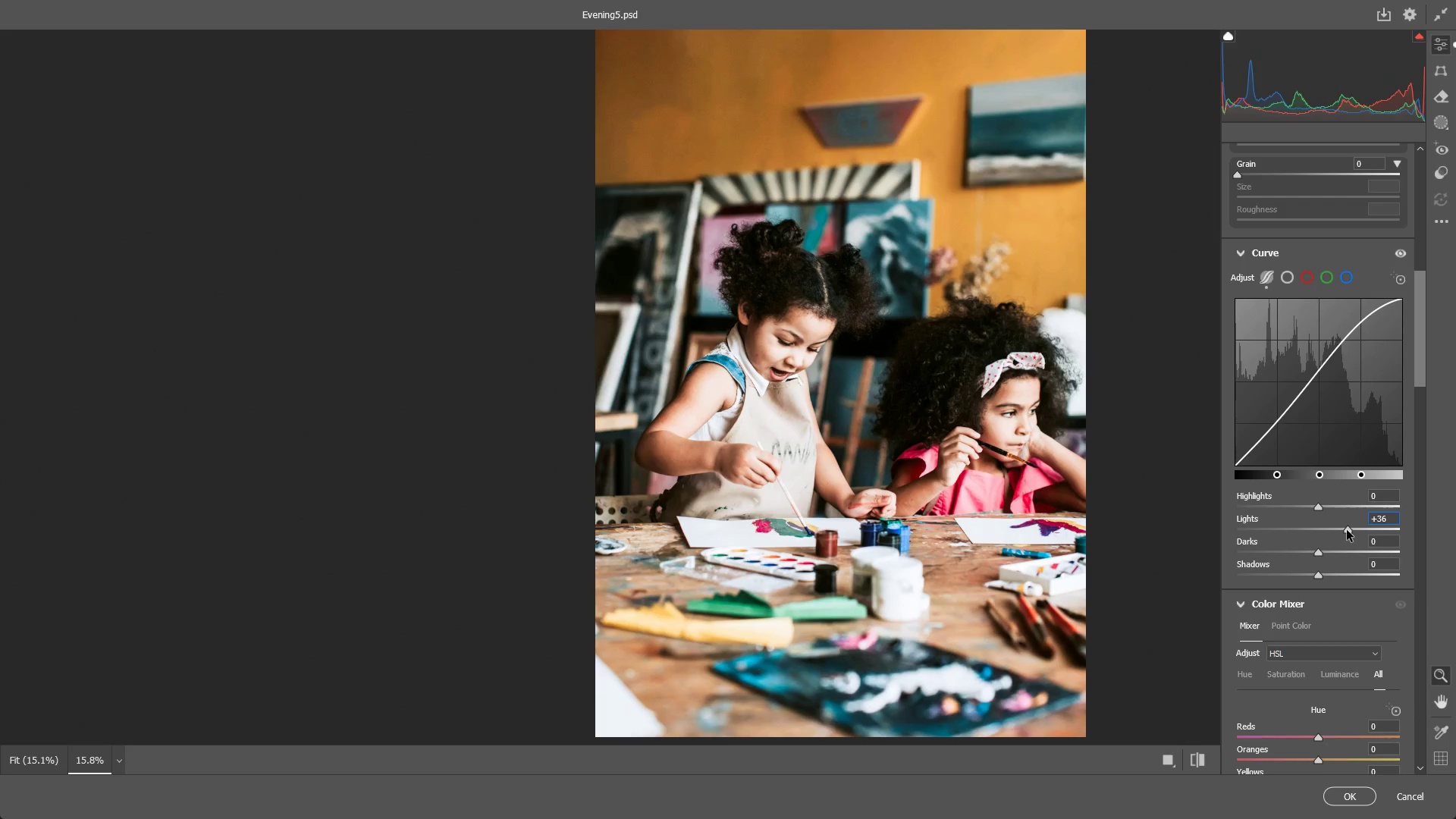 
key(Control+Z)
 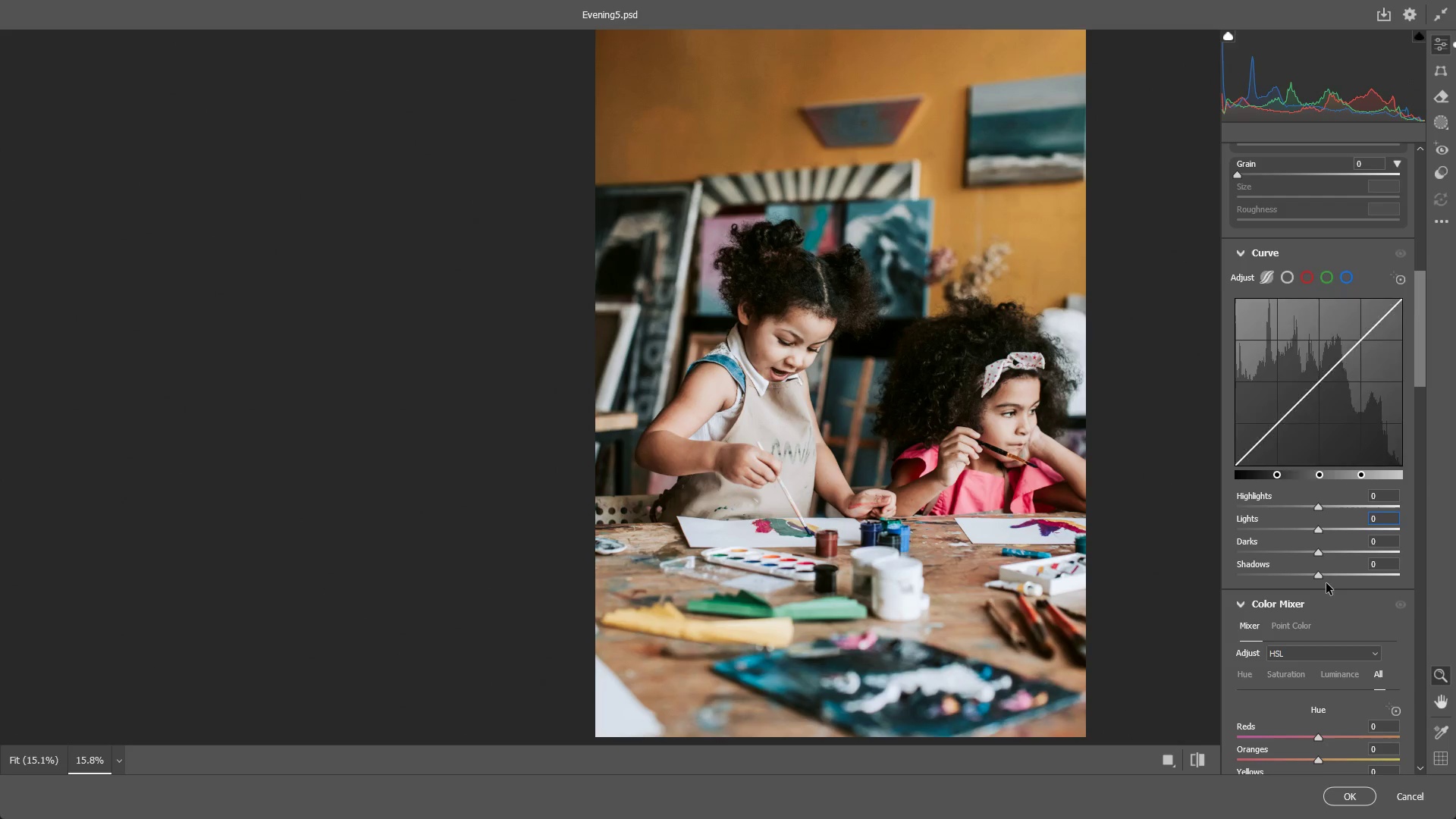 
scroll: coordinate [1322, 644], scroll_direction: down, amount: 1.0
 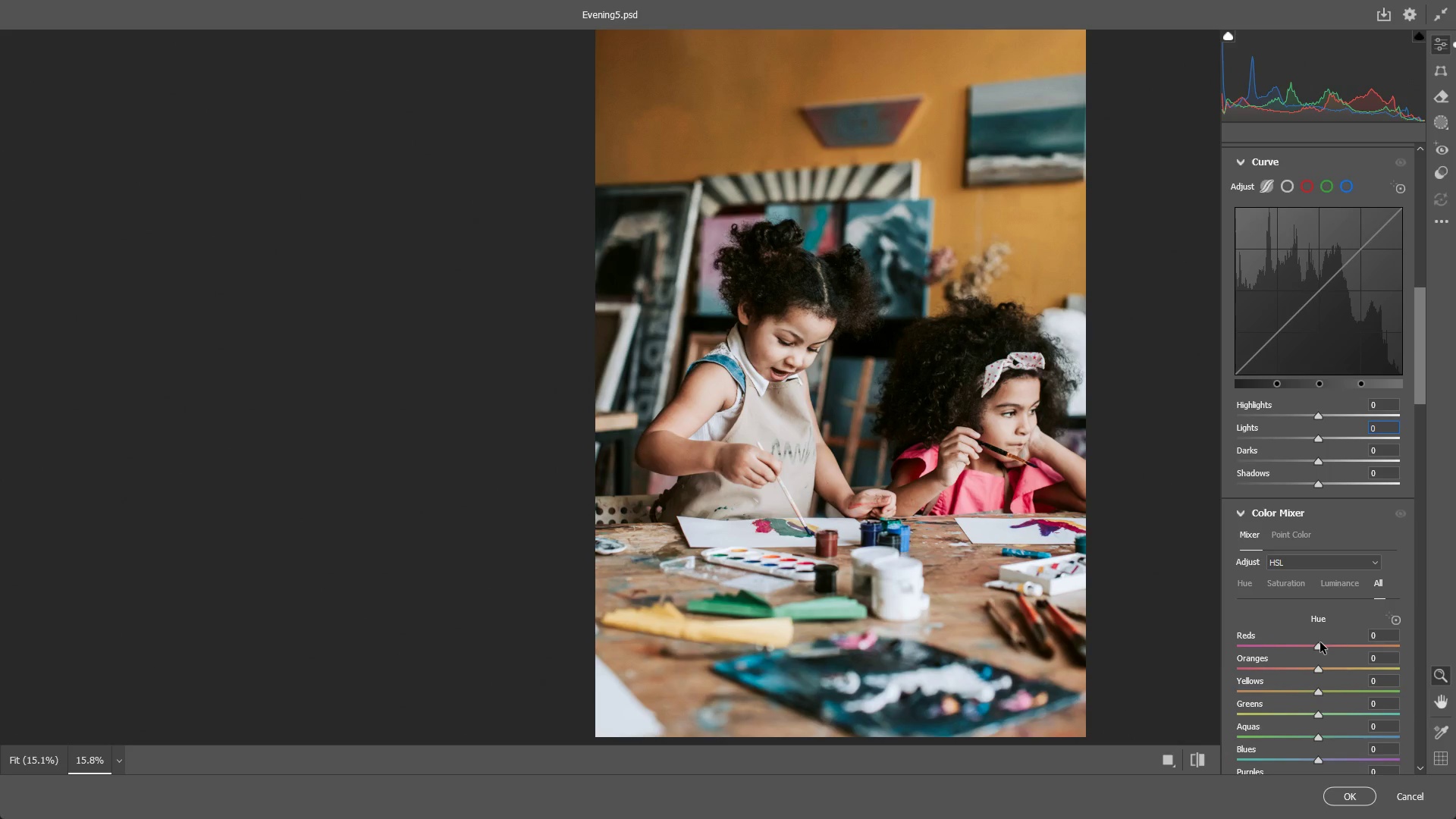 
left_click_drag(start_coordinate=[1320, 642], to_coordinate=[1384, 641])
 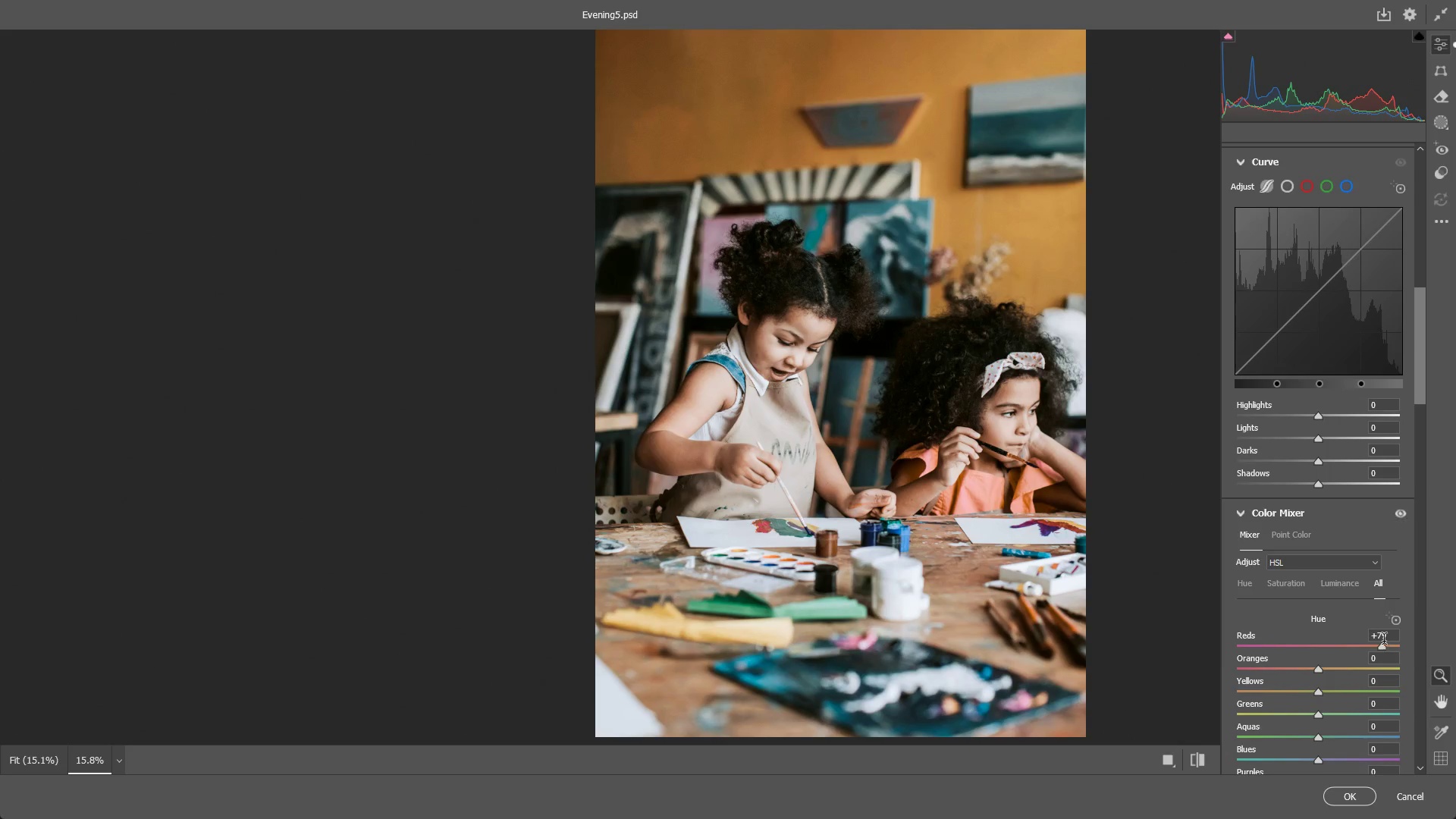 
key(Control+ControlLeft)
 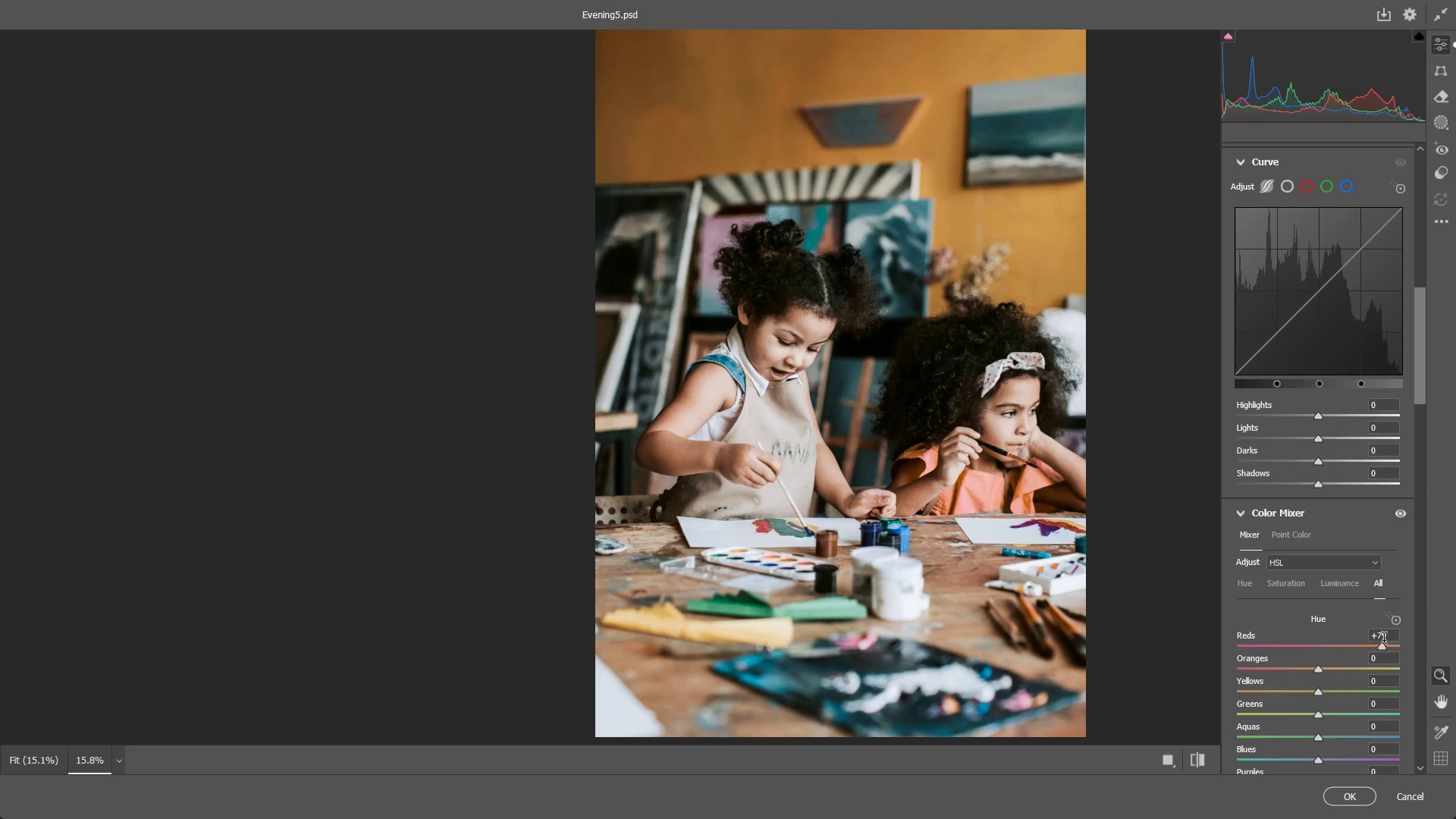 
key(Control+Z)
 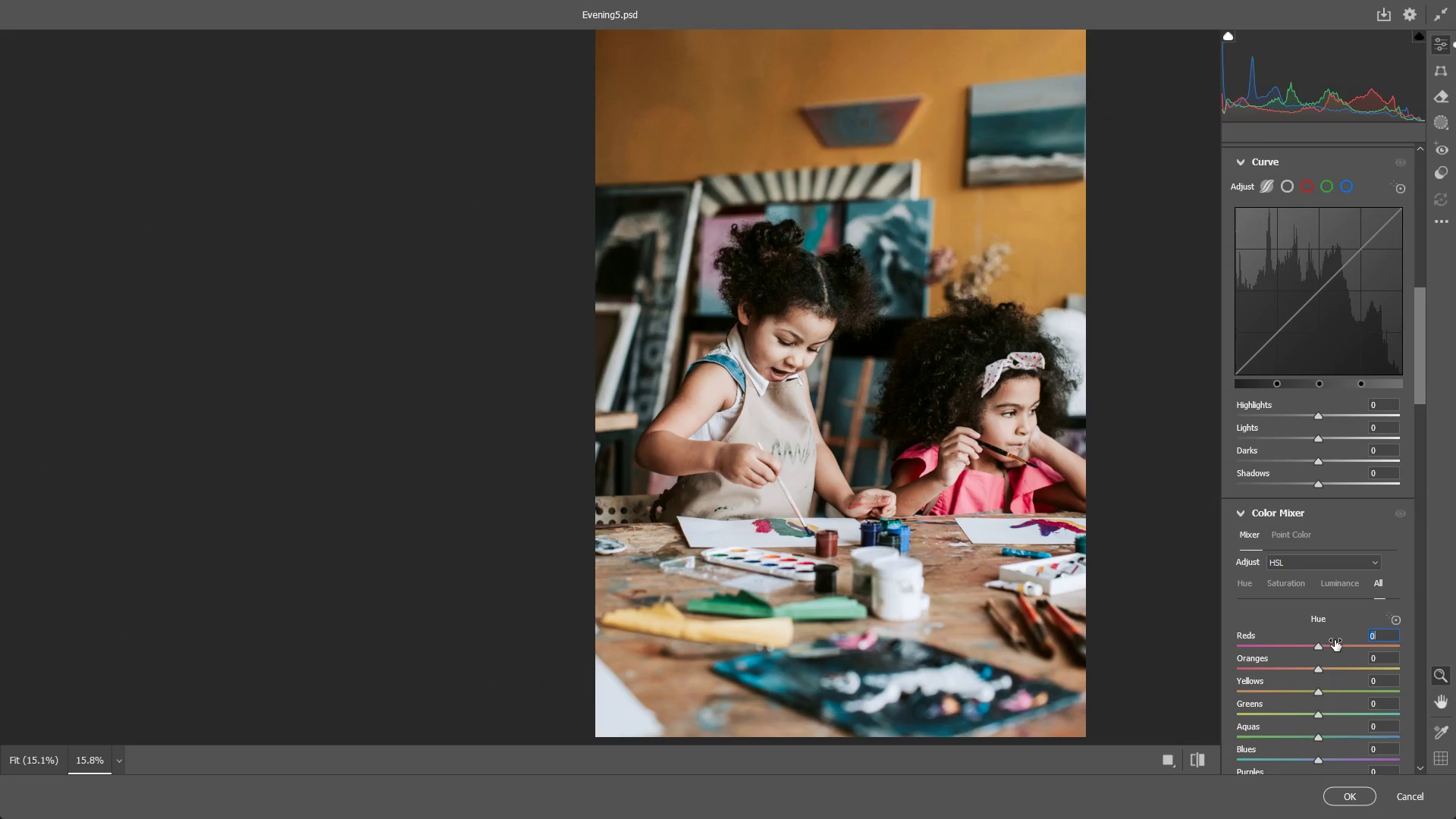 
scroll: coordinate [1304, 667], scroll_direction: down, amount: 11.0
 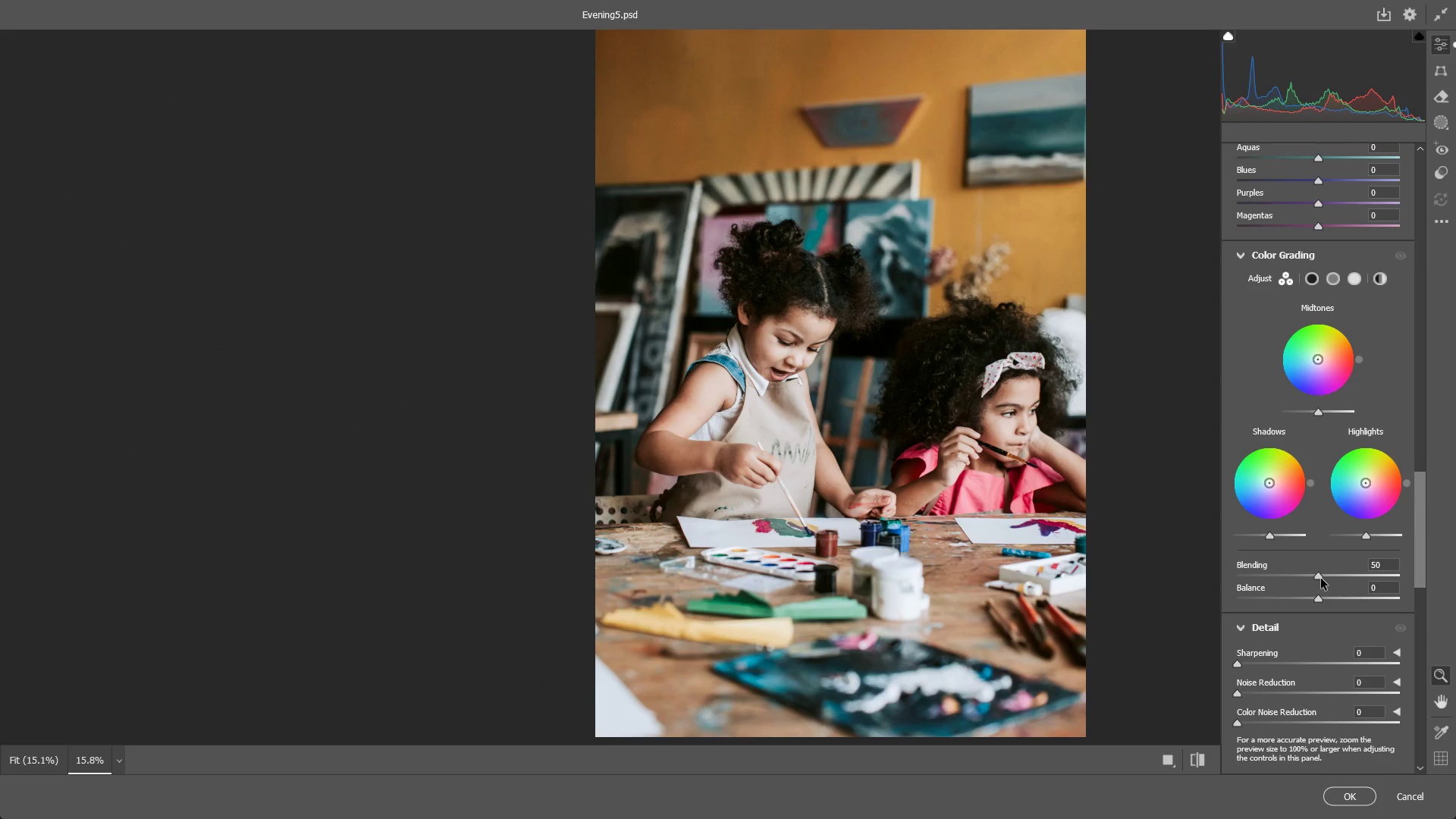 
scroll: coordinate [1326, 573], scroll_direction: up, amount: 2.0
 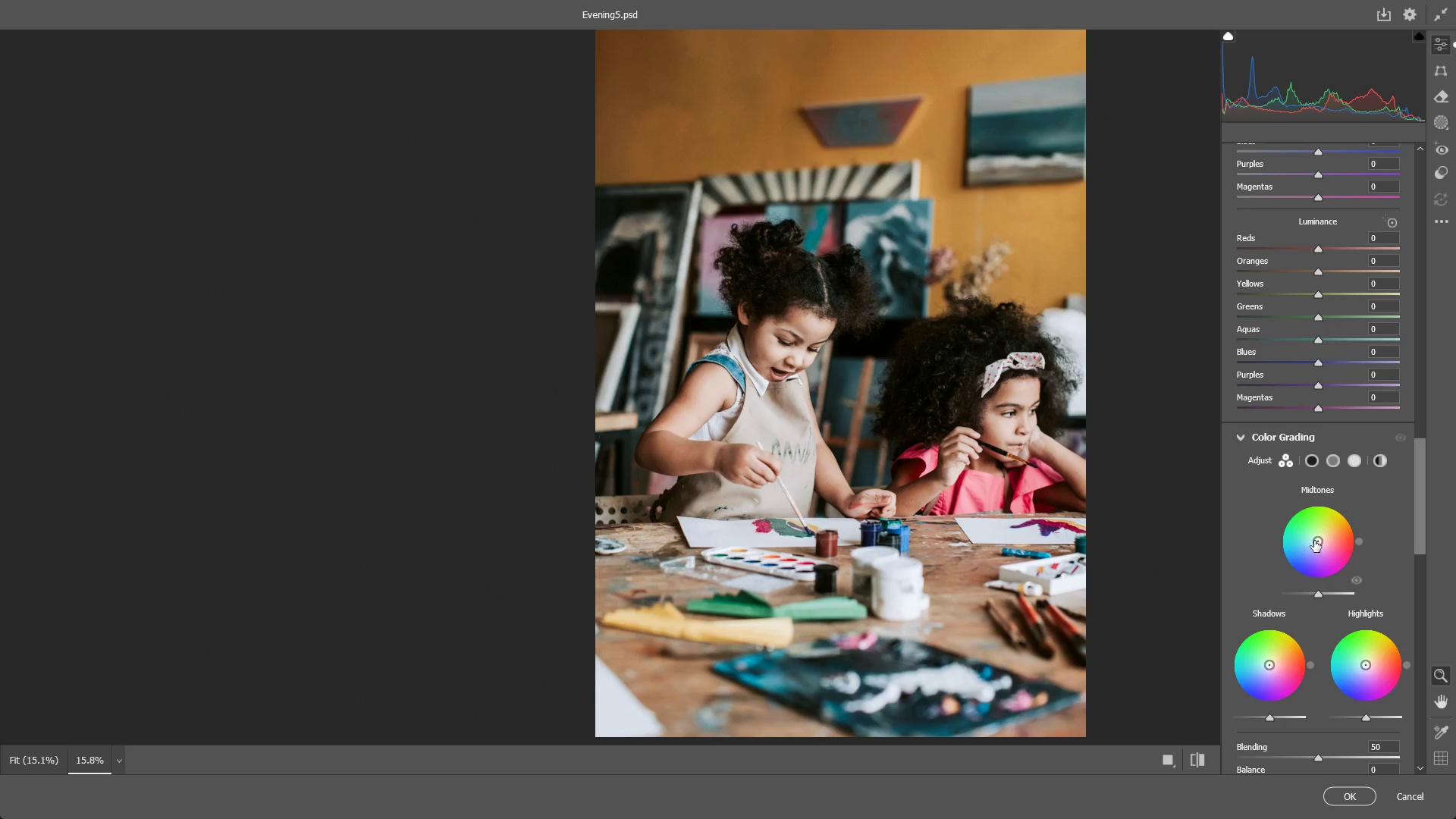 
scroll: coordinate [1316, 546], scroll_direction: down, amount: 4.0
 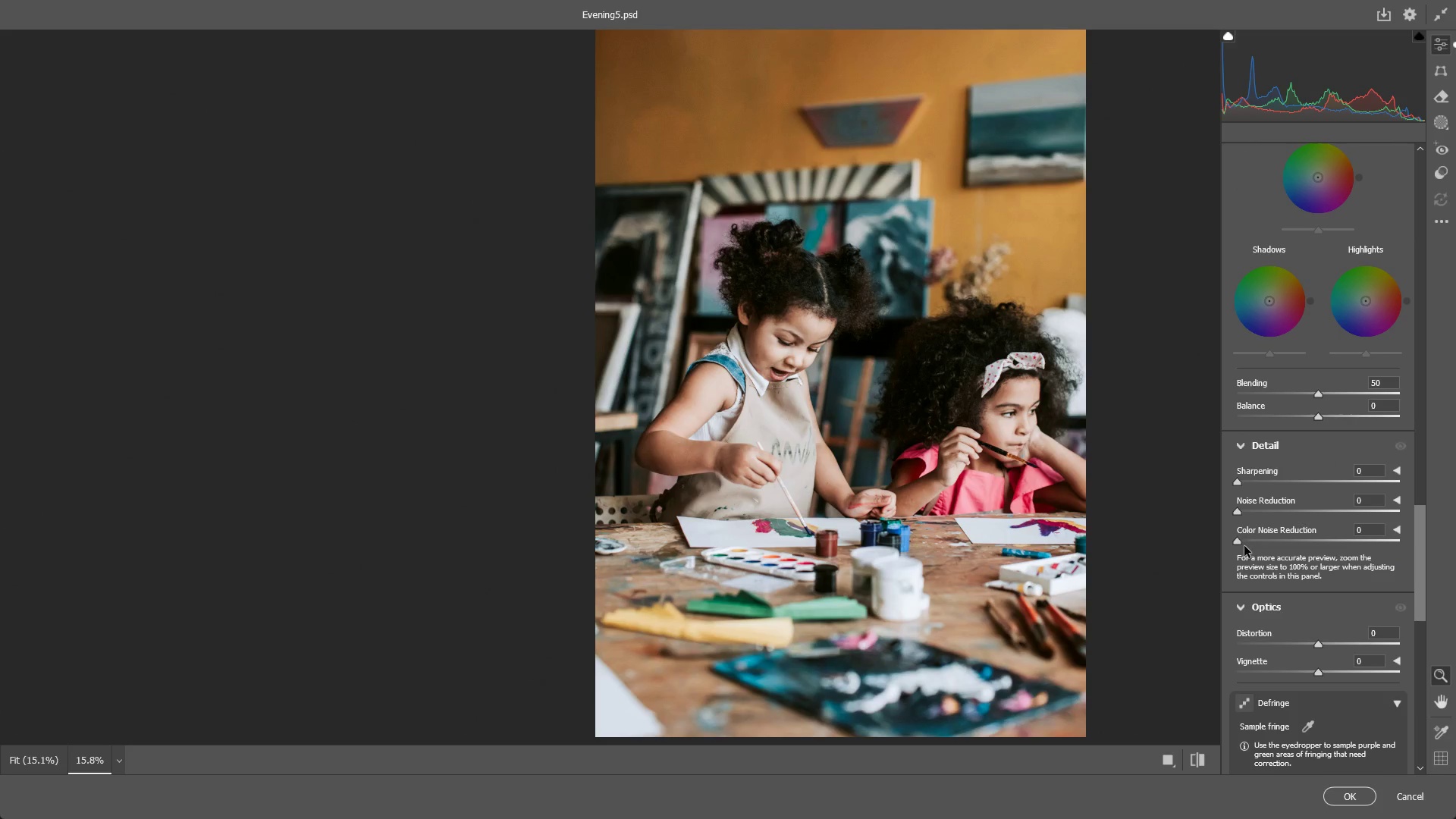 
left_click_drag(start_coordinate=[1239, 542], to_coordinate=[1319, 548])
 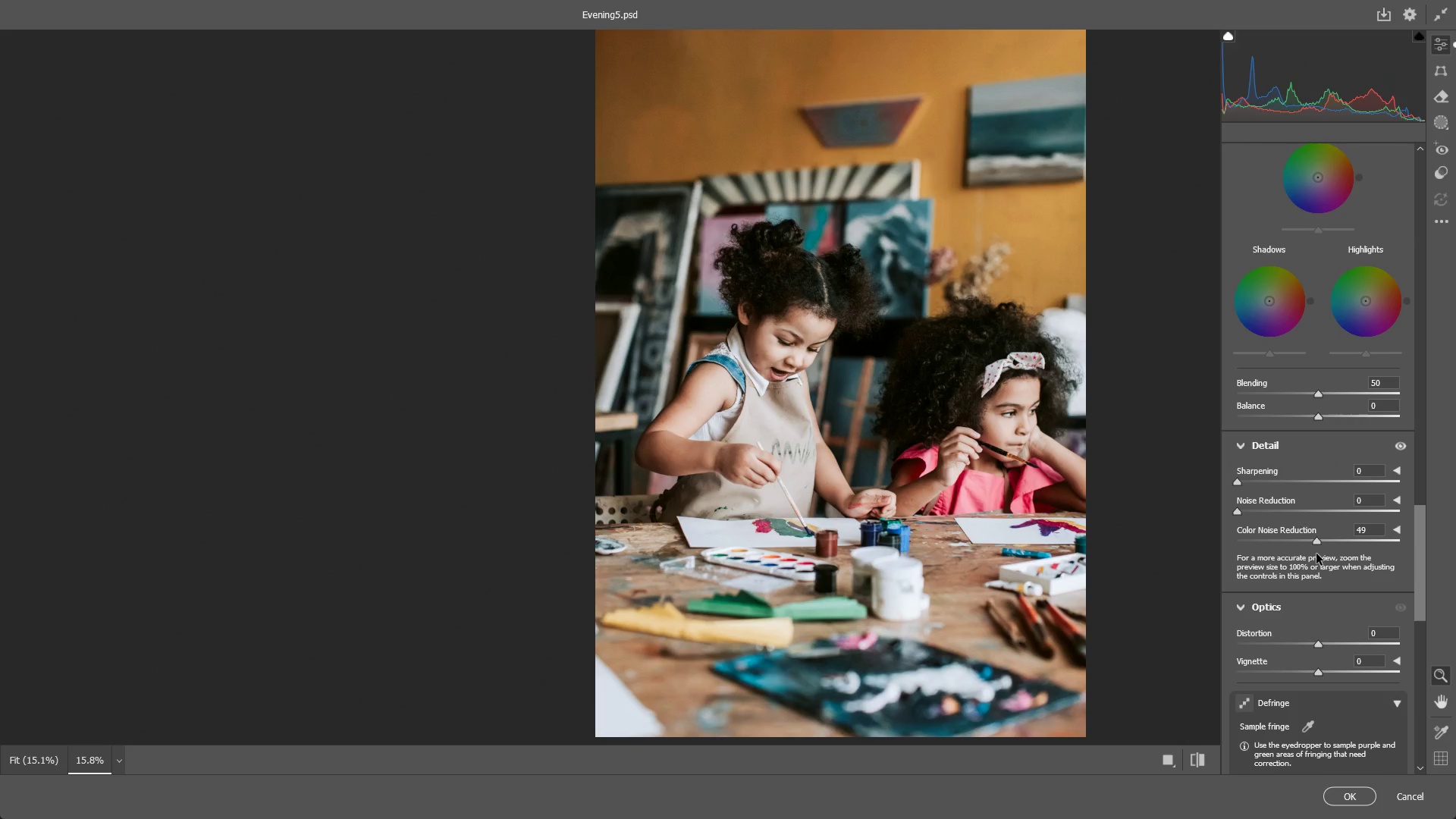 
wait(9.59)
 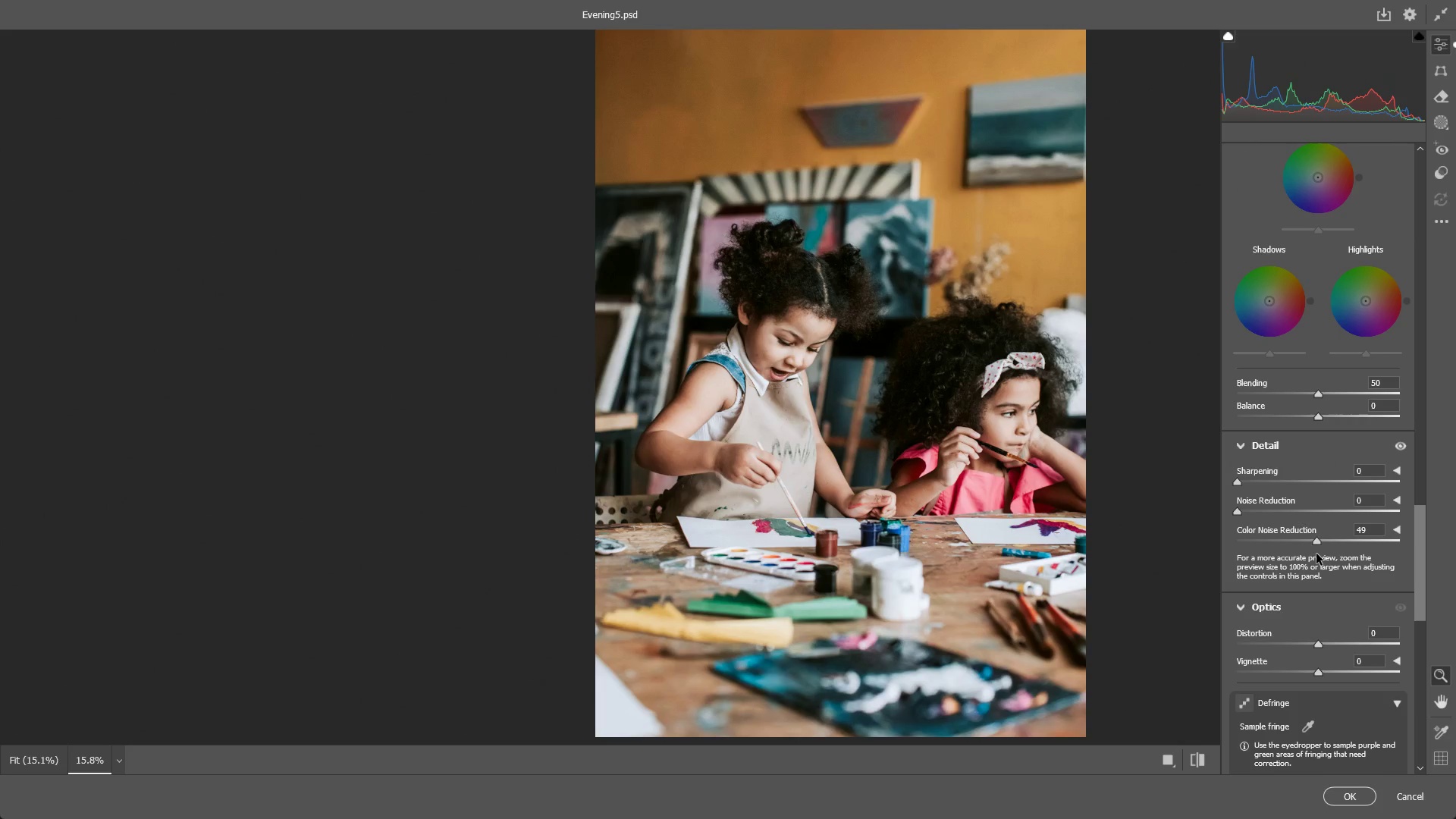 
left_click_drag(start_coordinate=[1018, 475], to_coordinate=[1002, 475])
 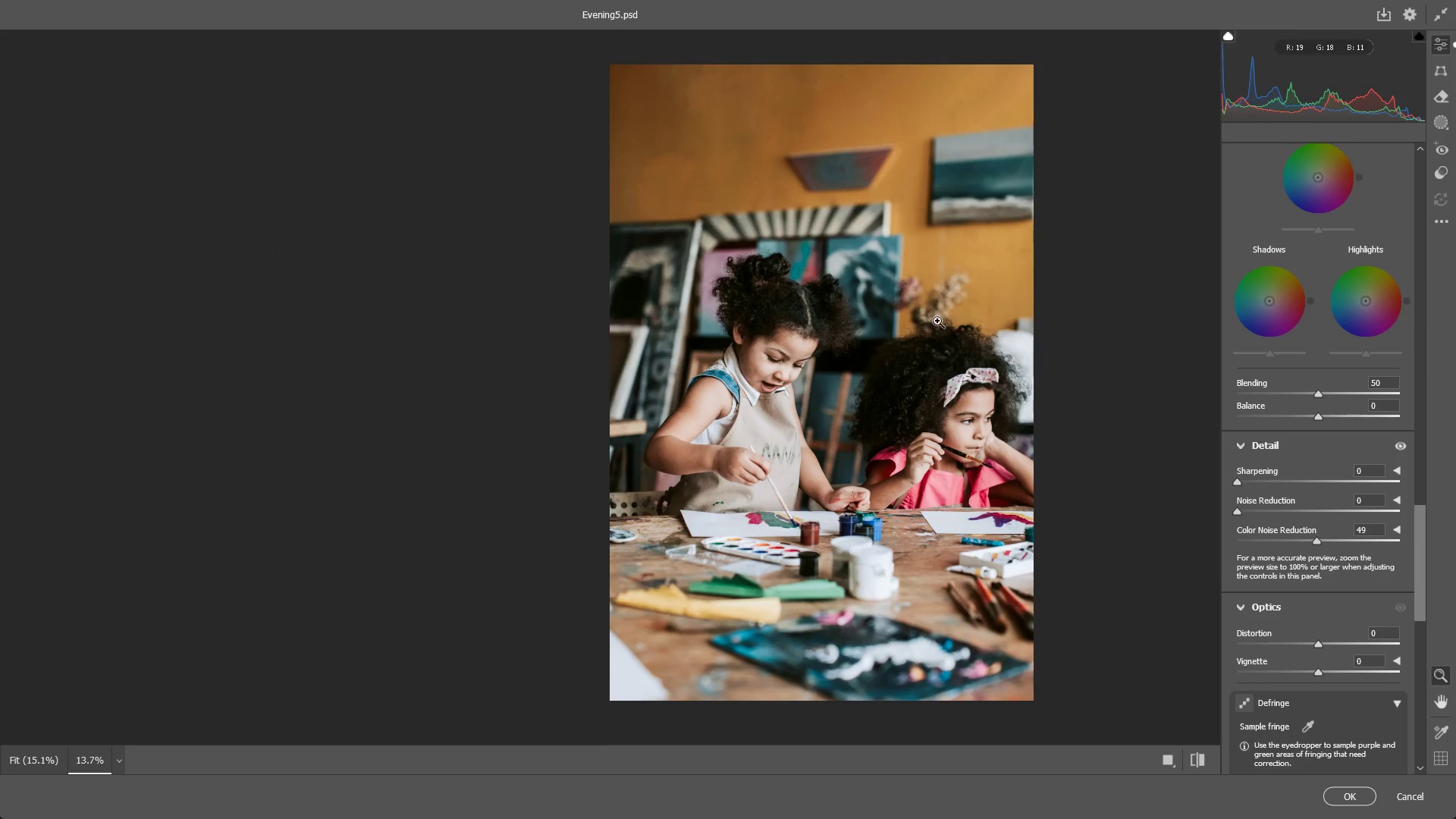 
left_click_drag(start_coordinate=[932, 297], to_coordinate=[921, 293])
 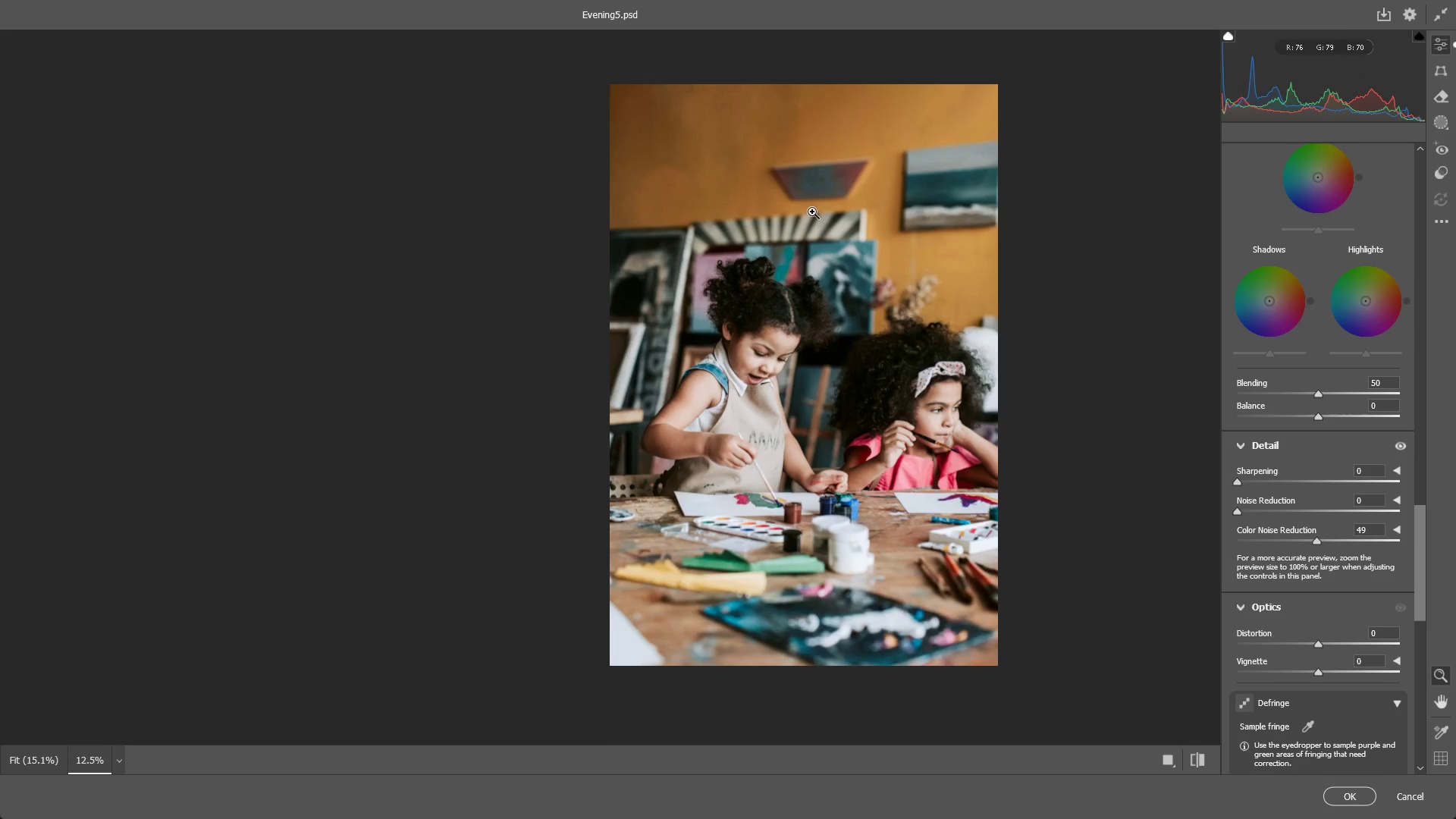 
left_click_drag(start_coordinate=[761, 133], to_coordinate=[767, 132])
 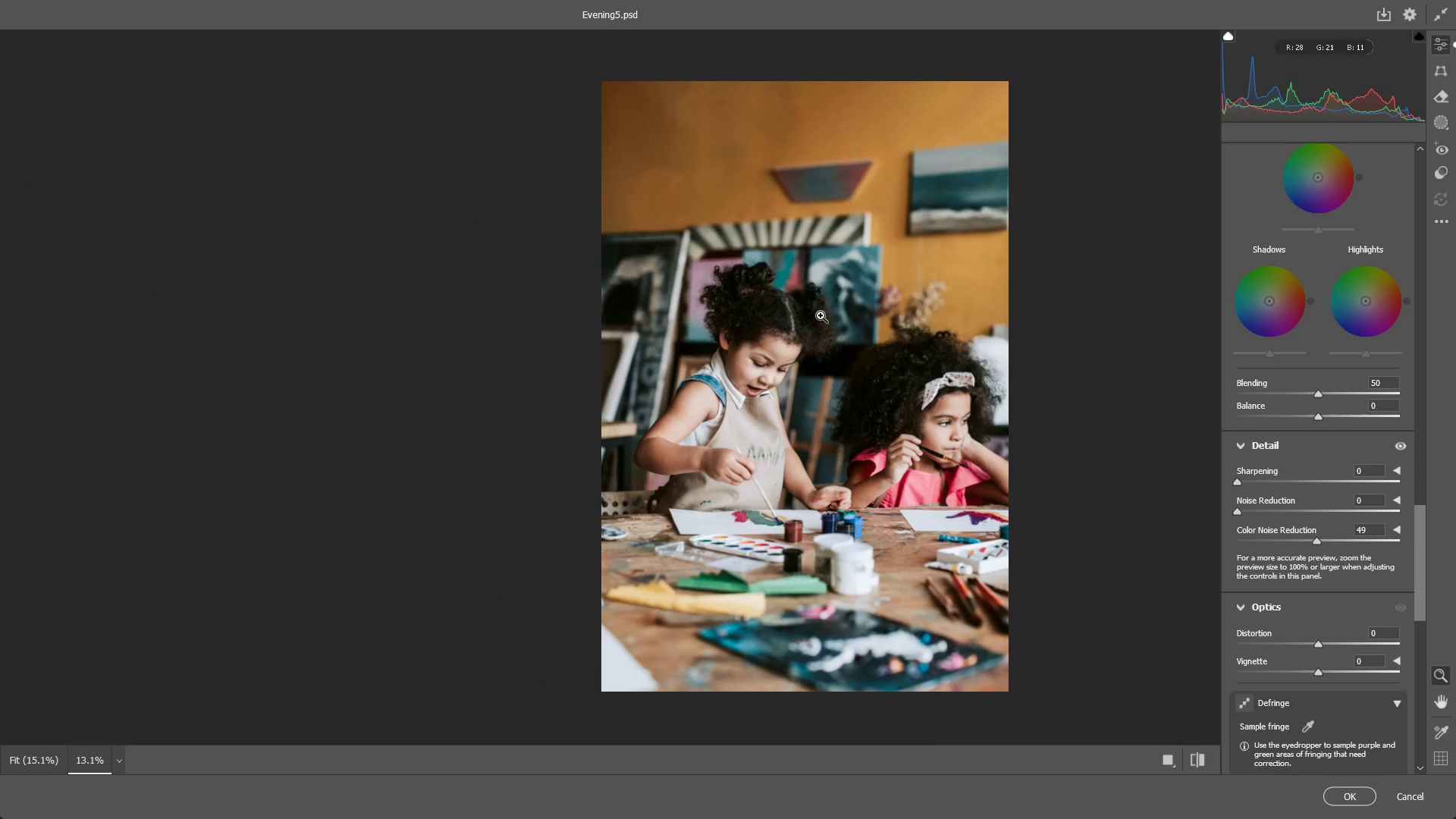 
wait(12.78)
 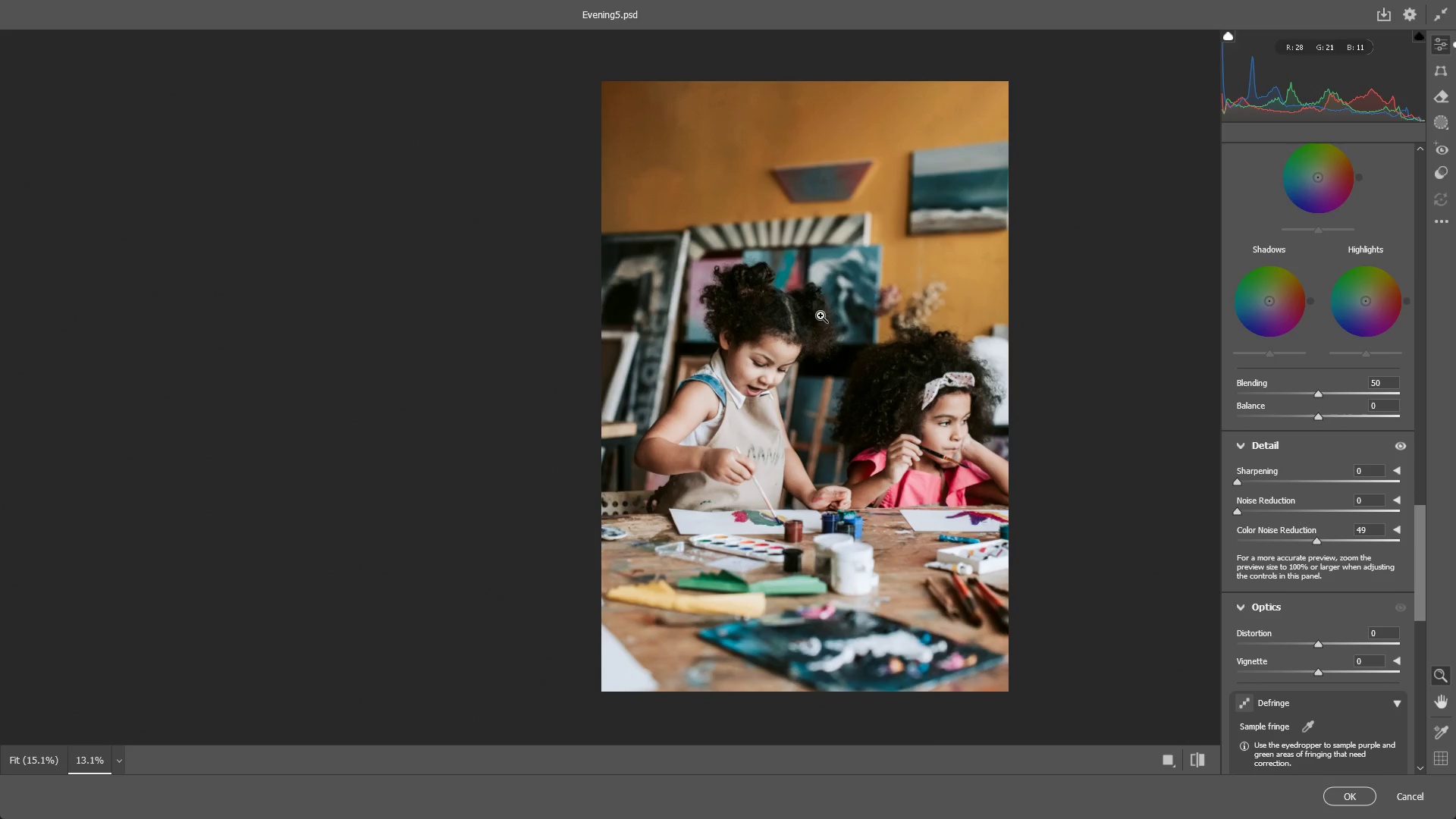 
scroll: coordinate [1314, 657], scroll_direction: down, amount: 10.0
 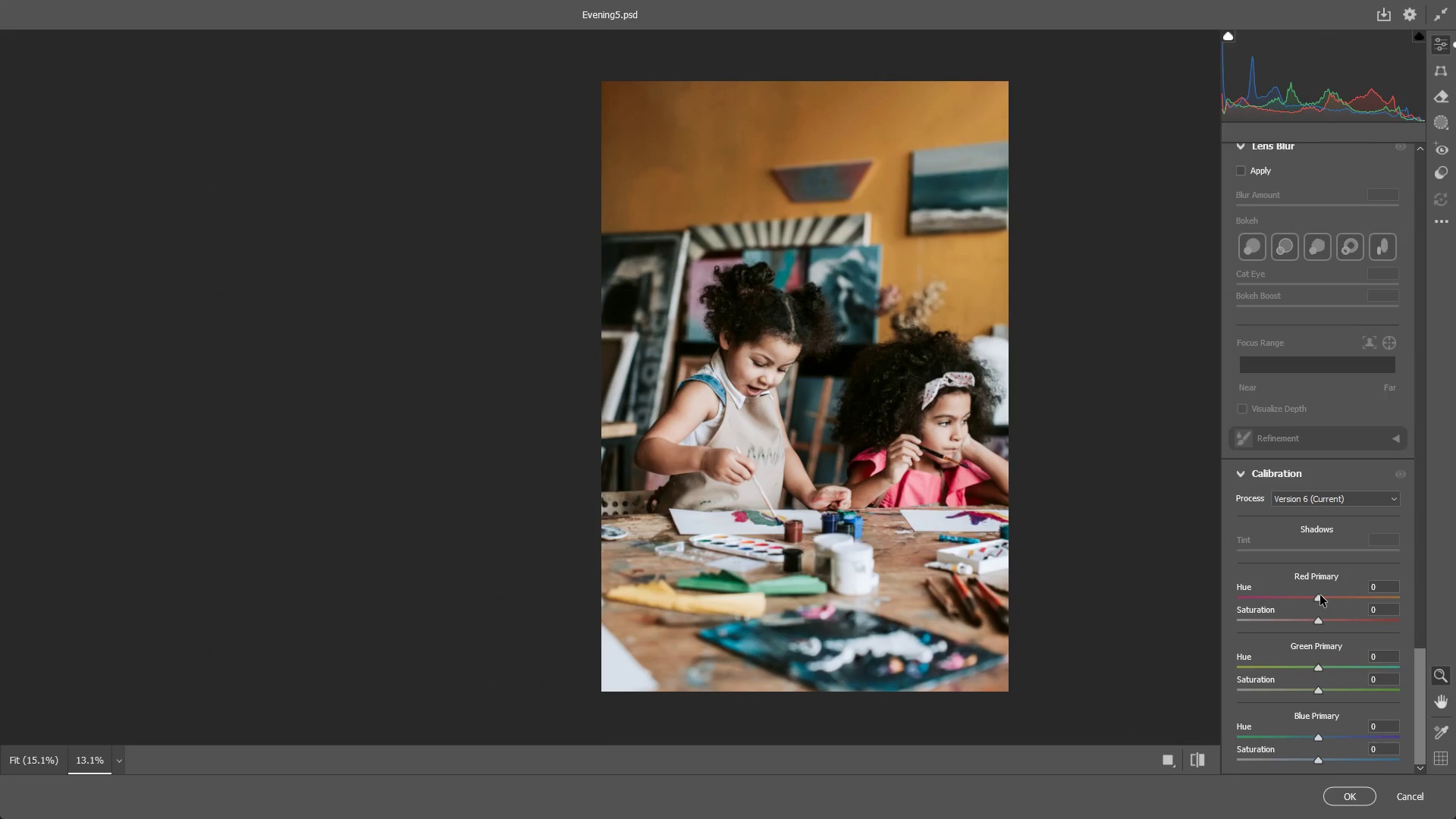 
left_click_drag(start_coordinate=[1319, 596], to_coordinate=[1308, 591])
 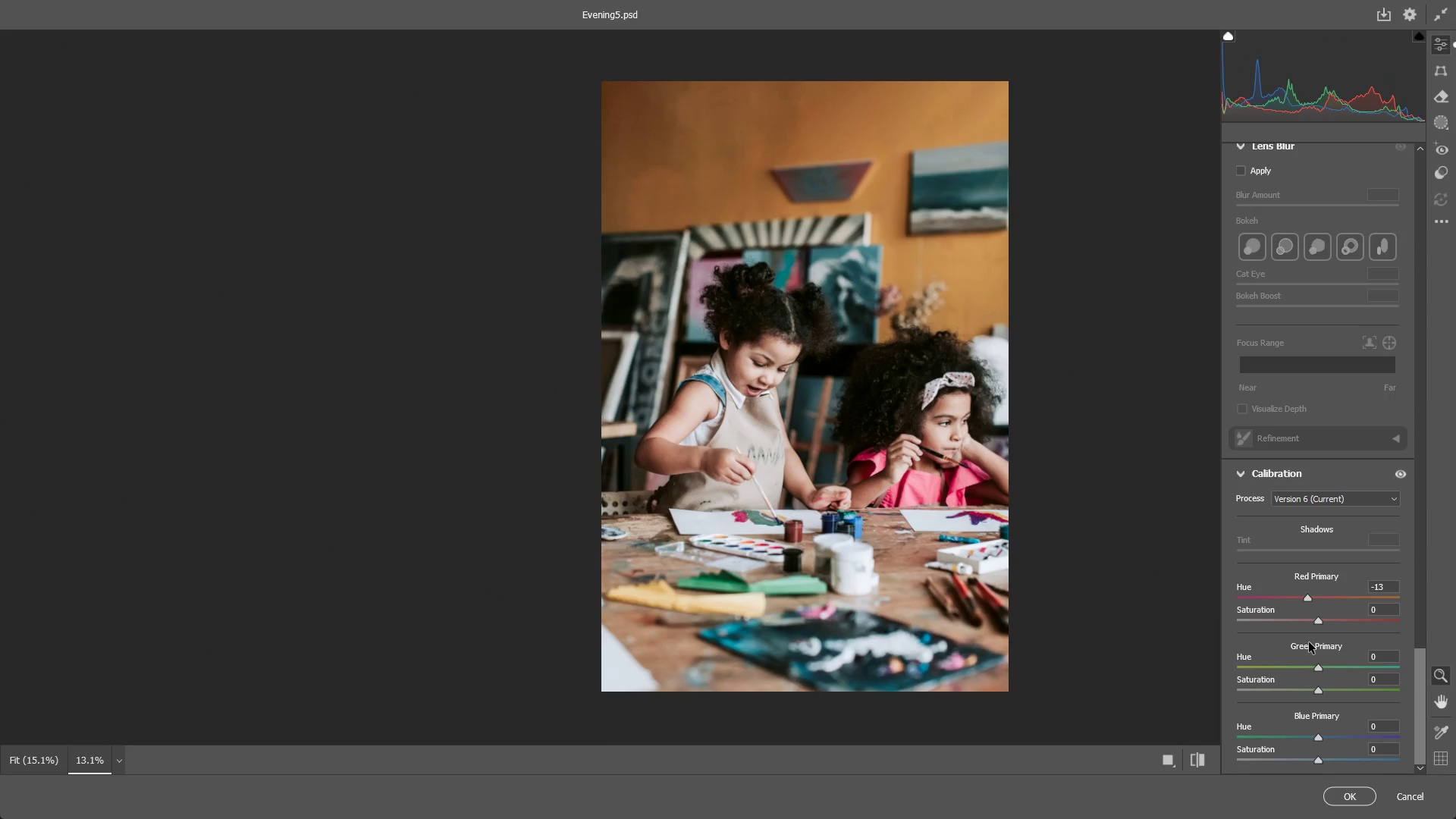 
key(Control+ControlLeft)
 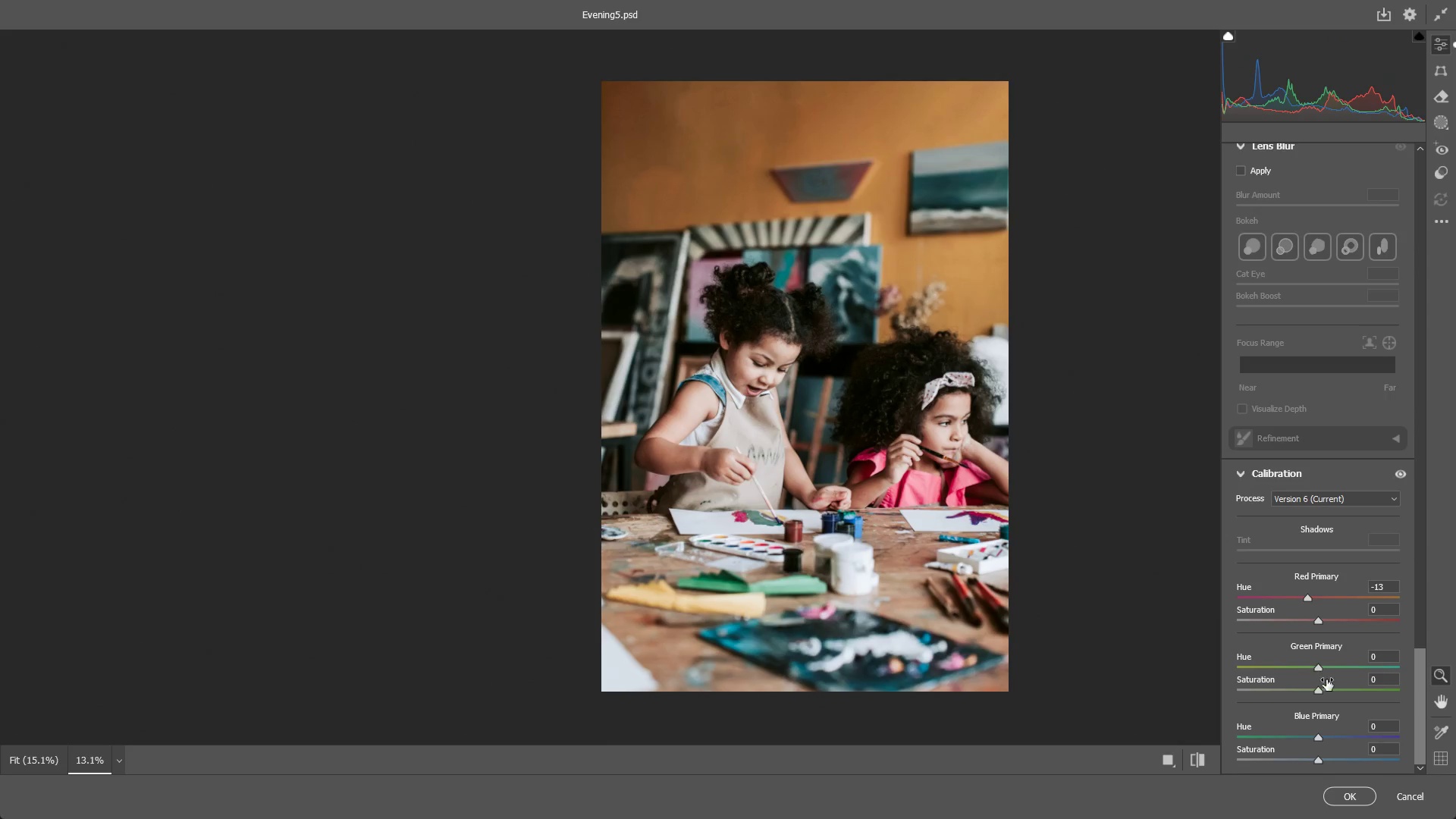 
key(Control+Z)
 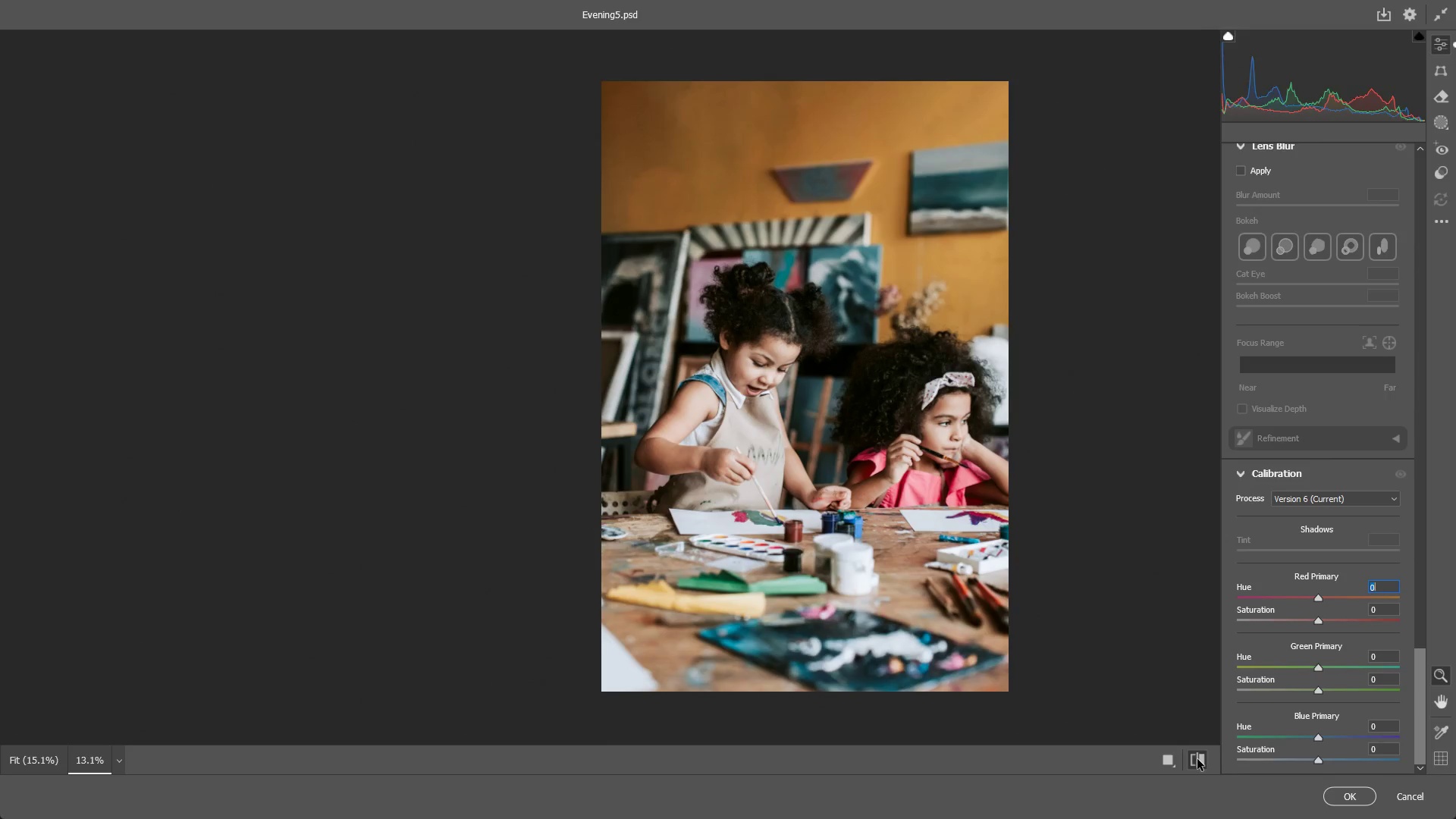 
double_click([1197, 759])
 